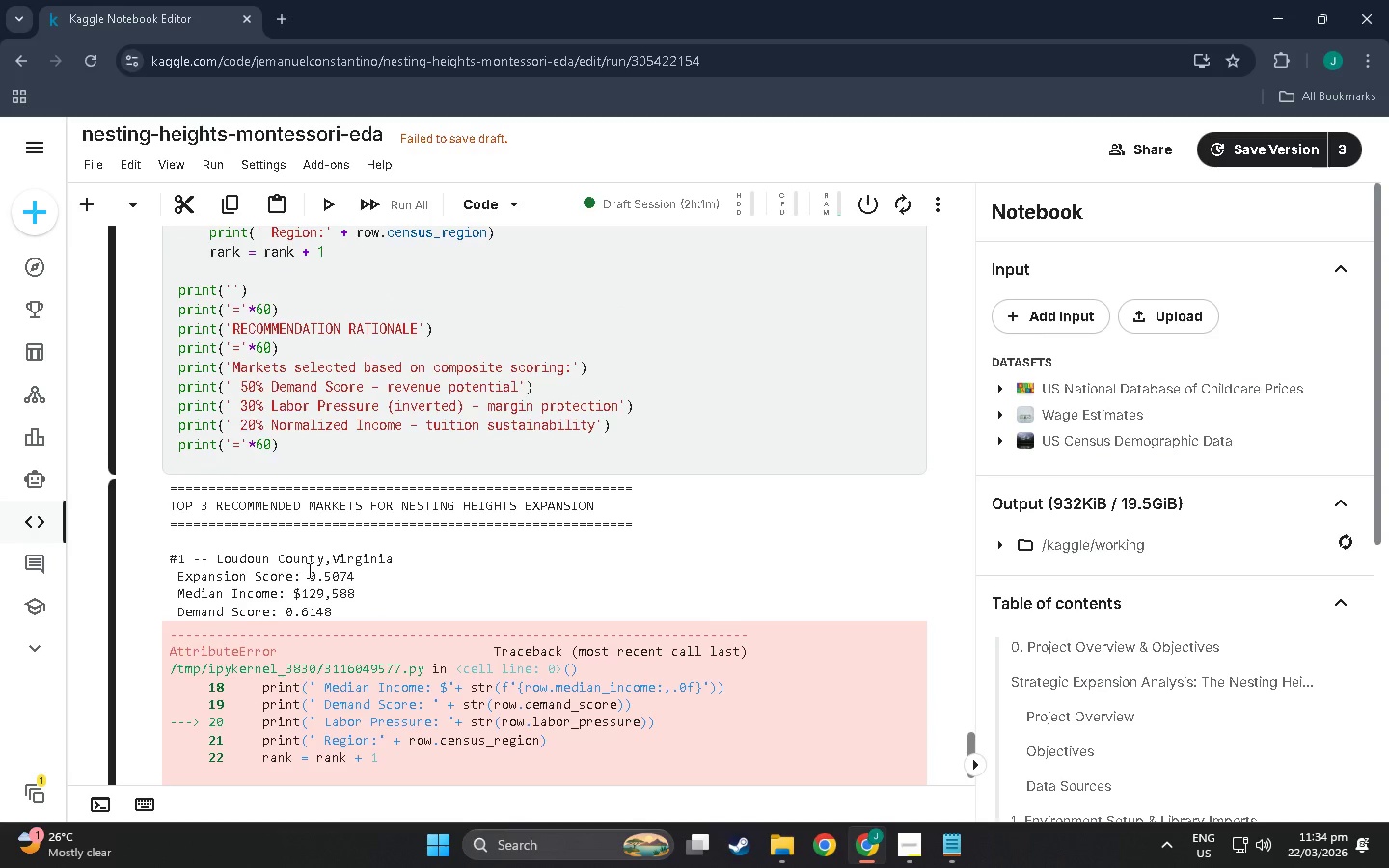 
scroll: coordinate [333, 555], scroll_direction: down, amount: 4.0
 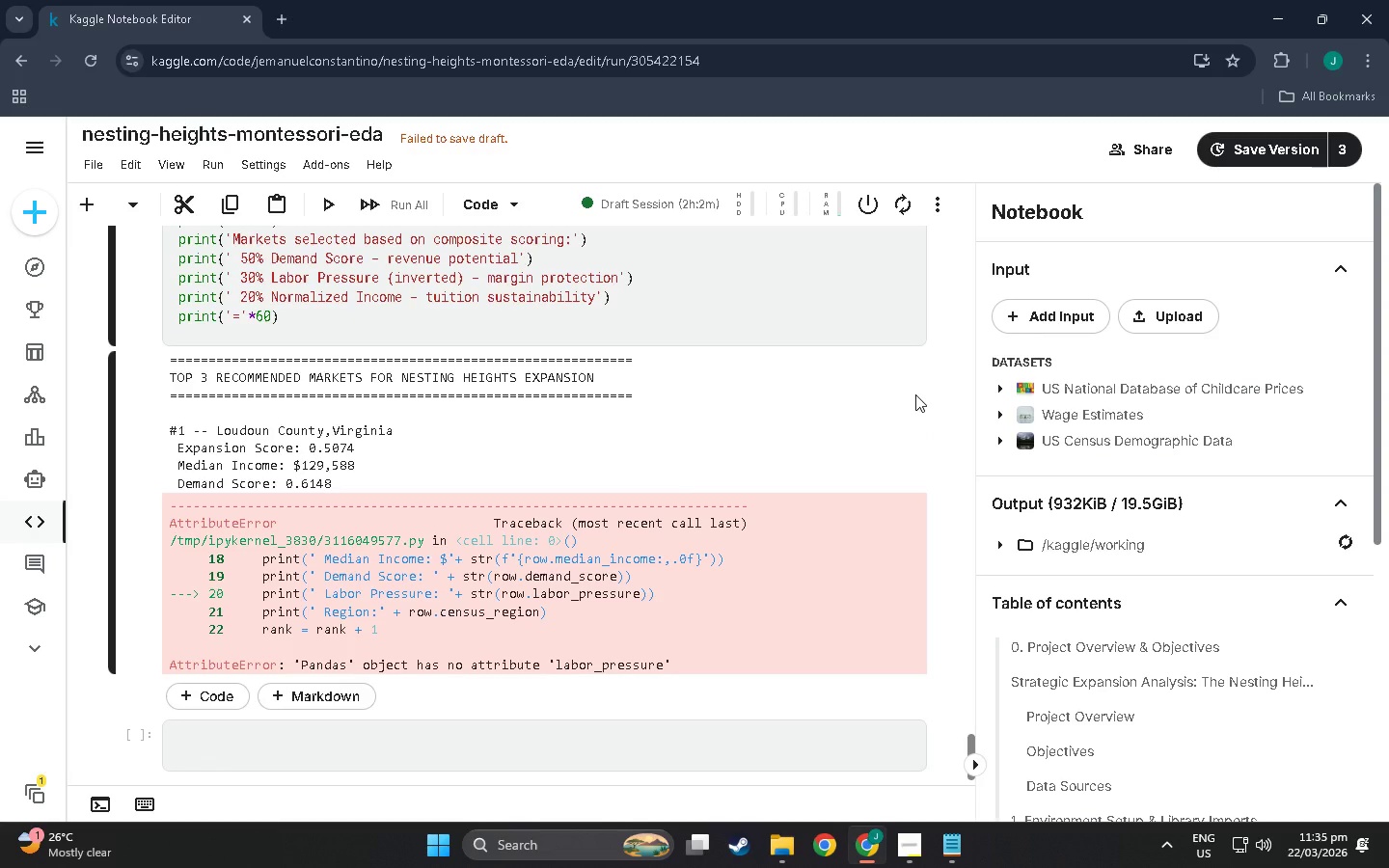 
wait(12.83)
 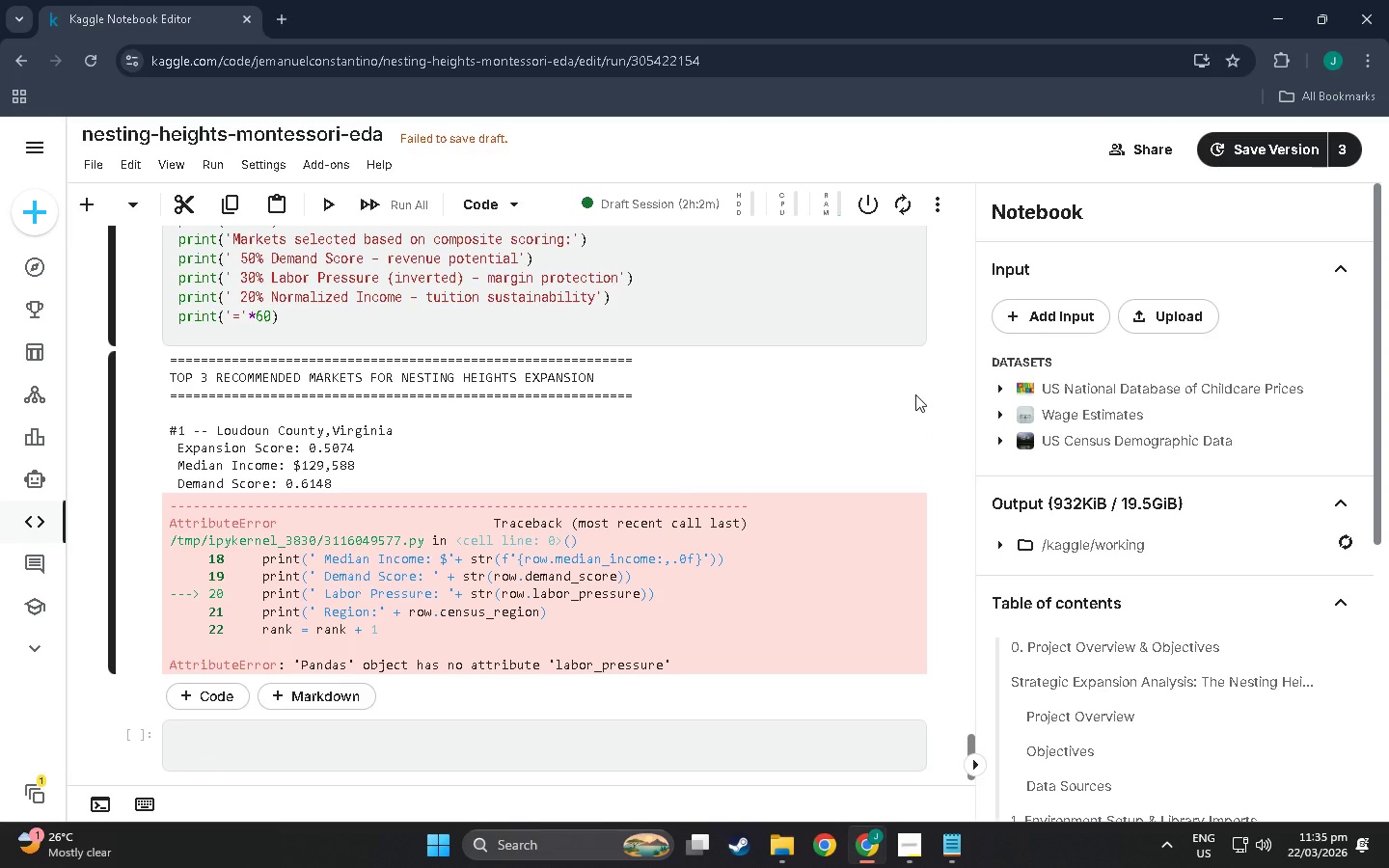 
scroll: coordinate [411, 390], scroll_direction: down, amount: 9.0
 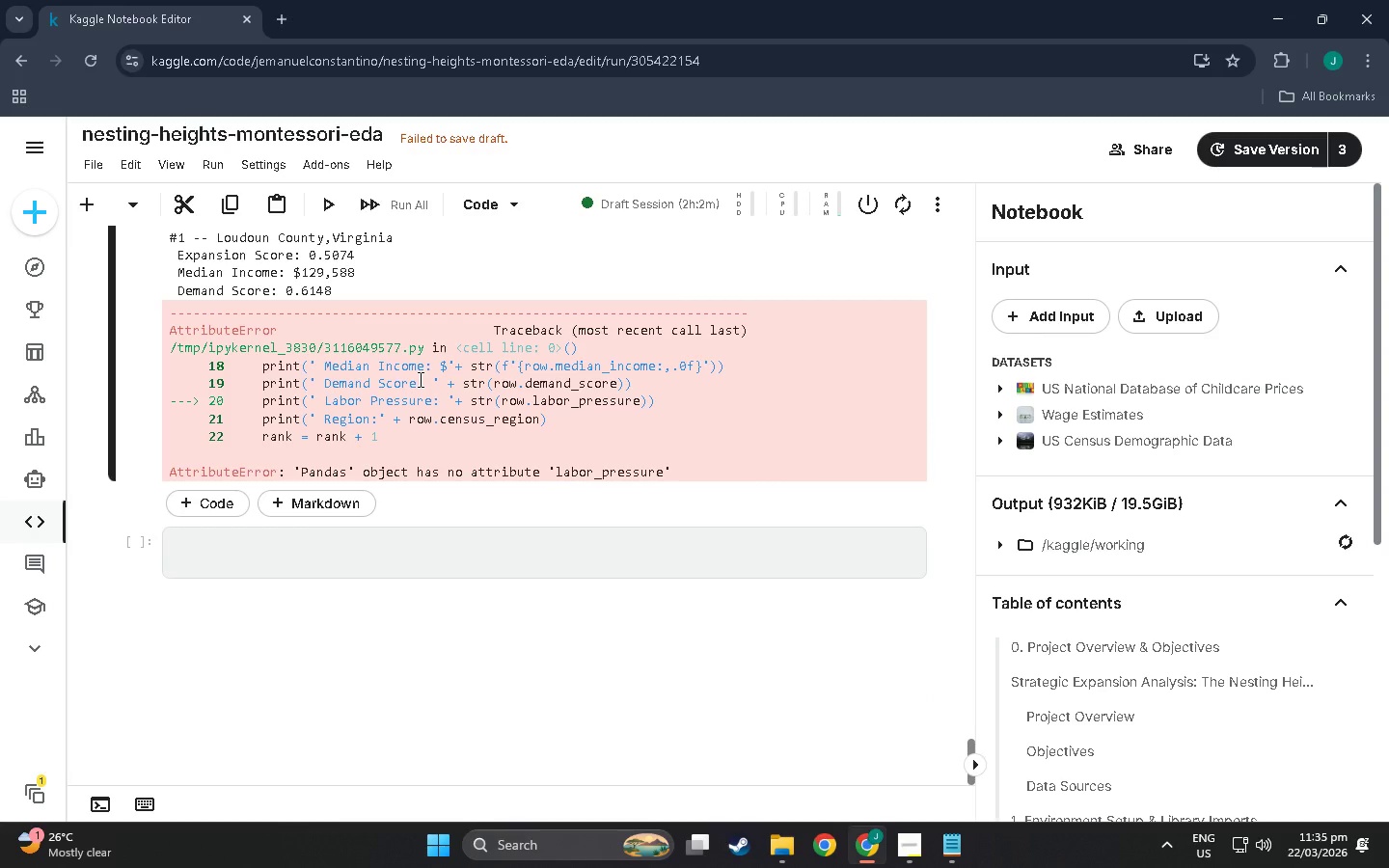 
scroll: coordinate [385, 502], scroll_direction: up, amount: 20.0
 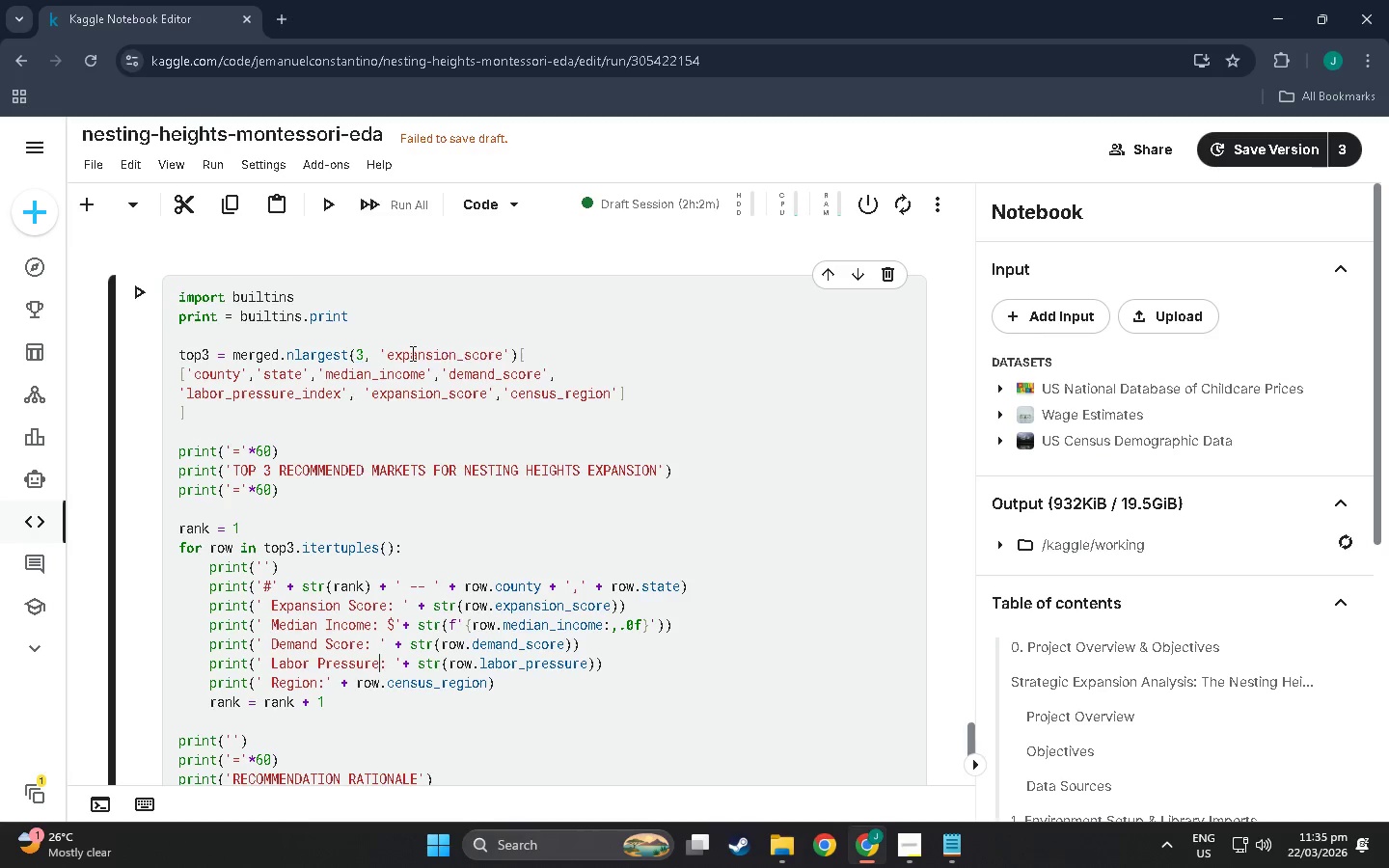 
left_click([411, 356])
 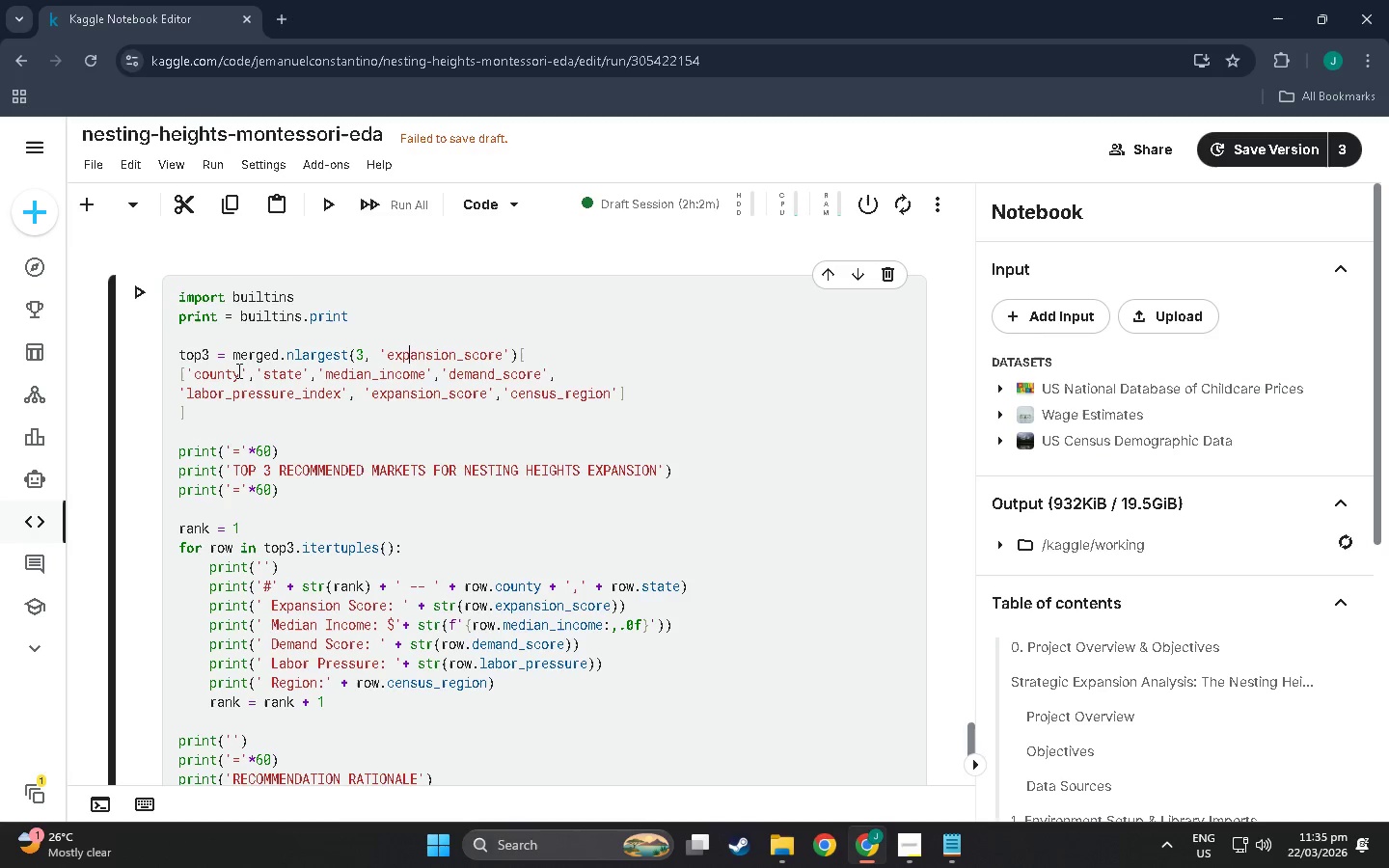 
scroll: coordinate [237, 370], scroll_direction: down, amount: 2.0
 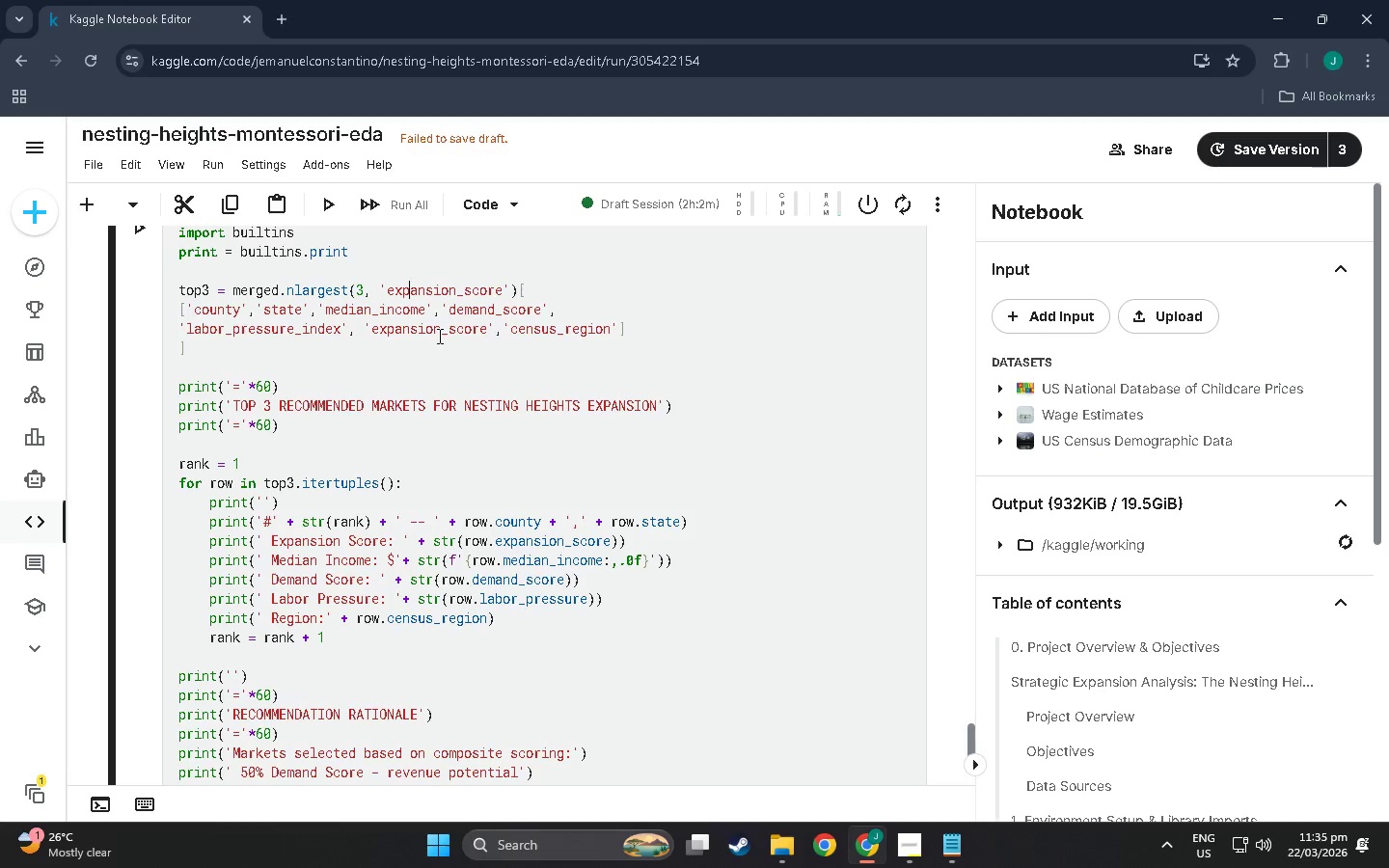 
wait(9.41)
 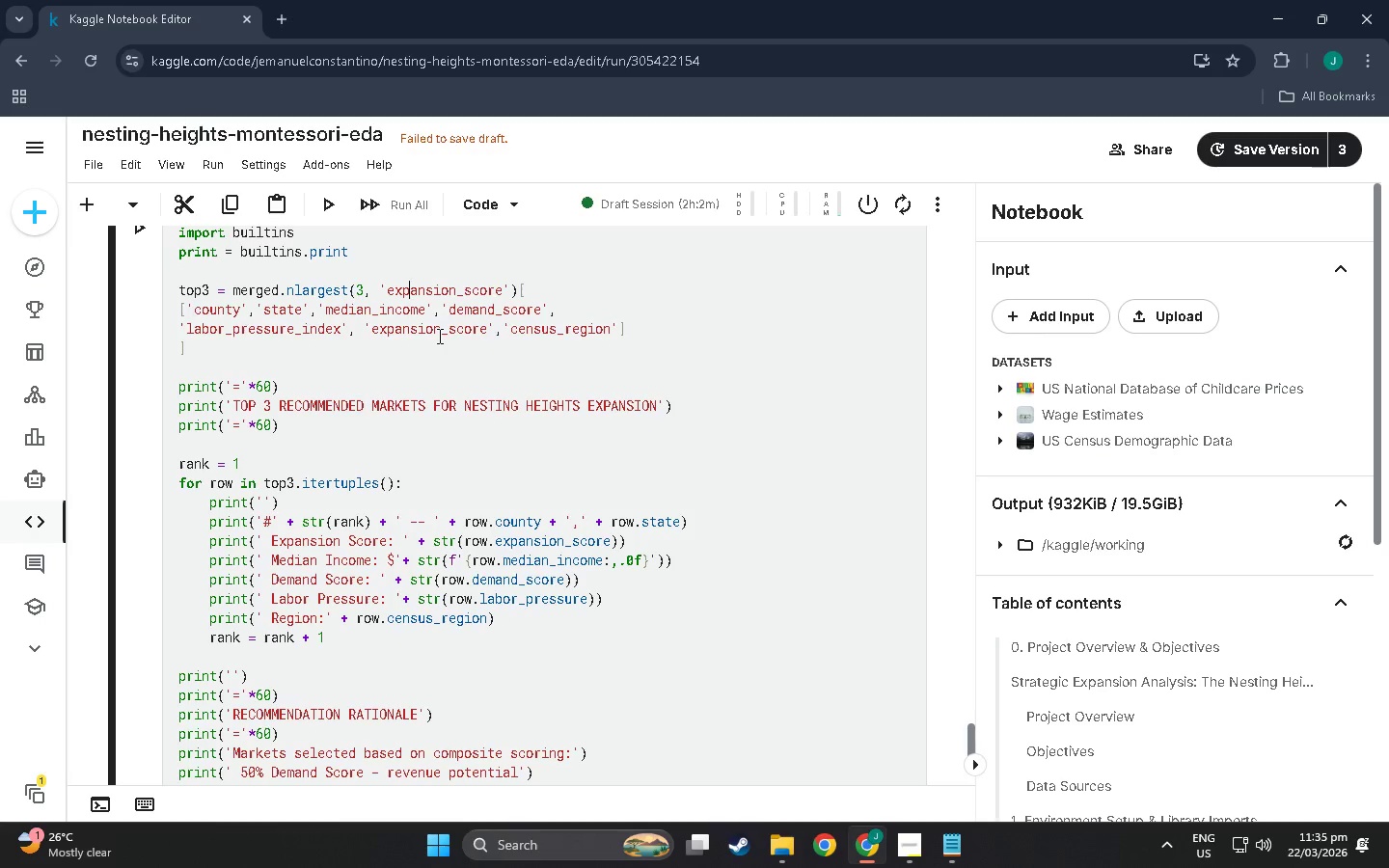 
scroll: coordinate [396, 498], scroll_direction: down, amount: 5.0
 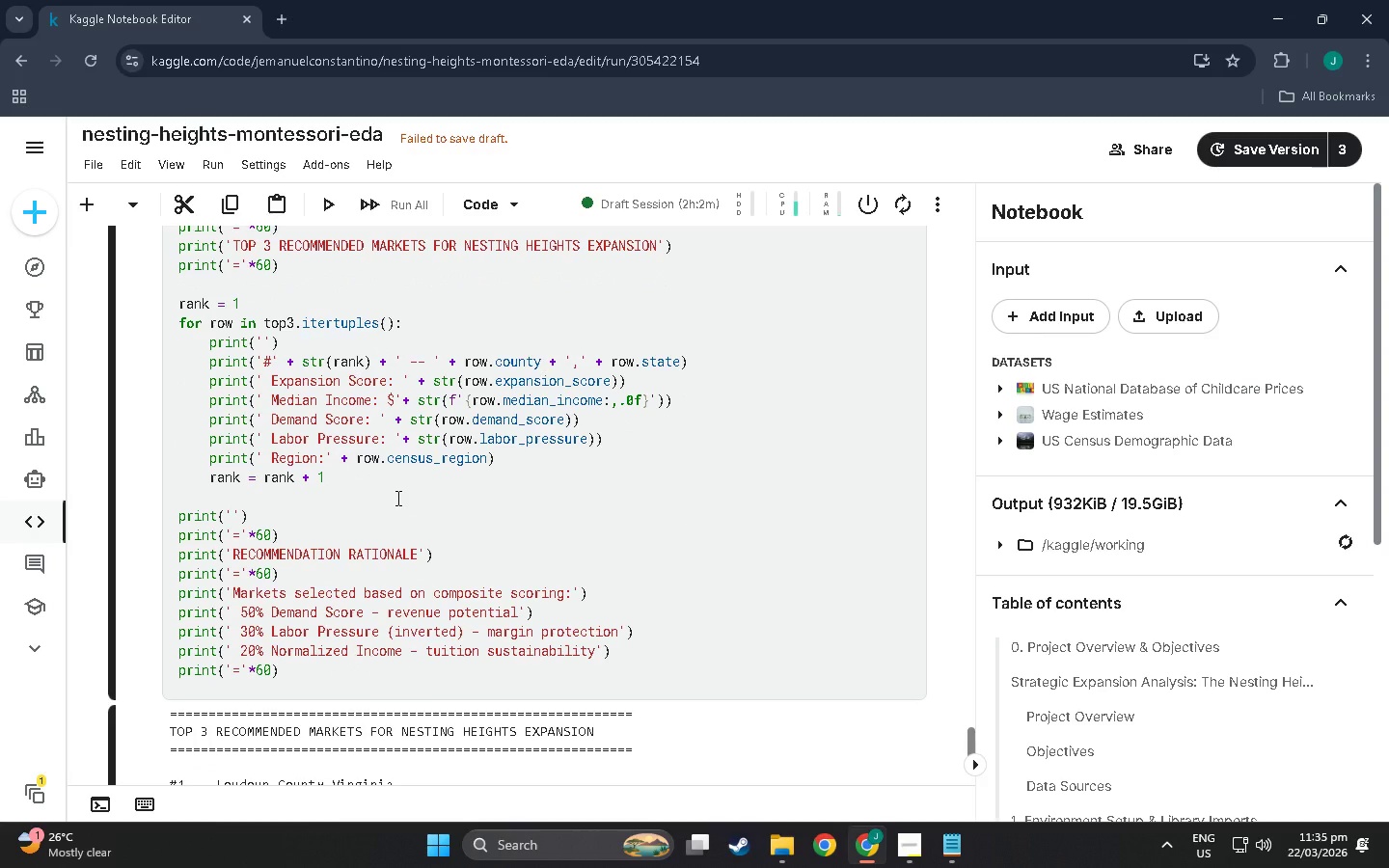 
scroll: coordinate [506, 474], scroll_direction: up, amount: 8.0
 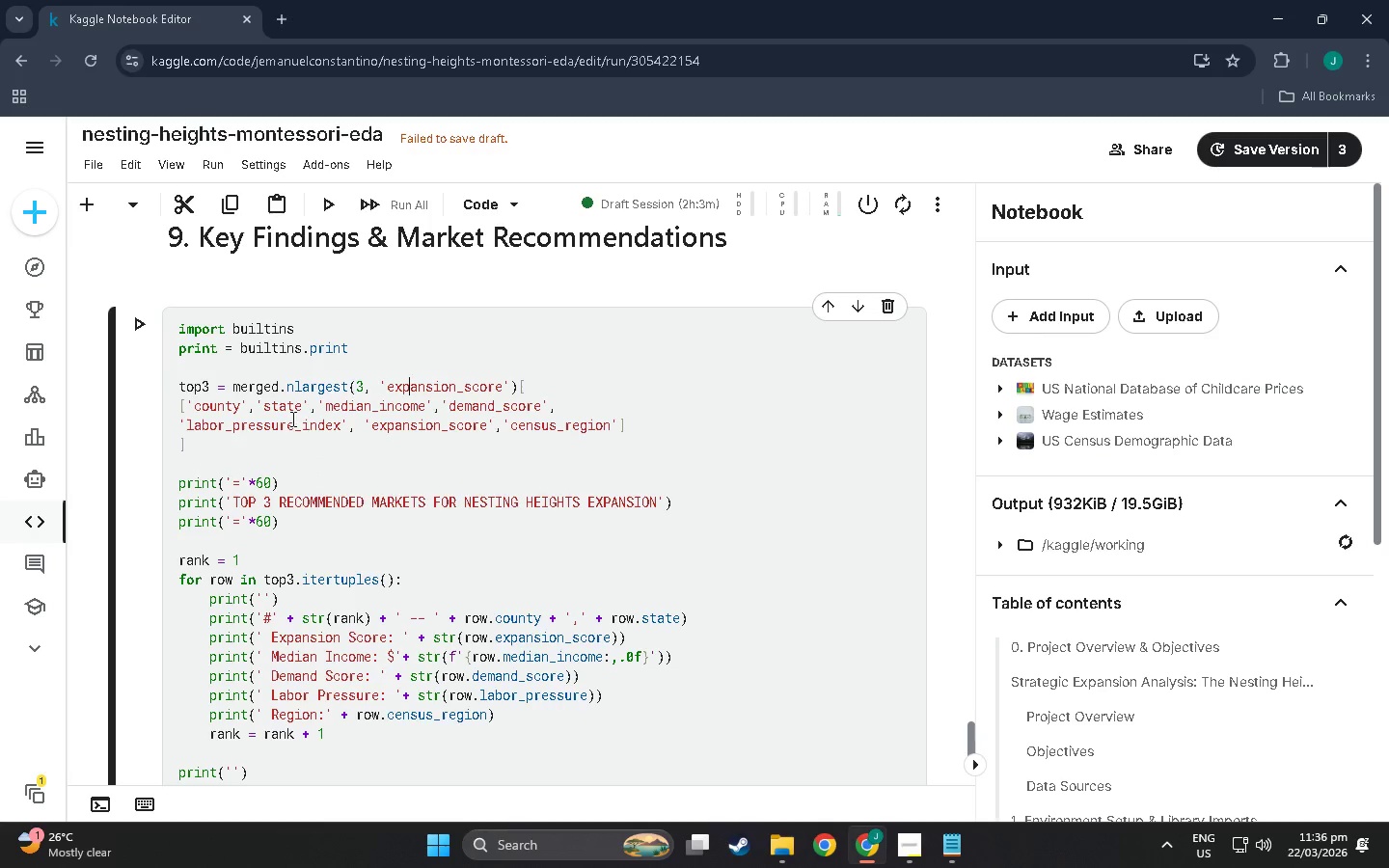 
wait(20.3)
 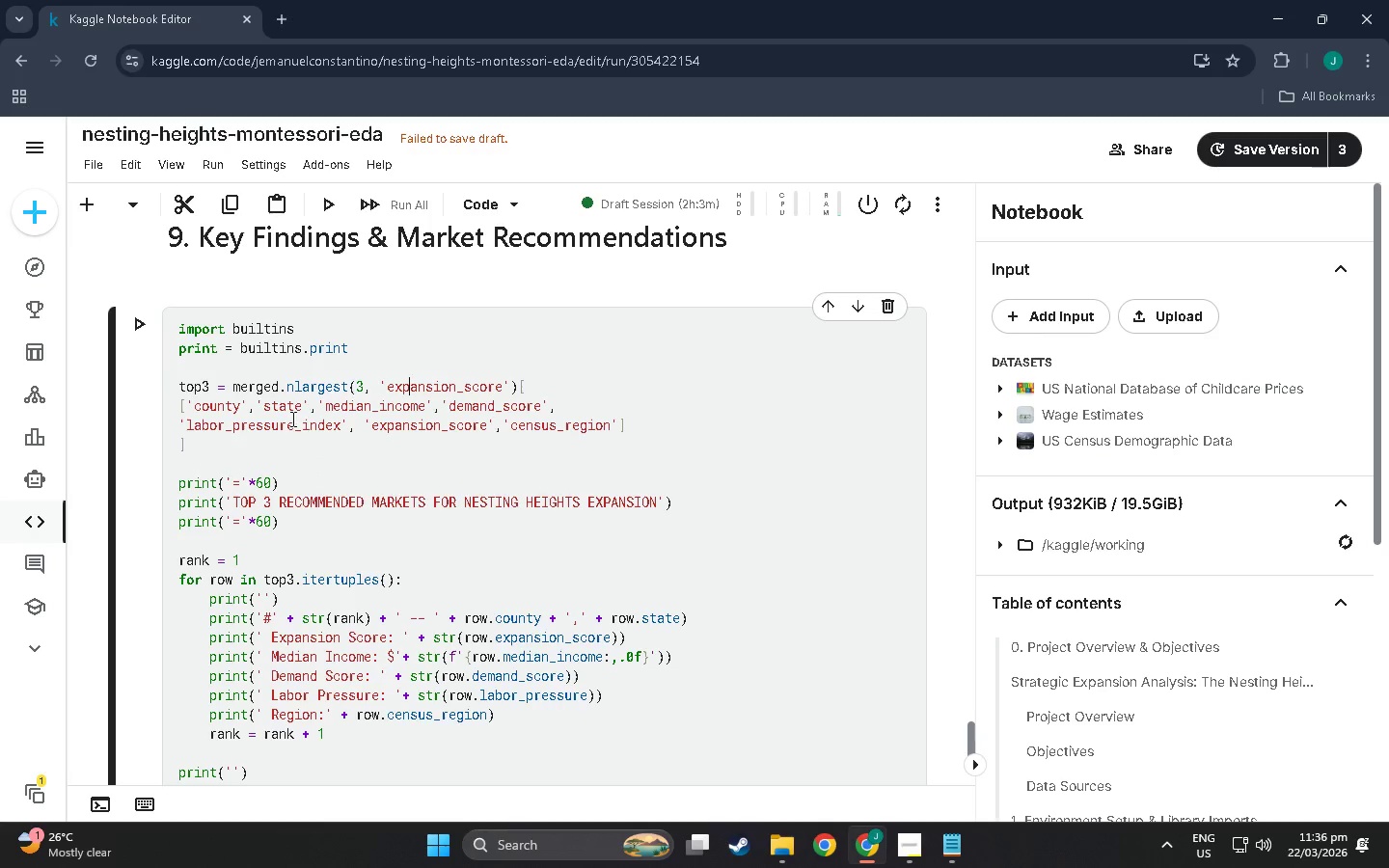 
scroll: coordinate [620, 540], scroll_direction: down, amount: 22.0
 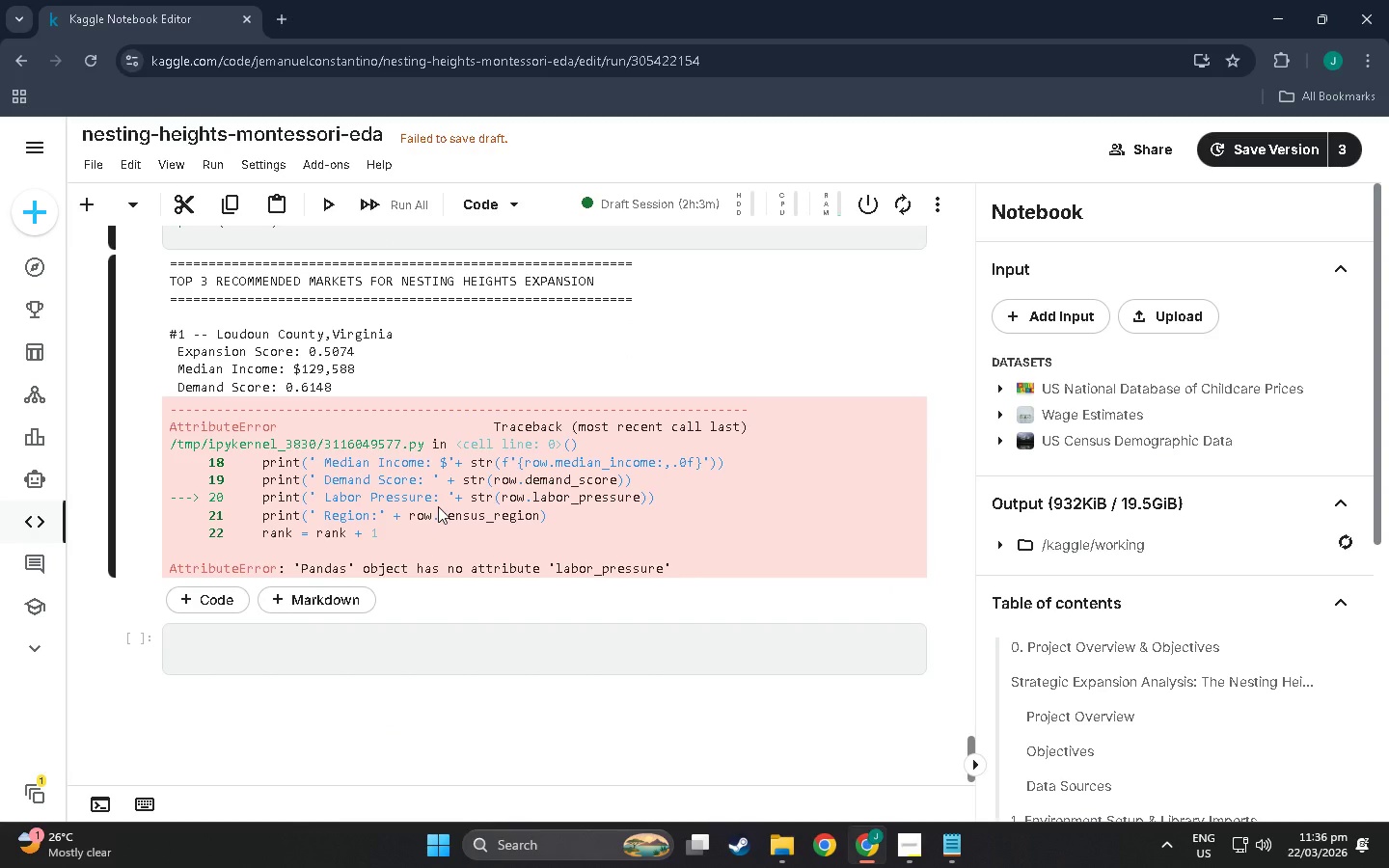 
wait(6.71)
 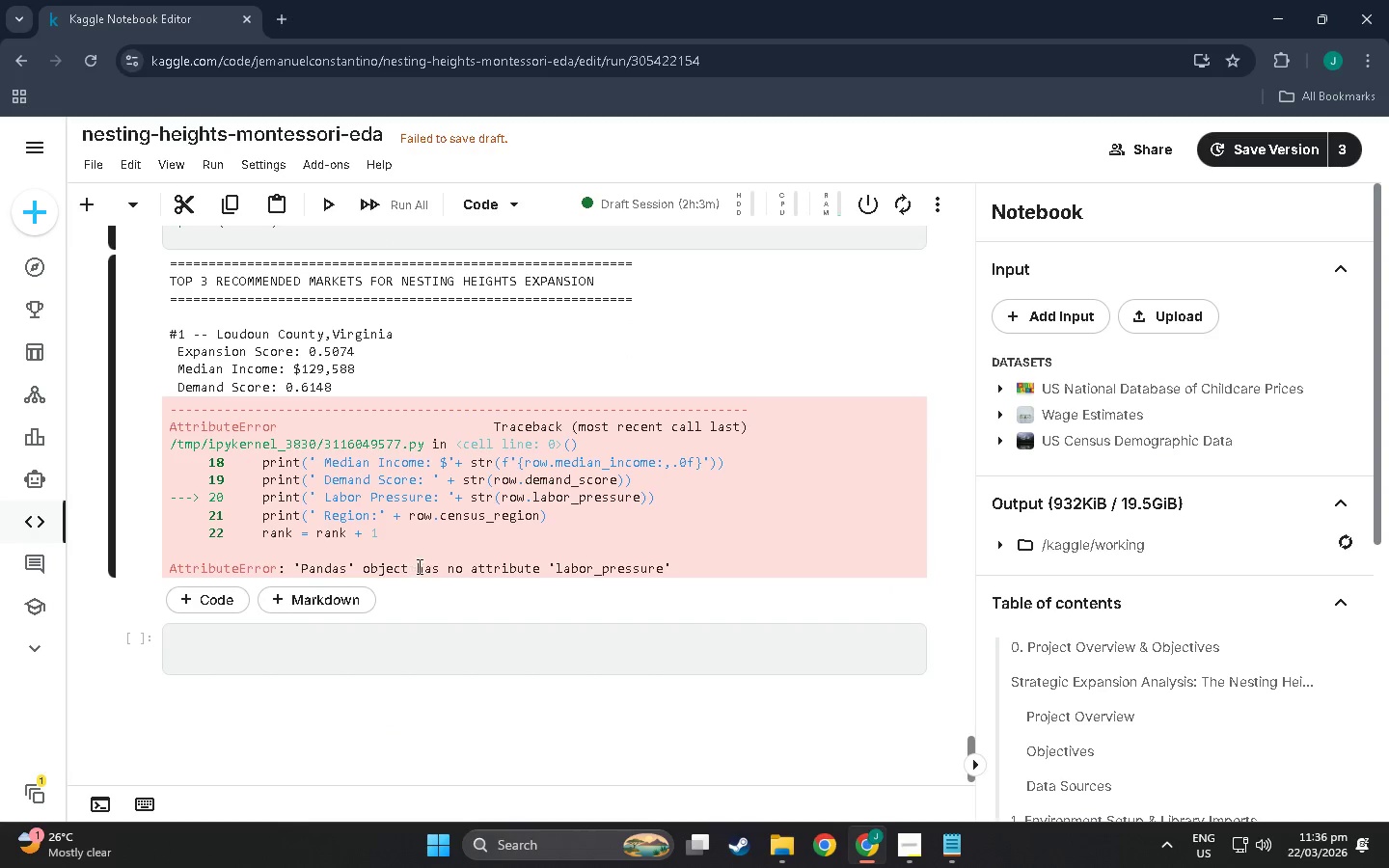 
scroll: coordinate [567, 459], scroll_direction: up, amount: 16.0
 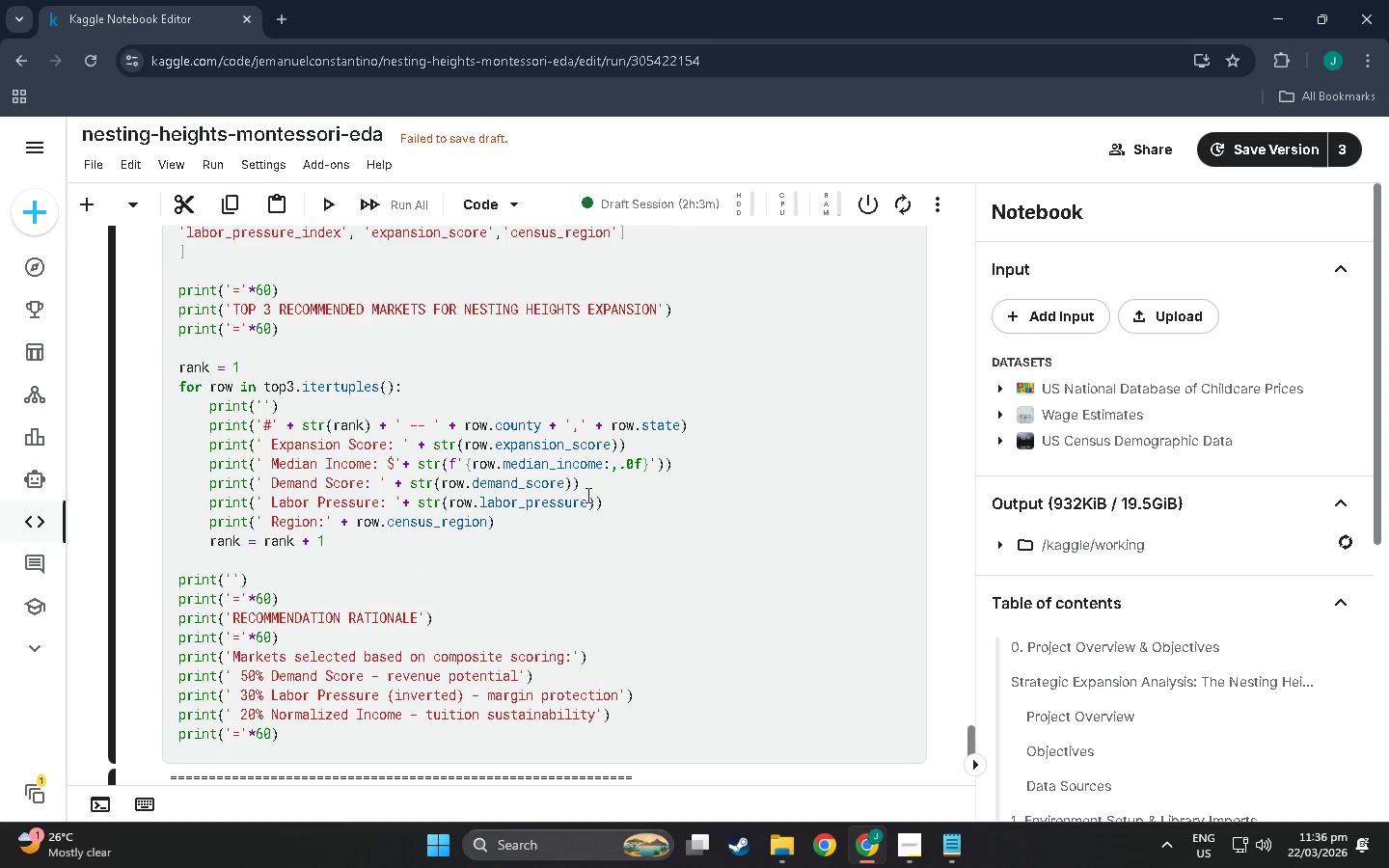 
left_click([589, 502])
 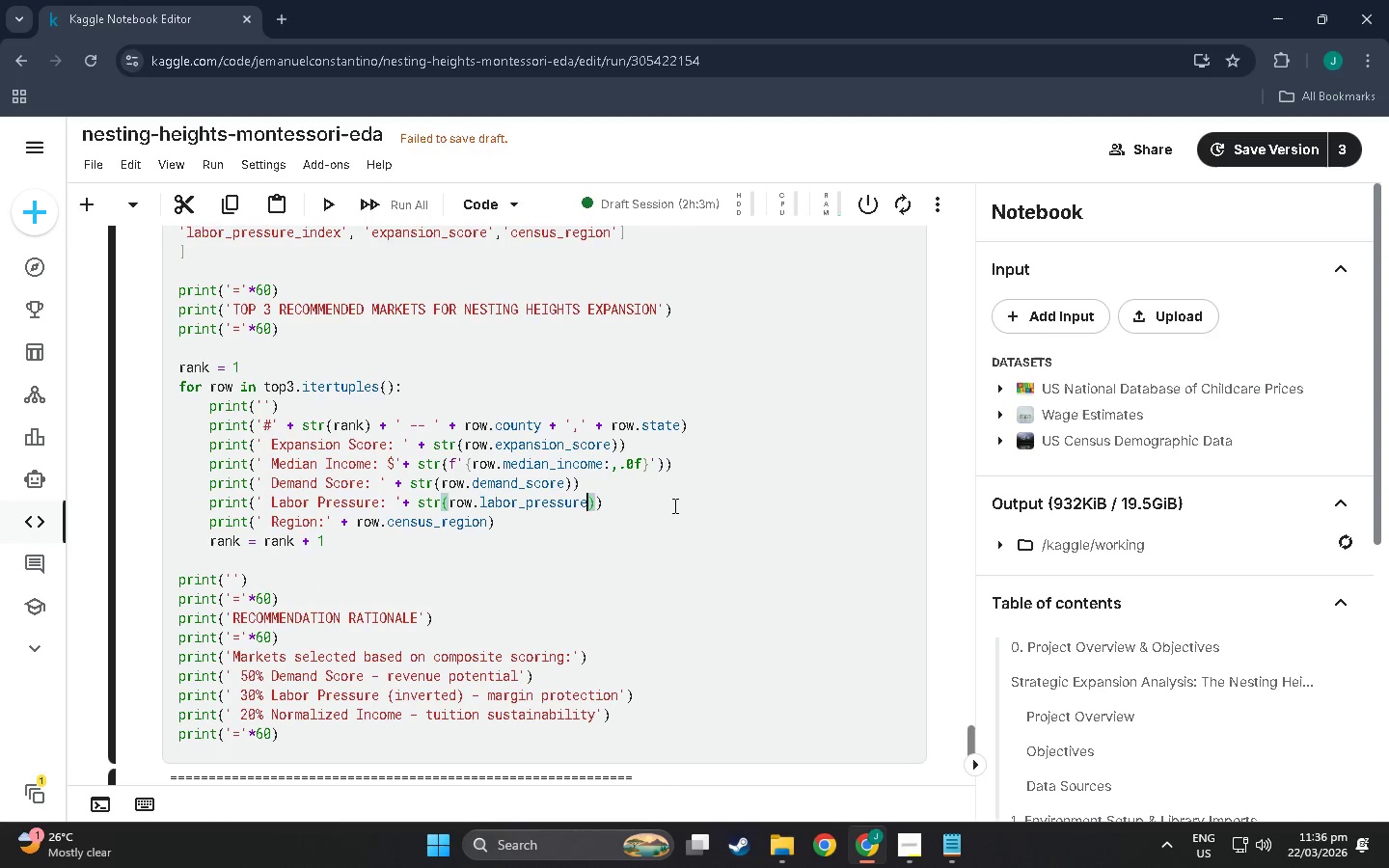 
type(_index)
 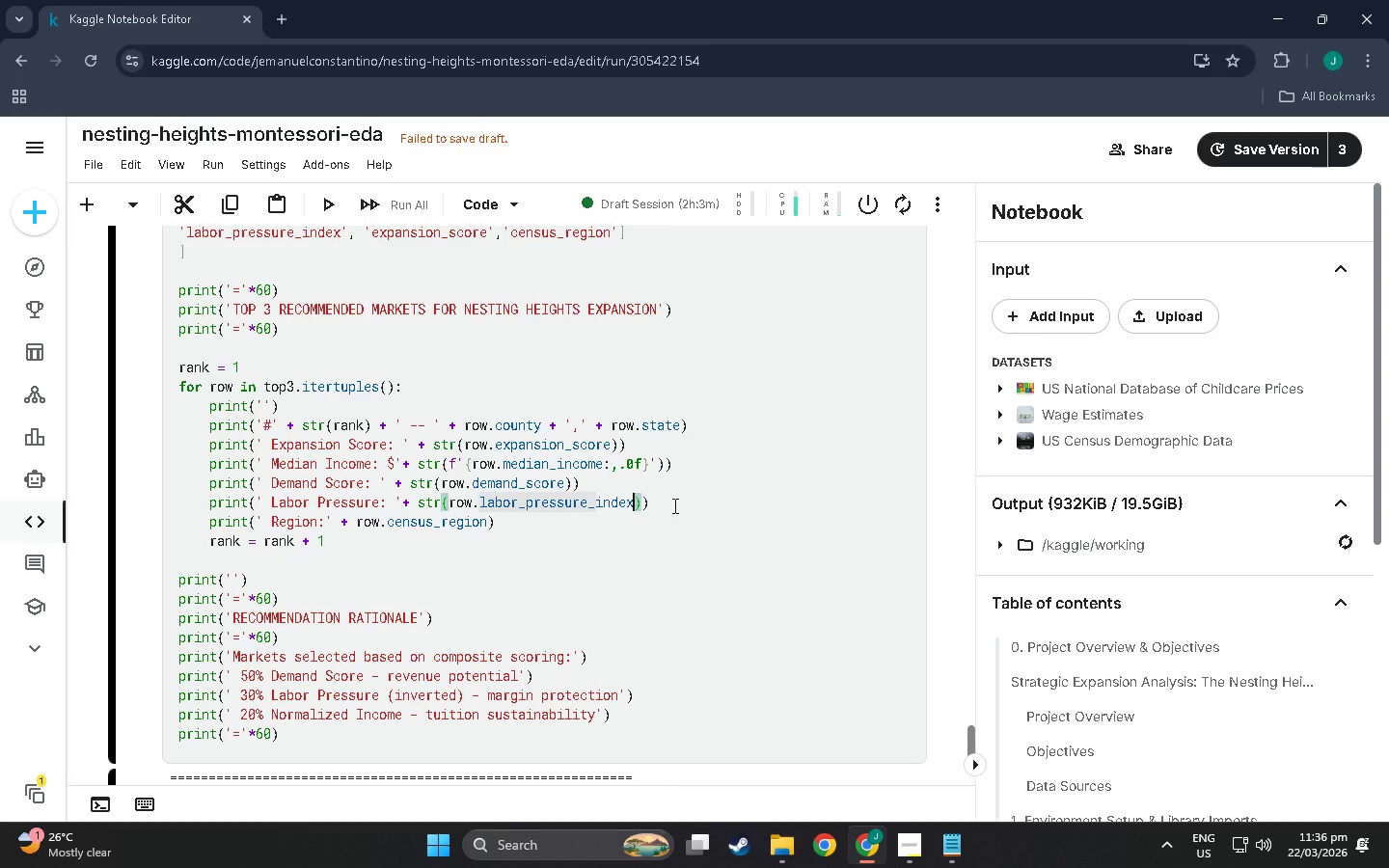 
key(Shift+Enter)
 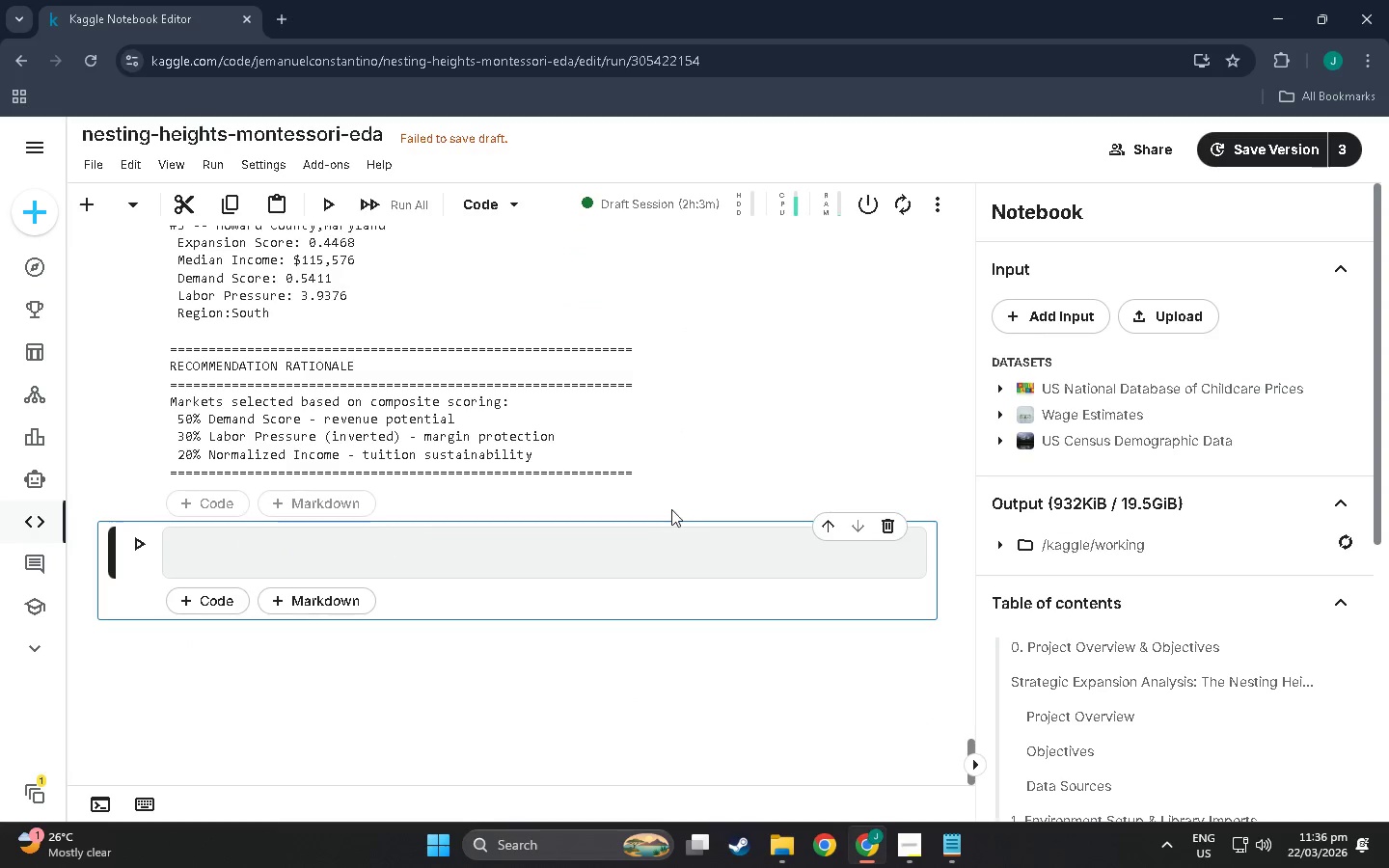 
scroll: coordinate [656, 520], scroll_direction: down, amount: 5.0
 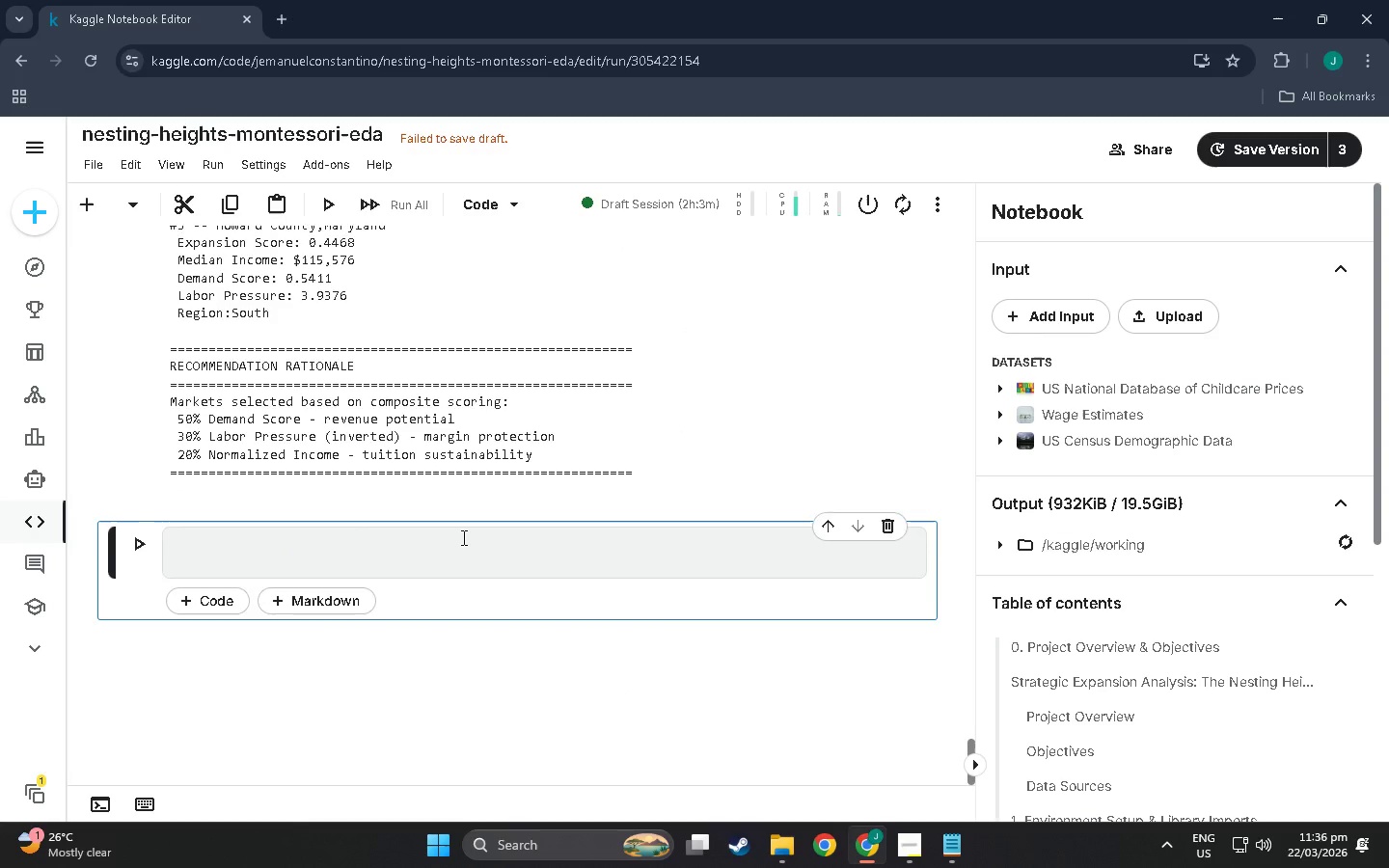 
scroll: coordinate [673, 559], scroll_direction: up, amount: 8.0
 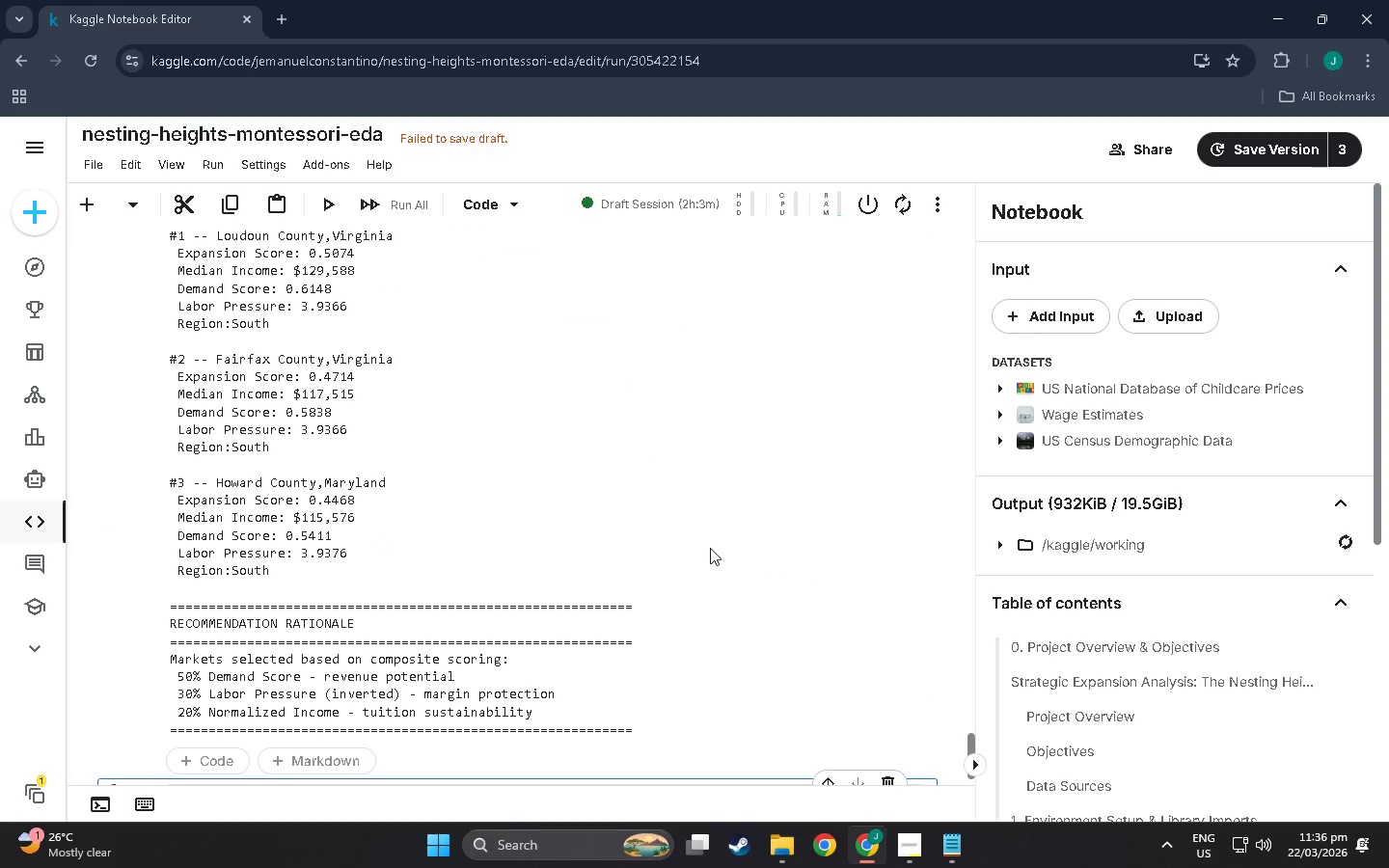 
scroll: coordinate [714, 548], scroll_direction: down, amount: 2.0
 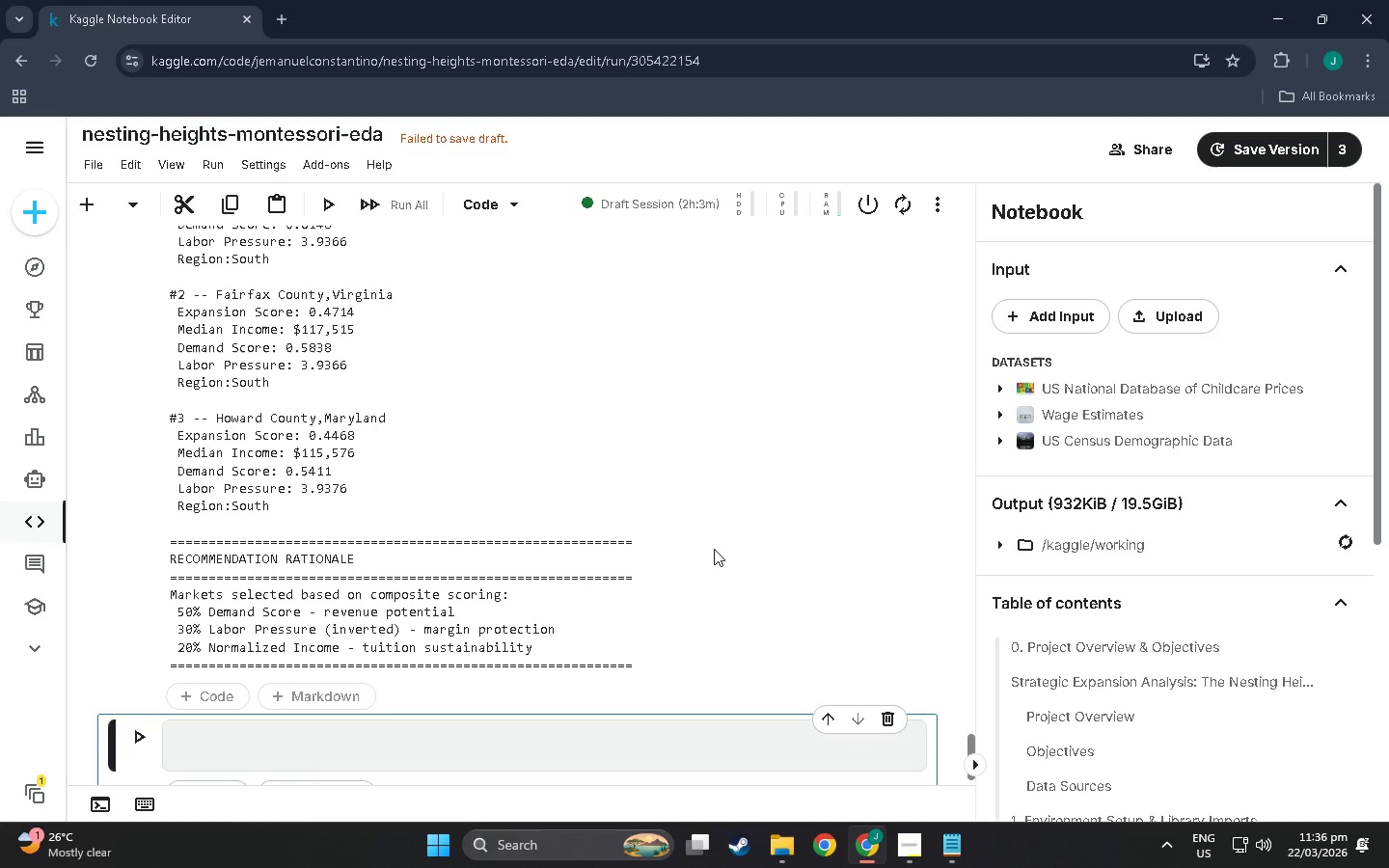 
wait(5.32)
 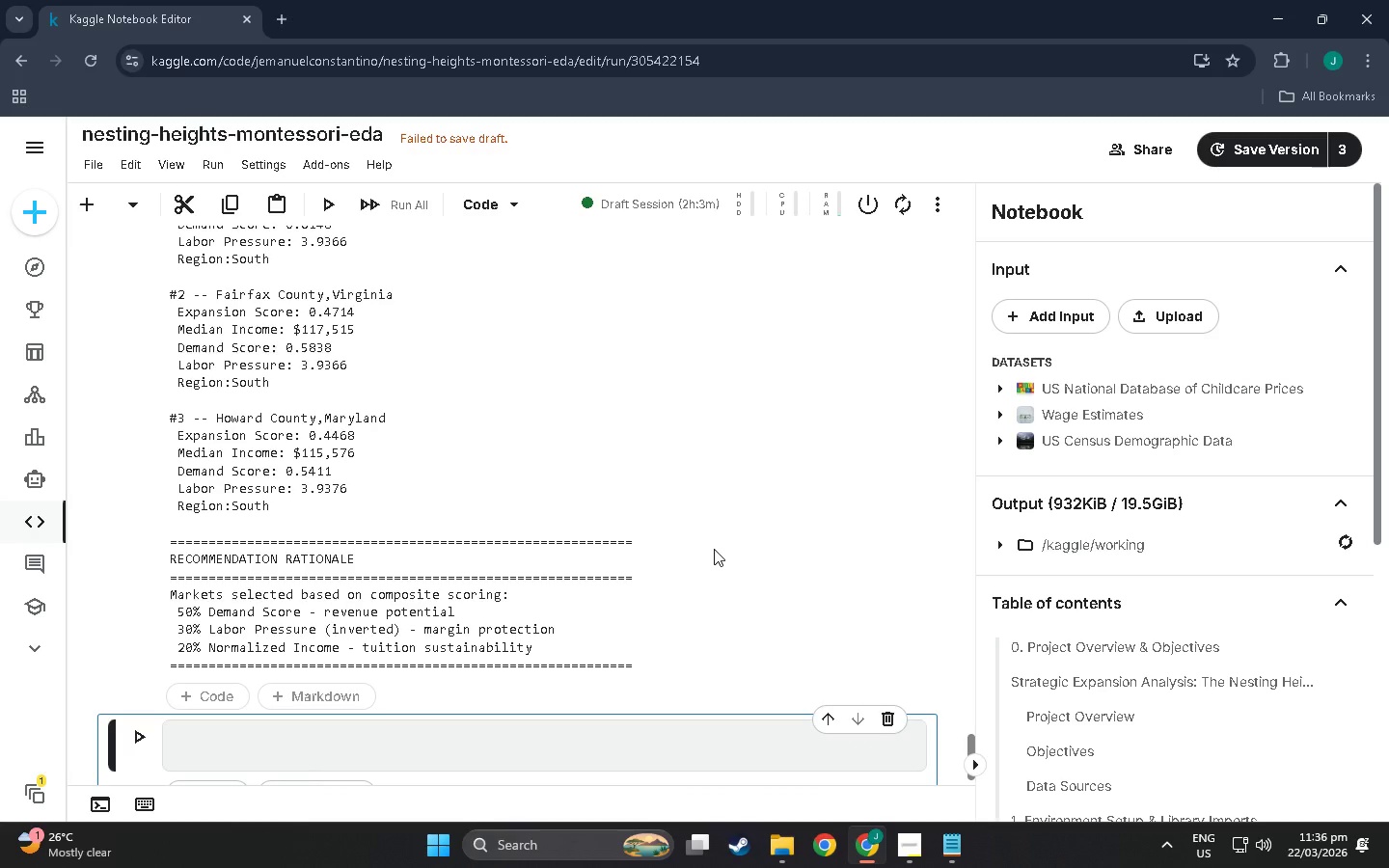 
scroll: coordinate [443, 356], scroll_direction: down, amount: 5.0
 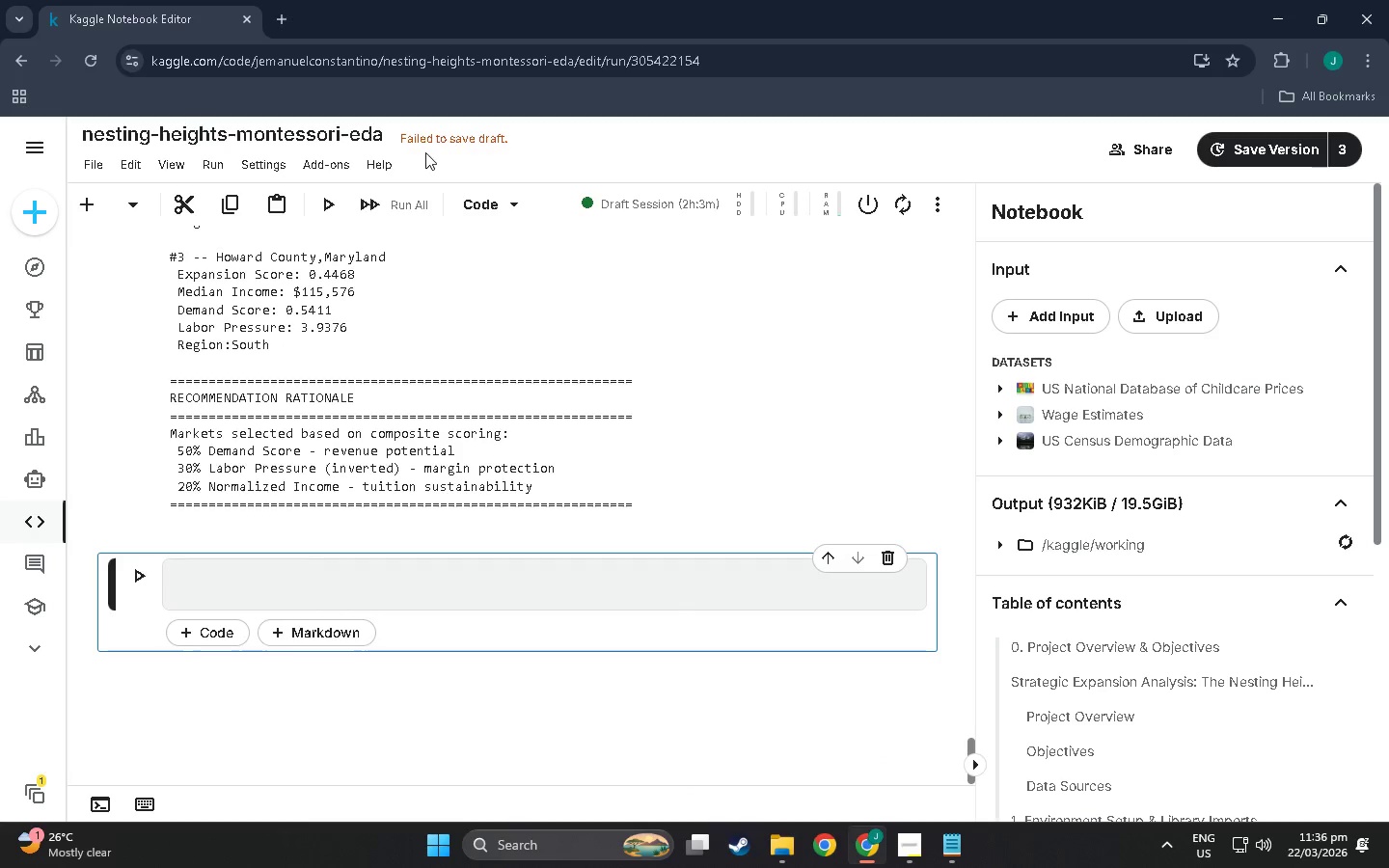 
left_click([434, 144])
 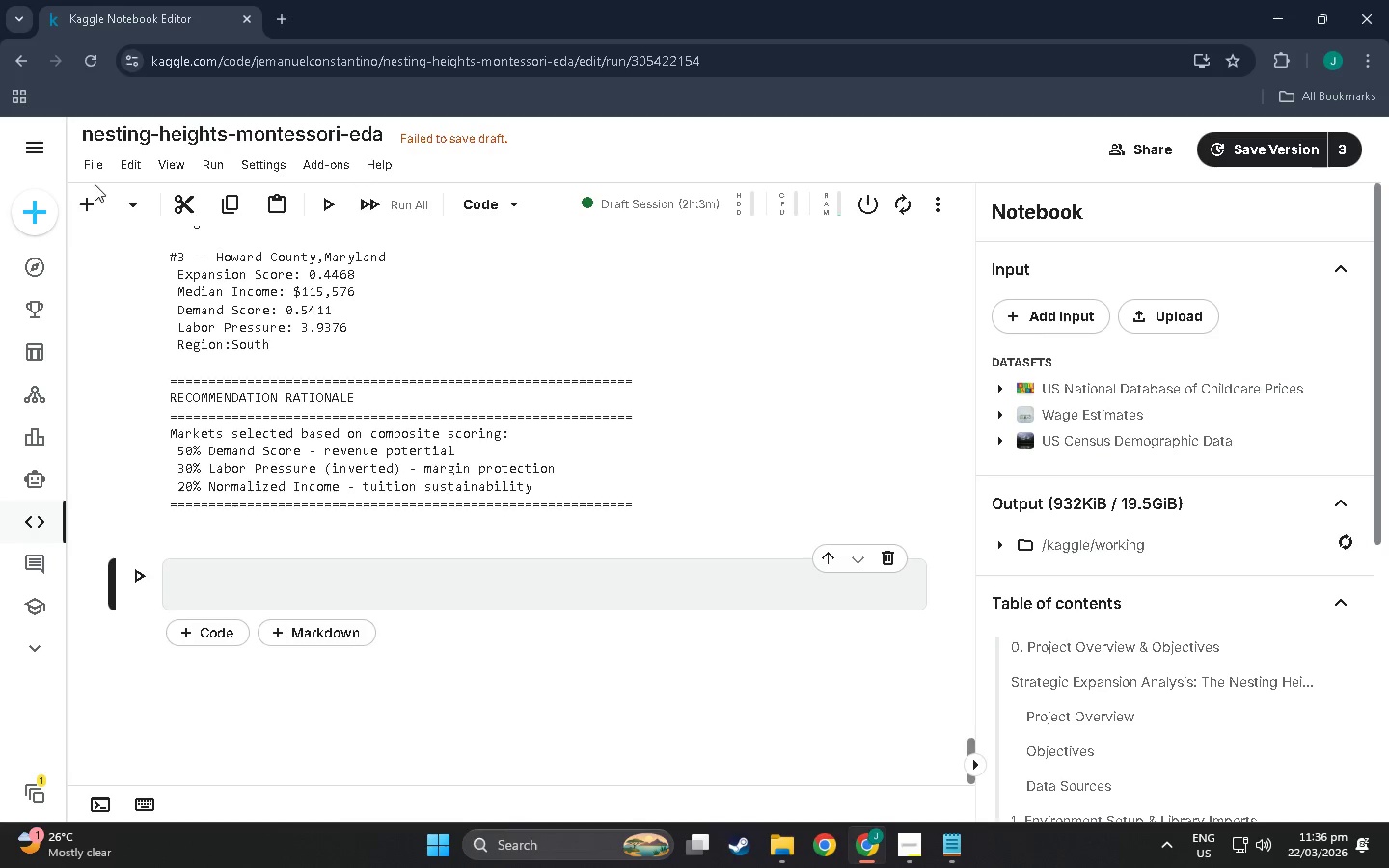 
left_click([100, 167])
 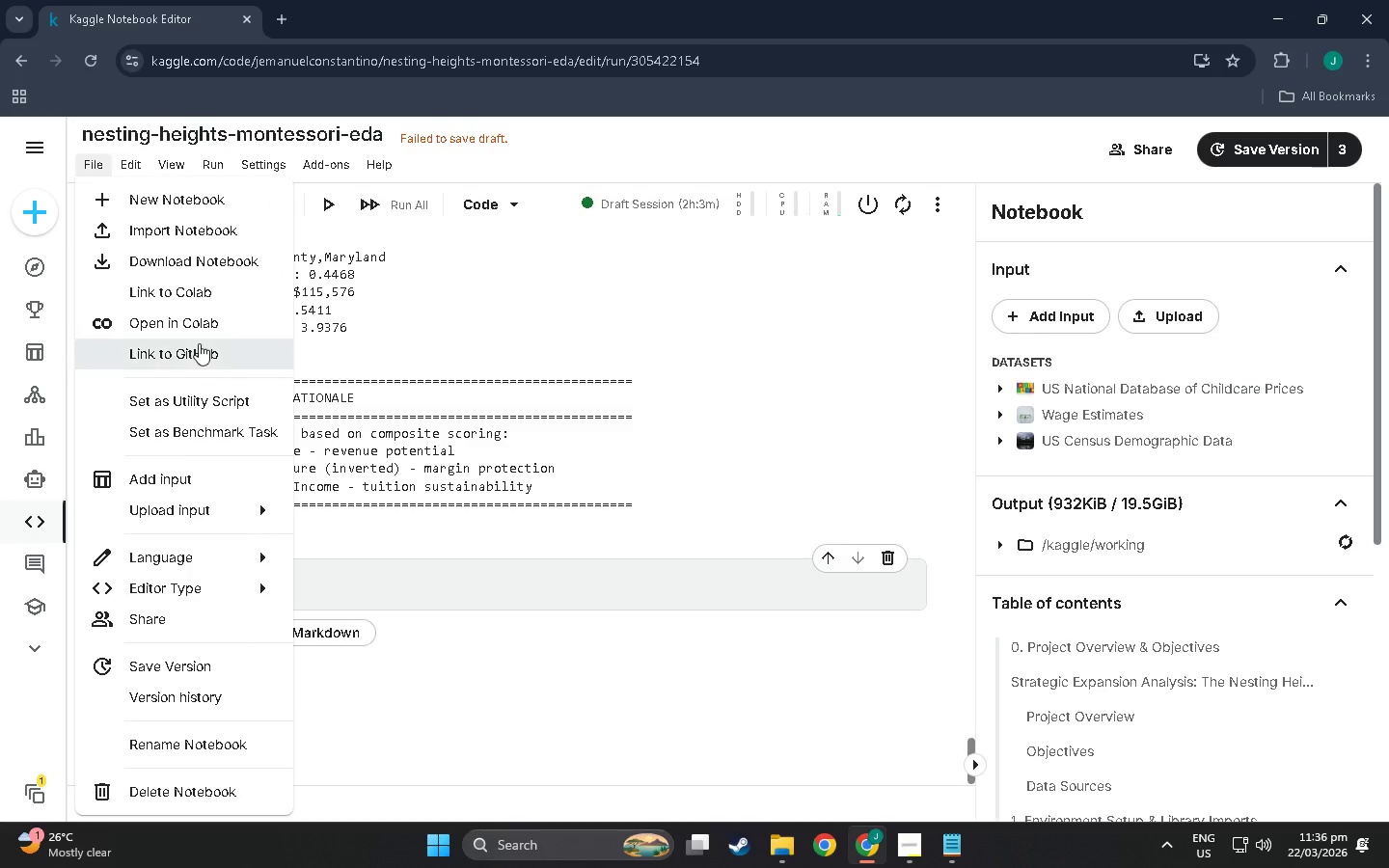 
wait(8.03)
 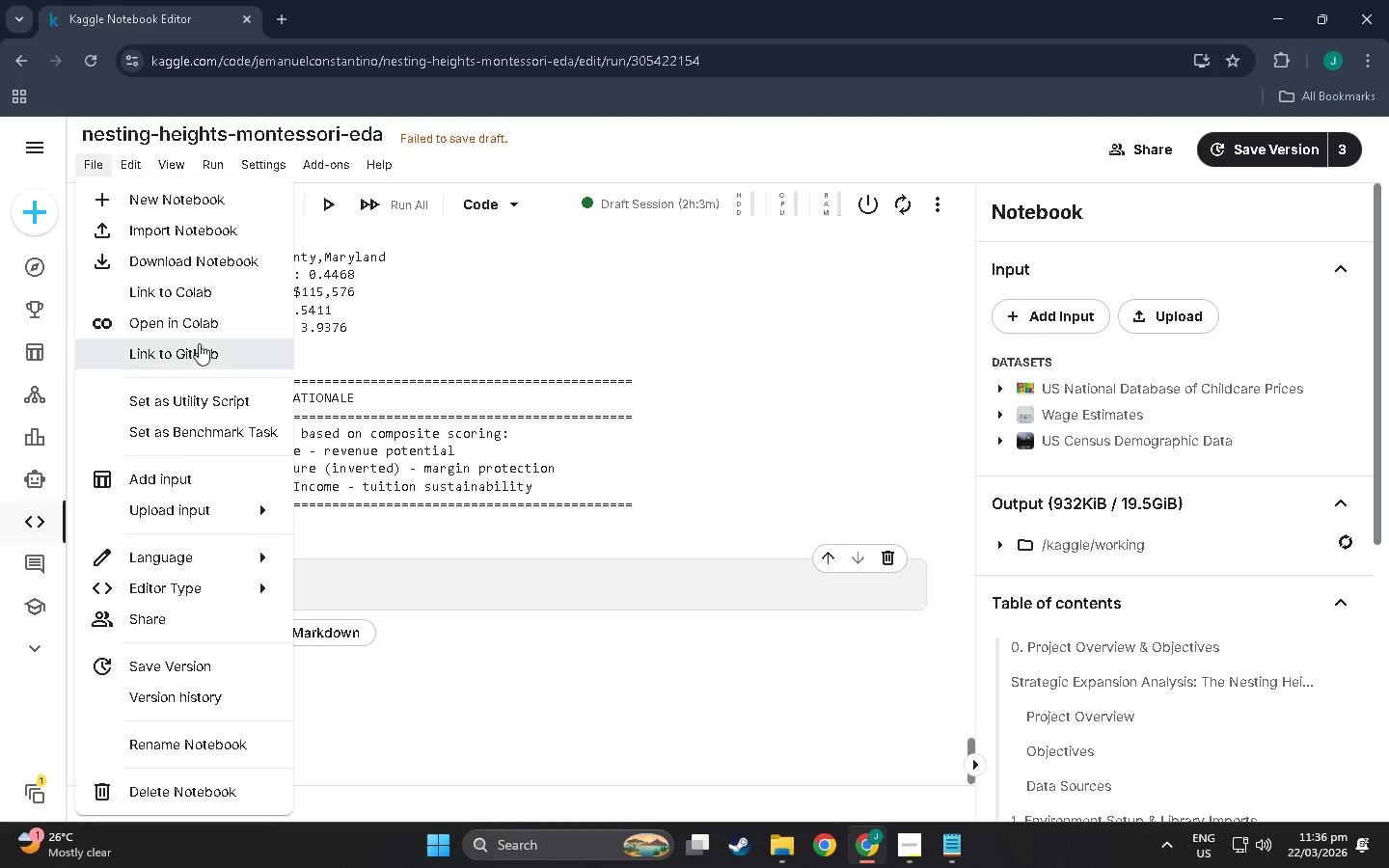 
left_click([618, 665])
 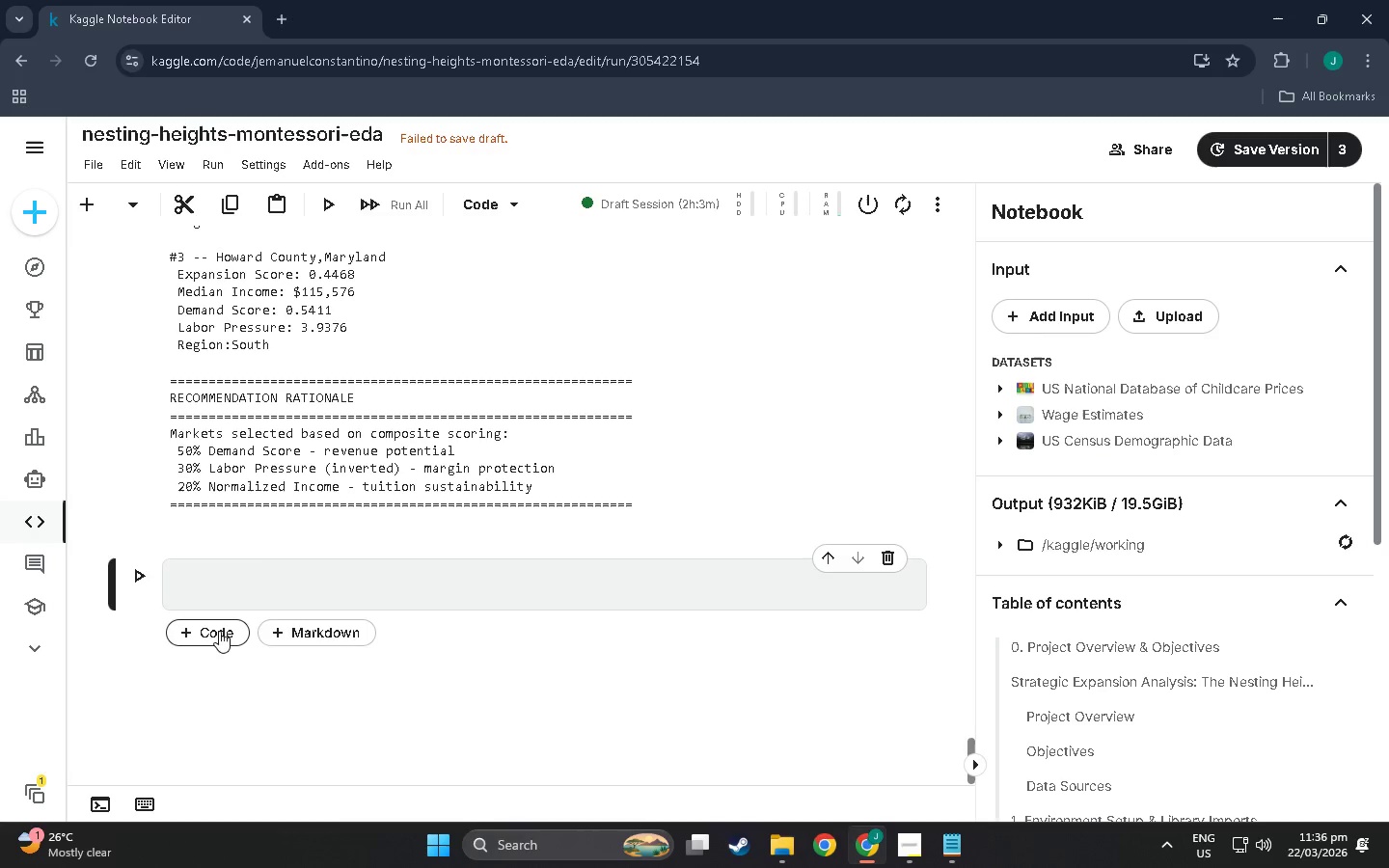 
left_click([319, 578])
 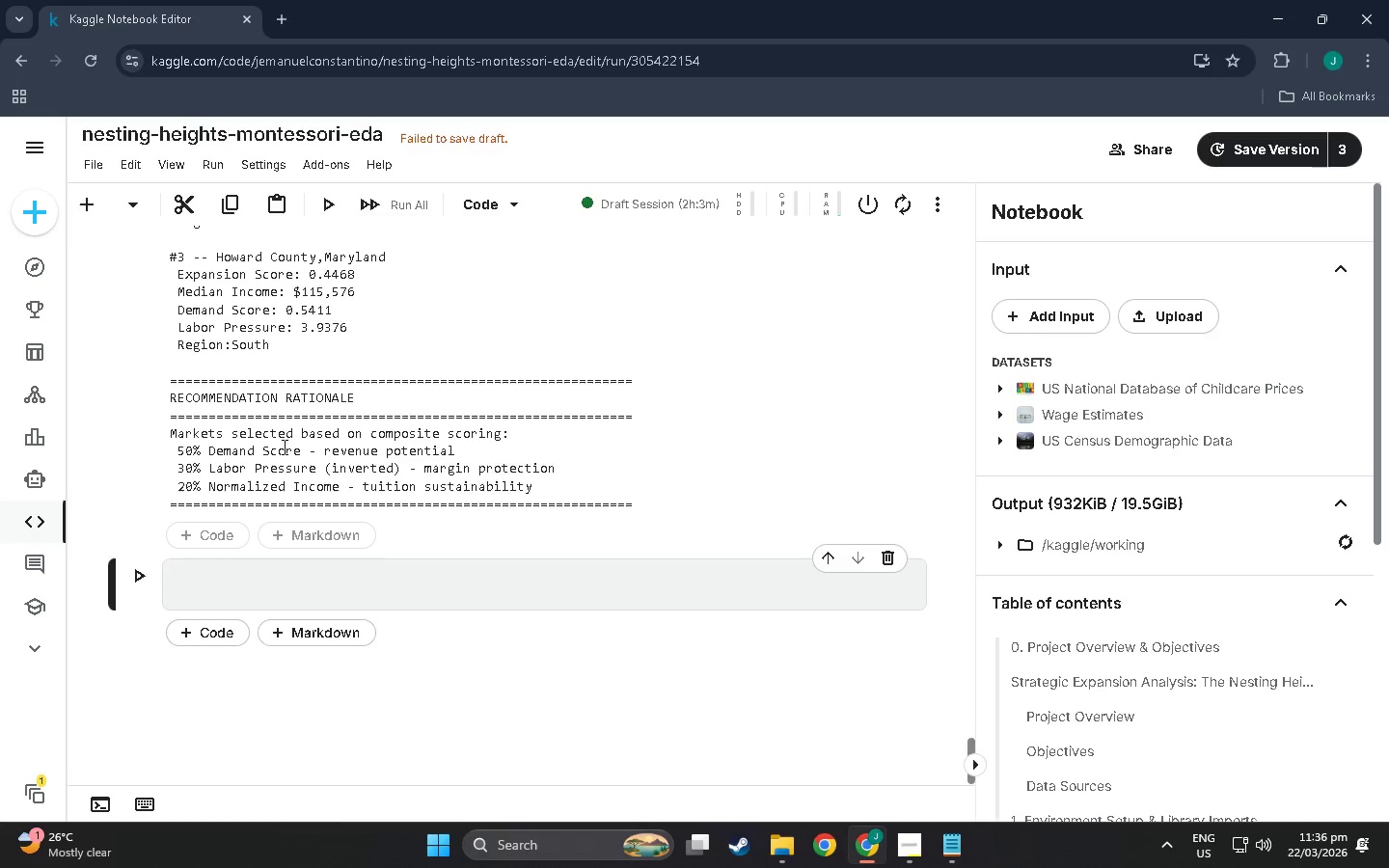 
scroll: coordinate [191, 495], scroll_direction: up, amount: 10.0
 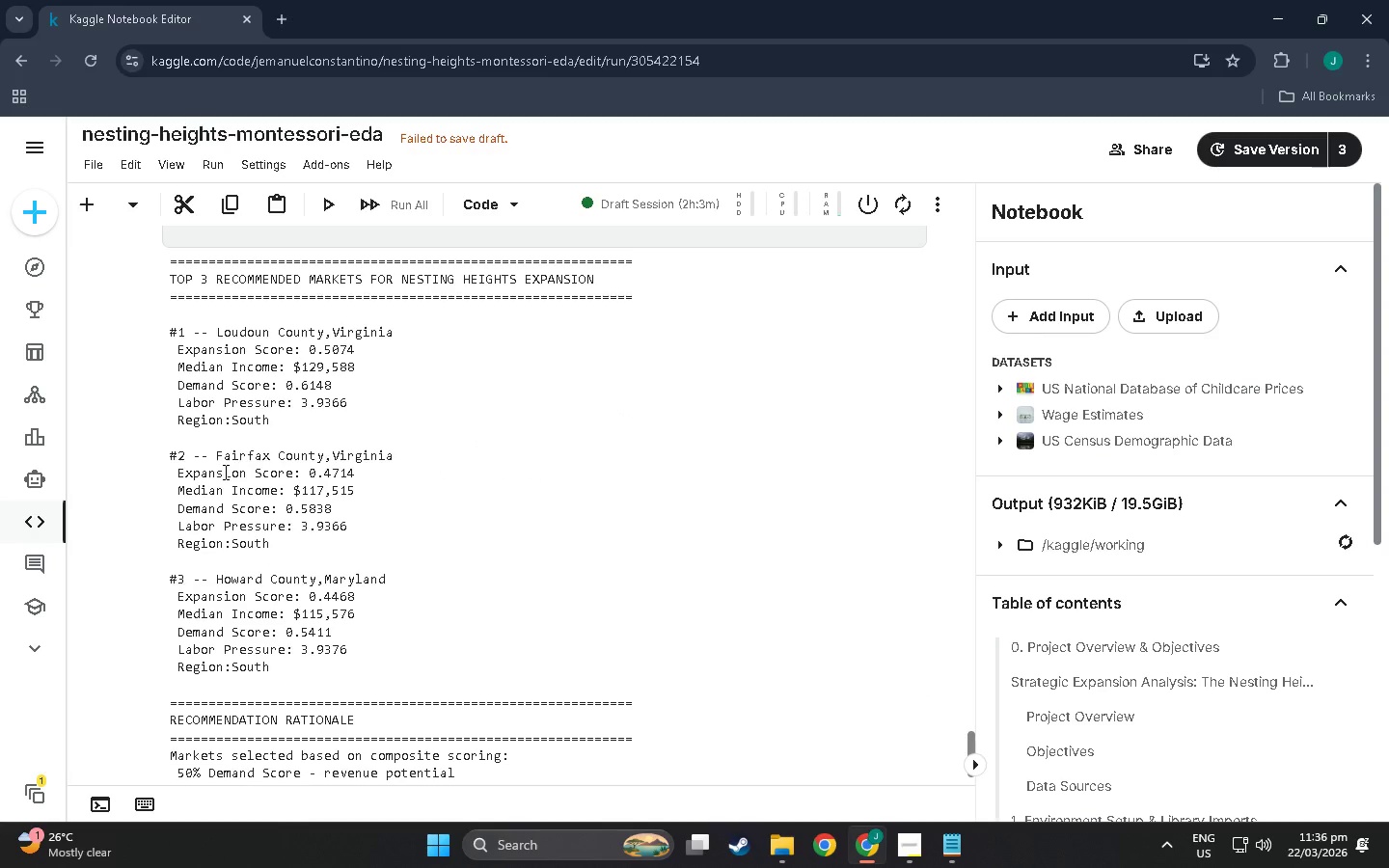 
scroll: coordinate [219, 636], scroll_direction: down, amount: 8.0
 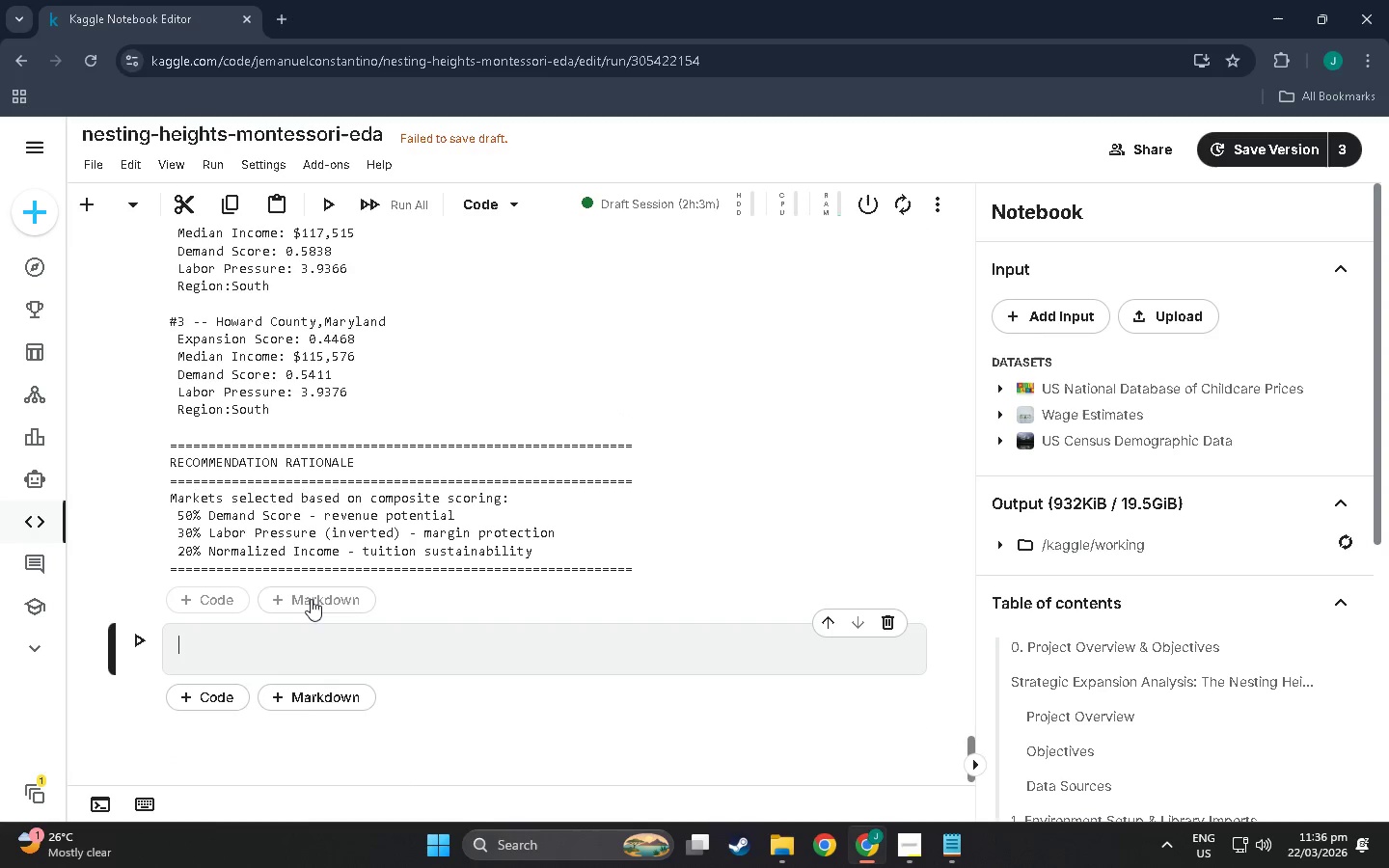 
left_click([311, 599])
 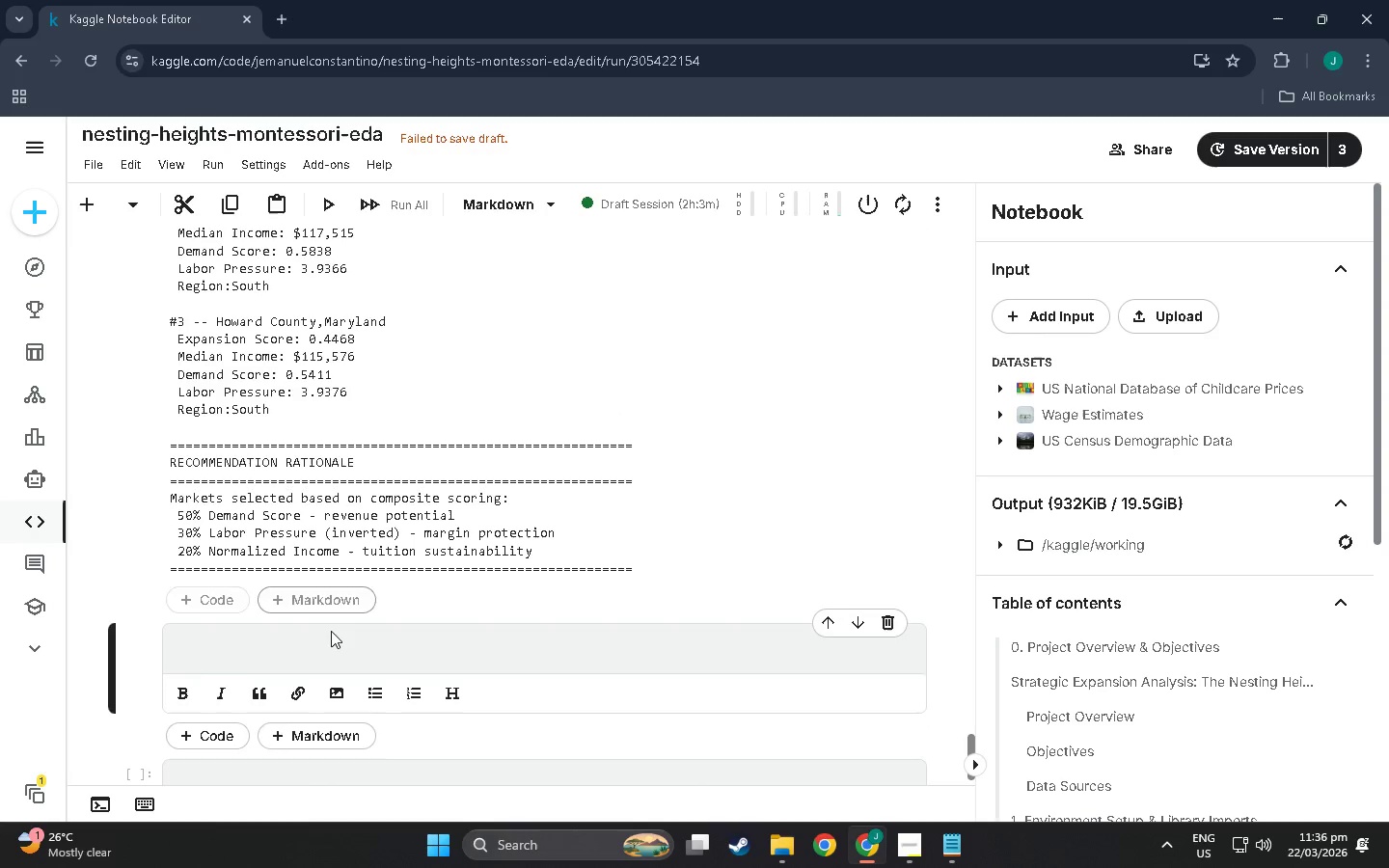 
scroll: coordinate [347, 648], scroll_direction: down, amount: 3.0
 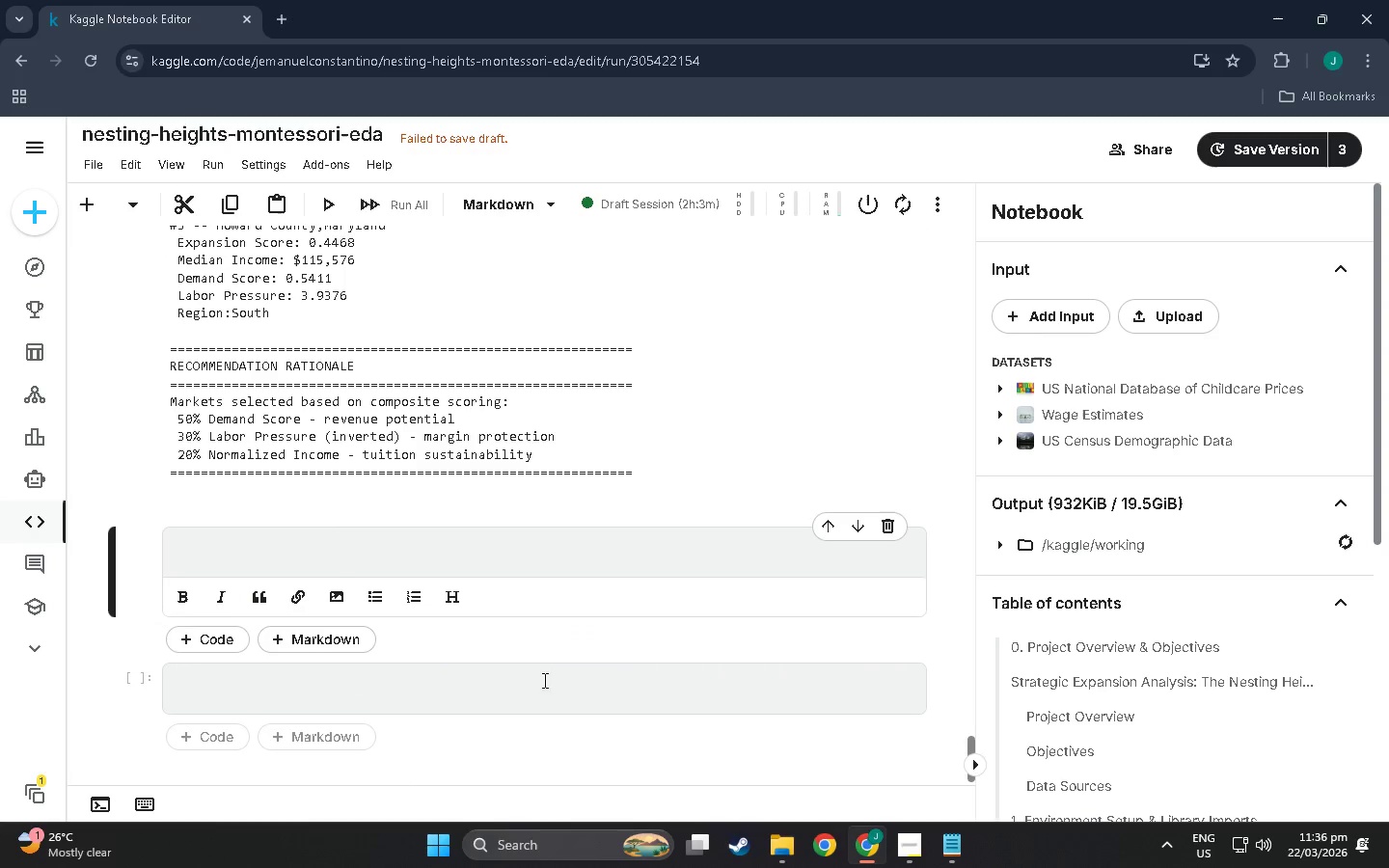 
left_click([718, 685])
 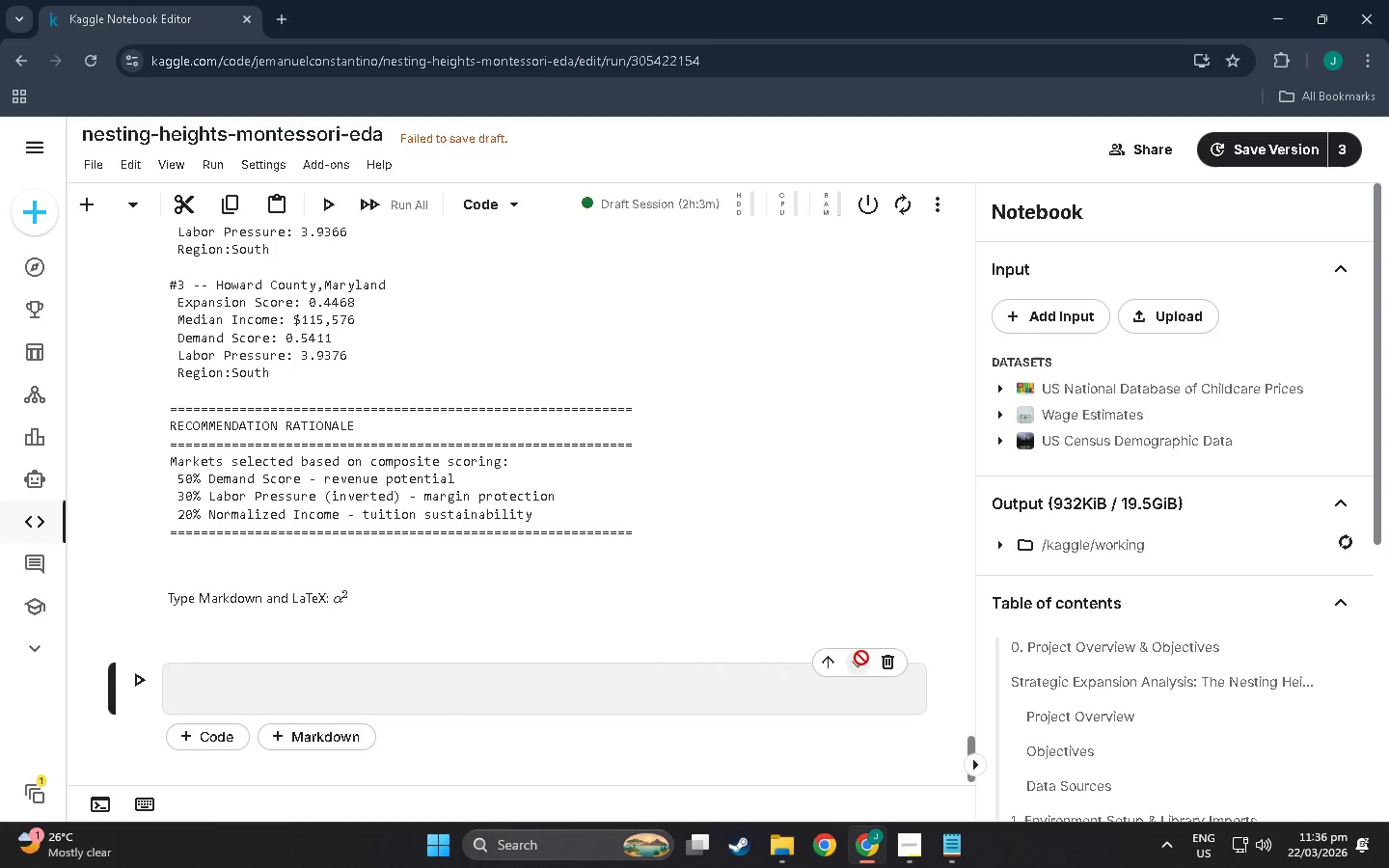 
left_click([886, 663])
 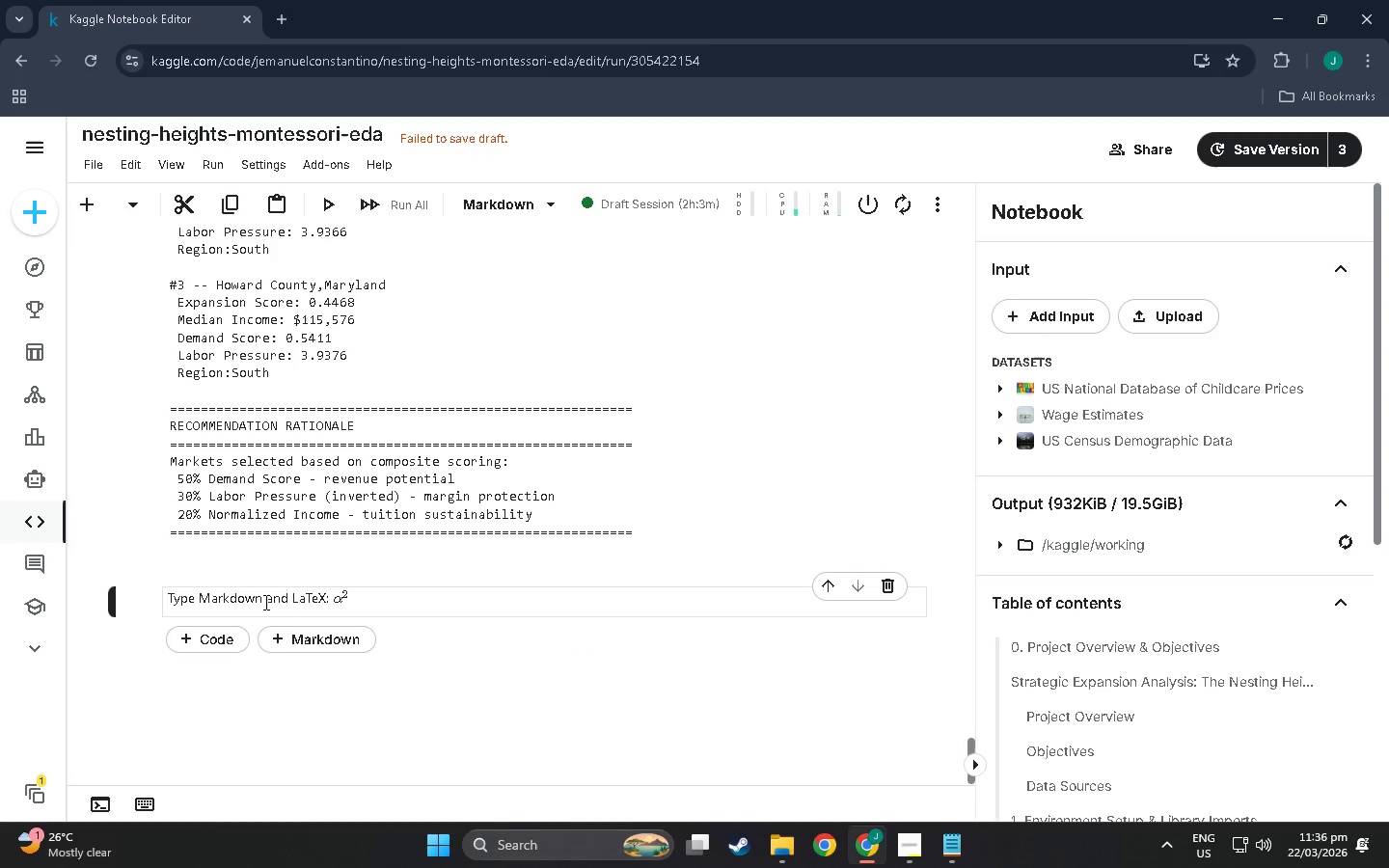 
left_click([308, 597])
 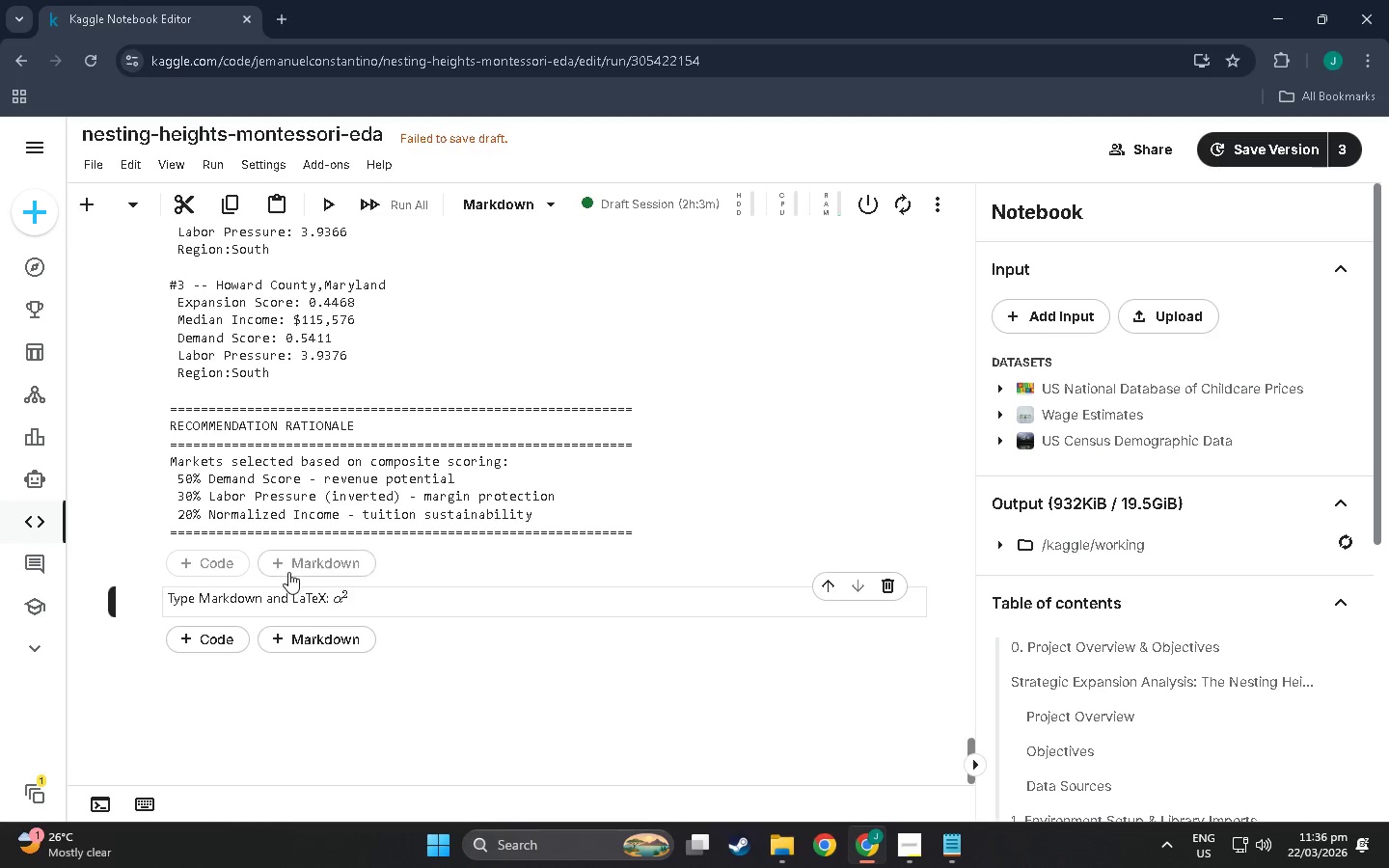 
scroll: coordinate [528, 643], scroll_direction: up, amount: 8.0
 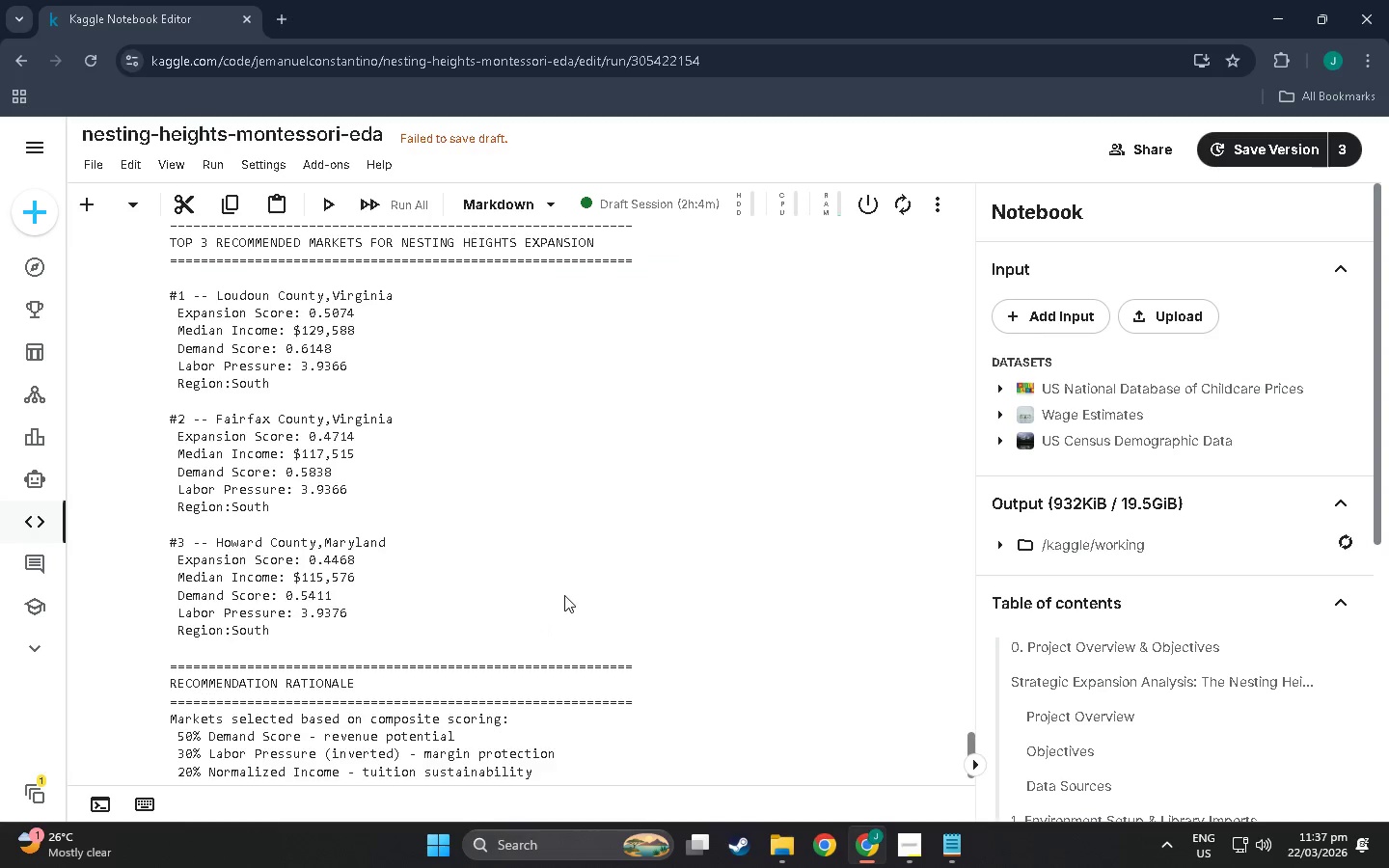 
scroll: coordinate [564, 595], scroll_direction: down, amount: 1.0
 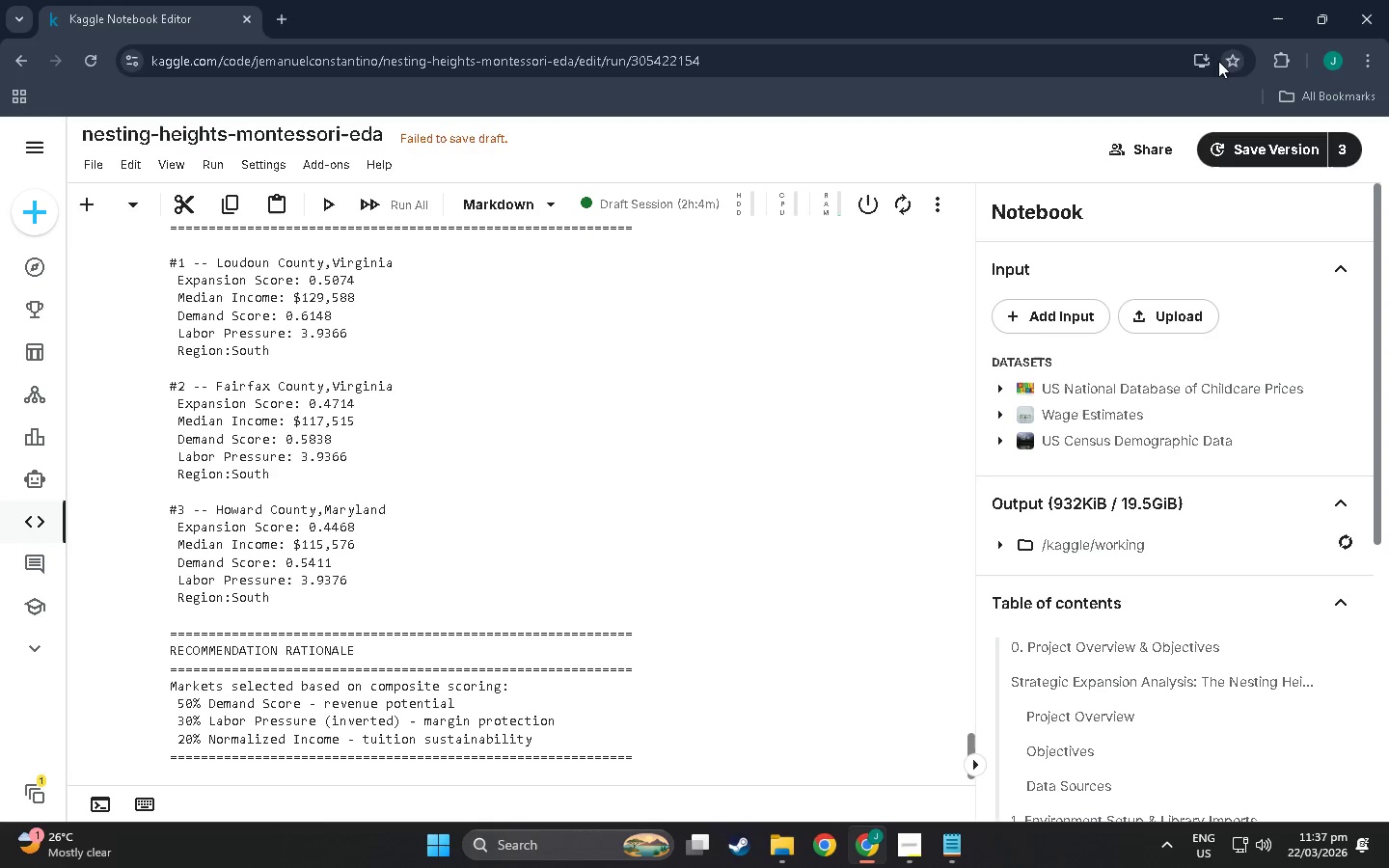 
left_click([1375, 67])
 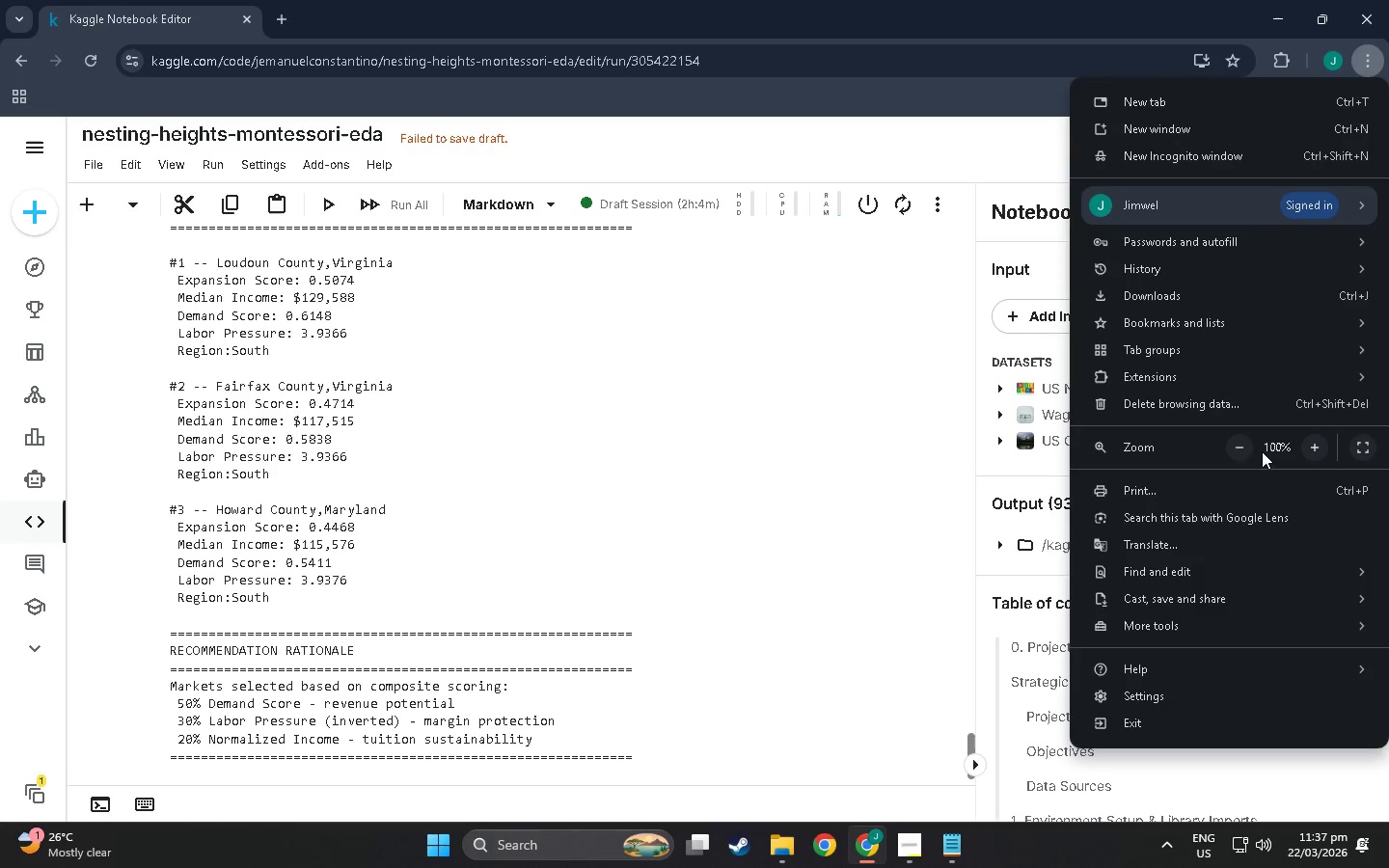 
left_click([1242, 451])
 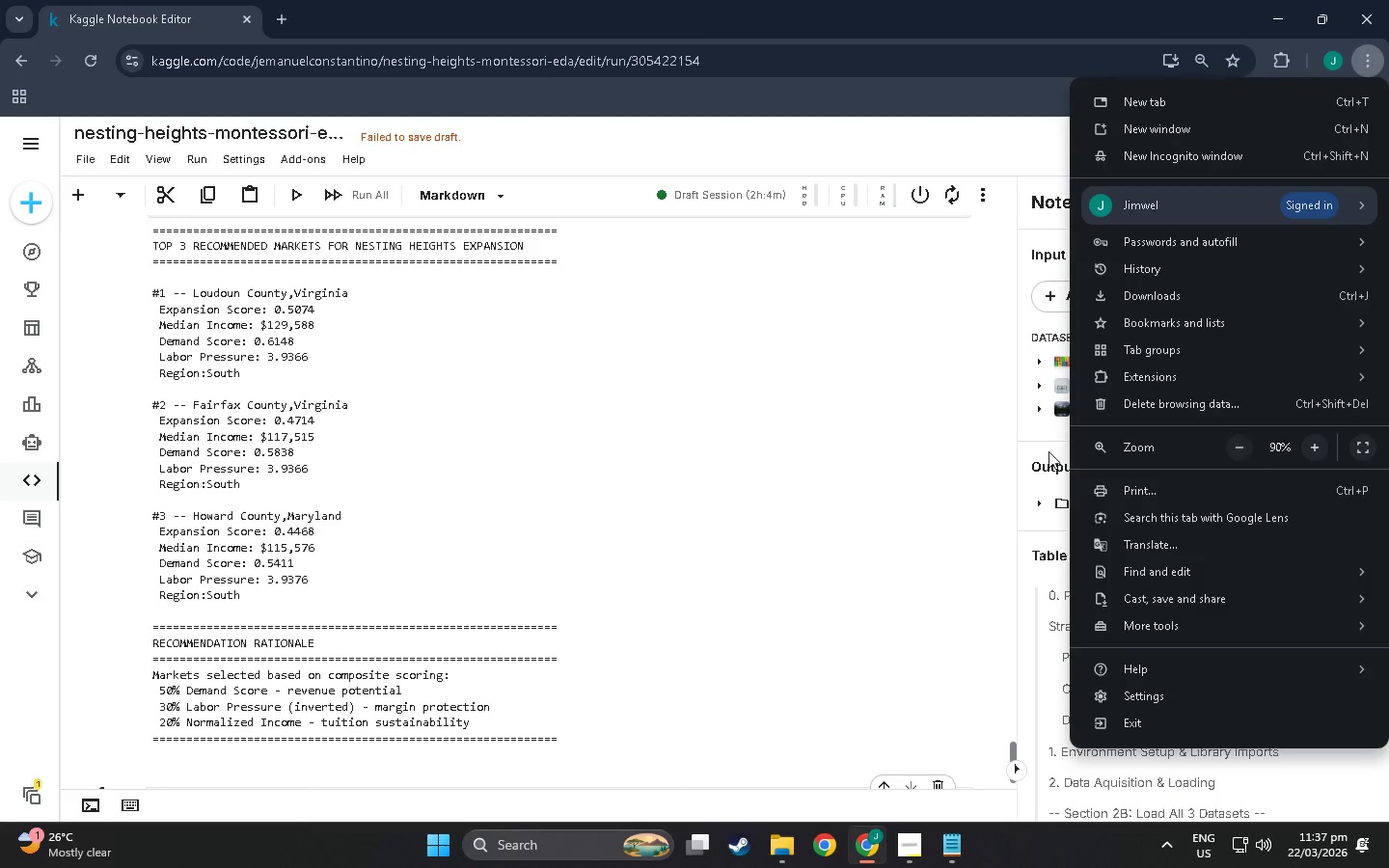 
left_click([788, 461])
 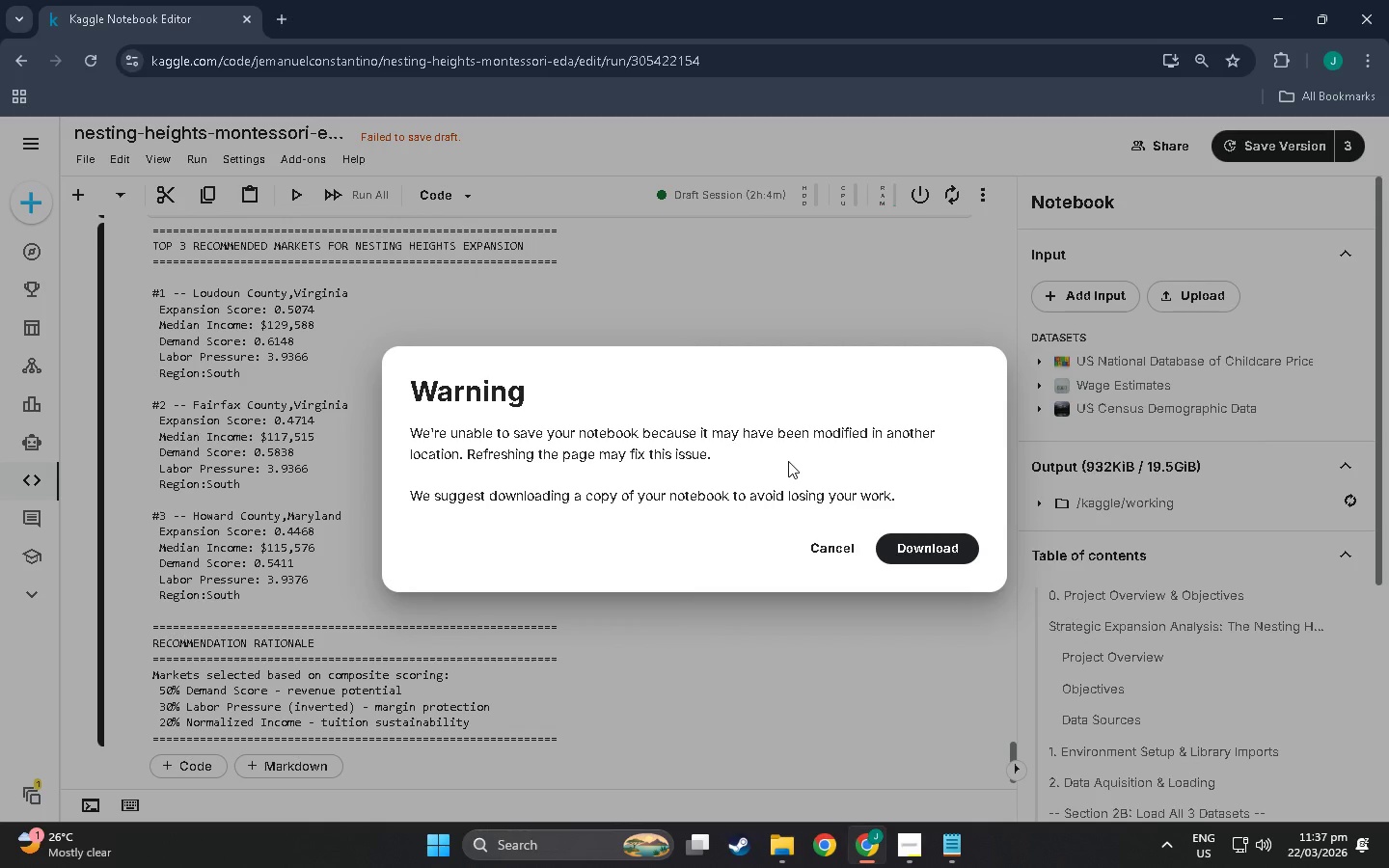 
wait(19.84)
 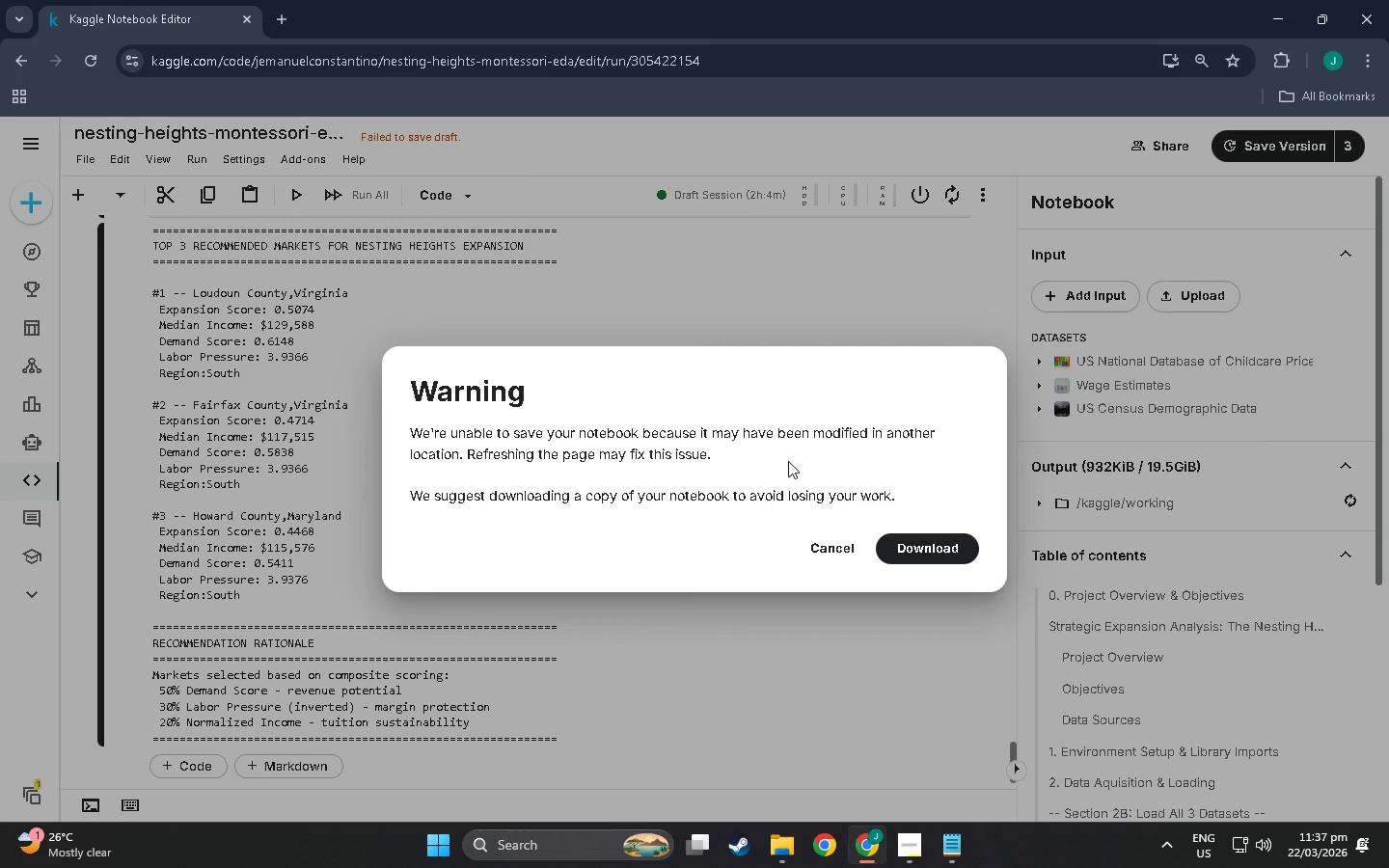 
left_click([942, 552])
 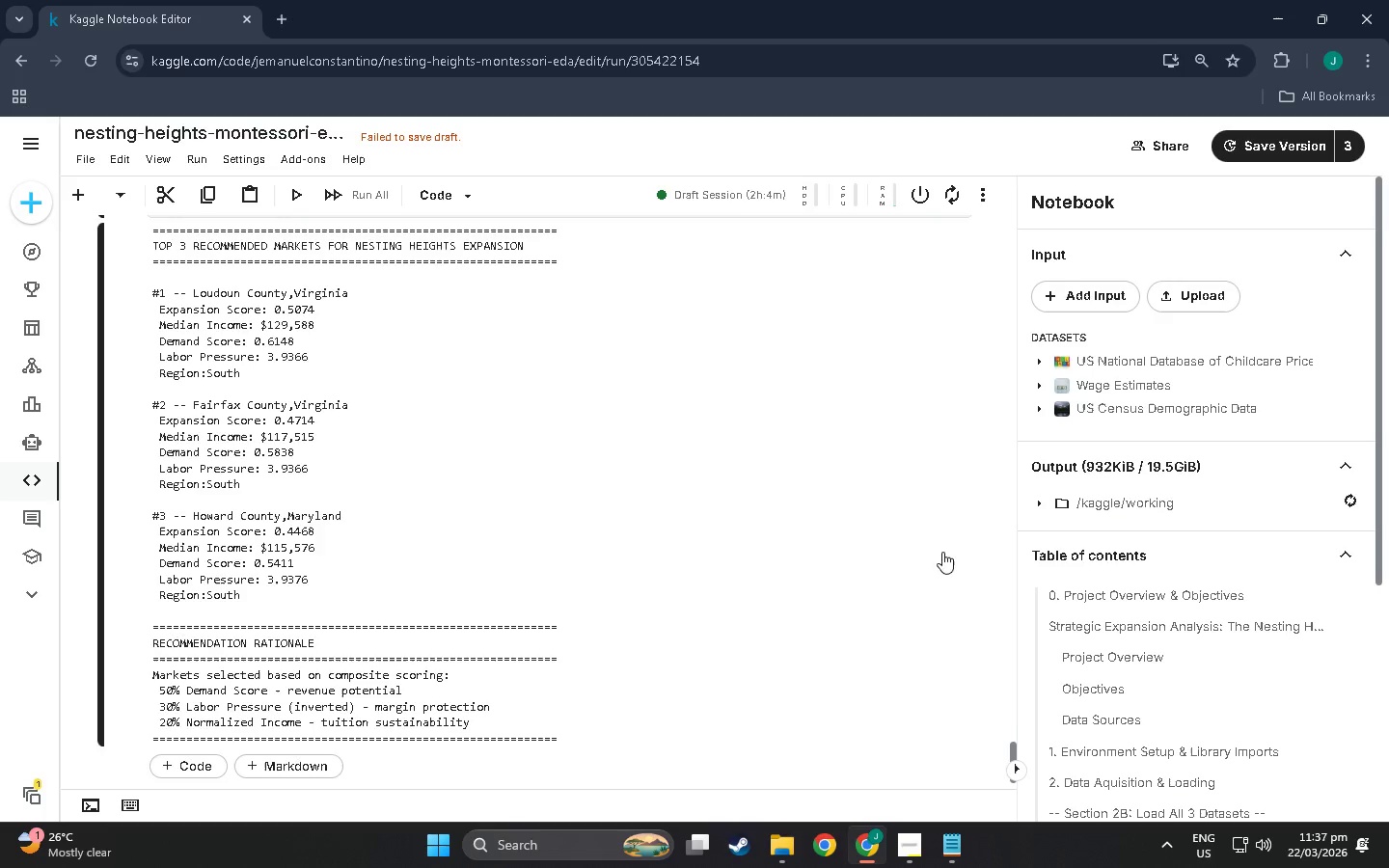 
scroll: coordinate [674, 527], scroll_direction: down, amount: 16.0
 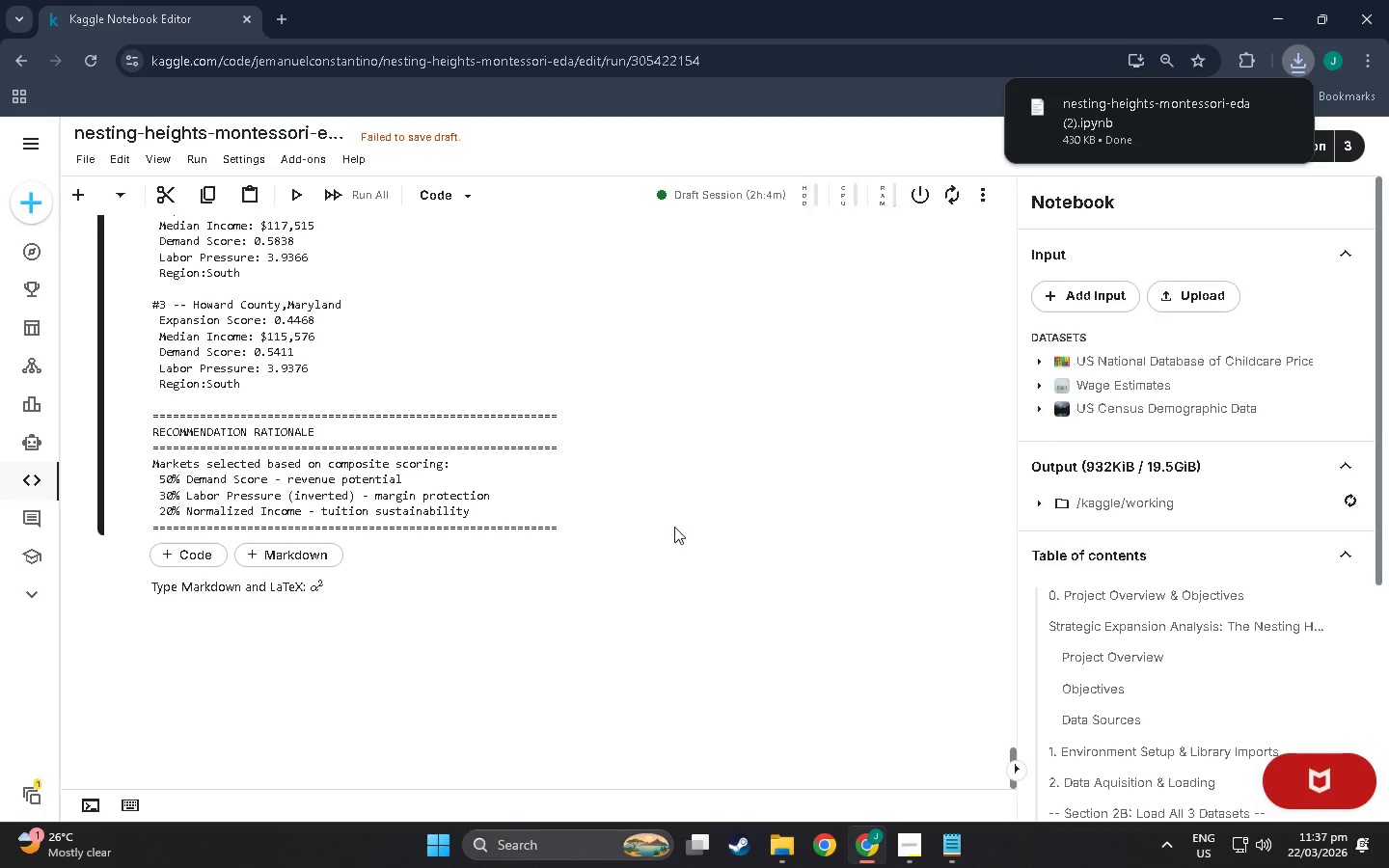 
scroll: coordinate [762, 467], scroll_direction: up, amount: 8.0
 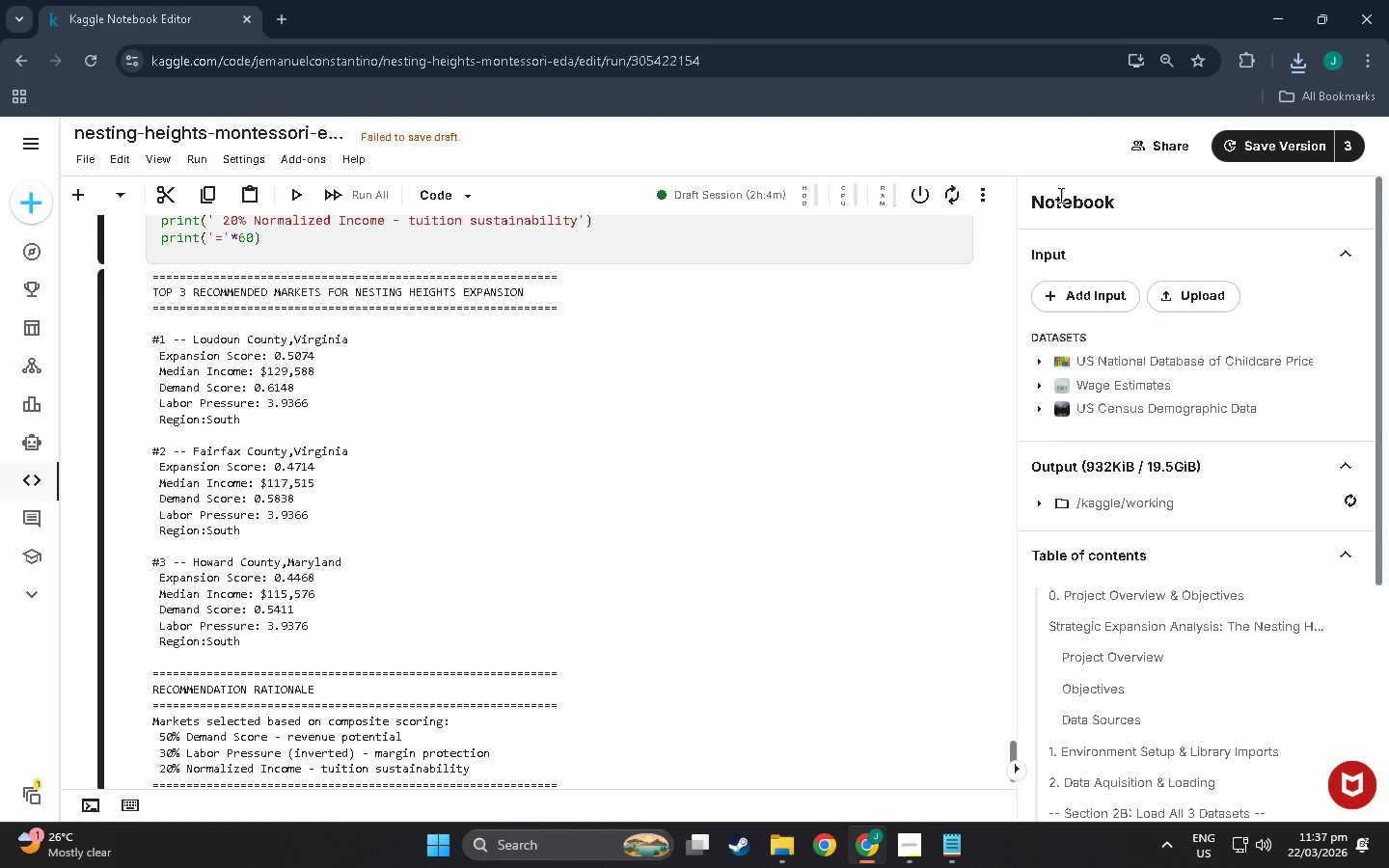 
scroll: coordinate [520, 305], scroll_direction: down, amount: 12.0
 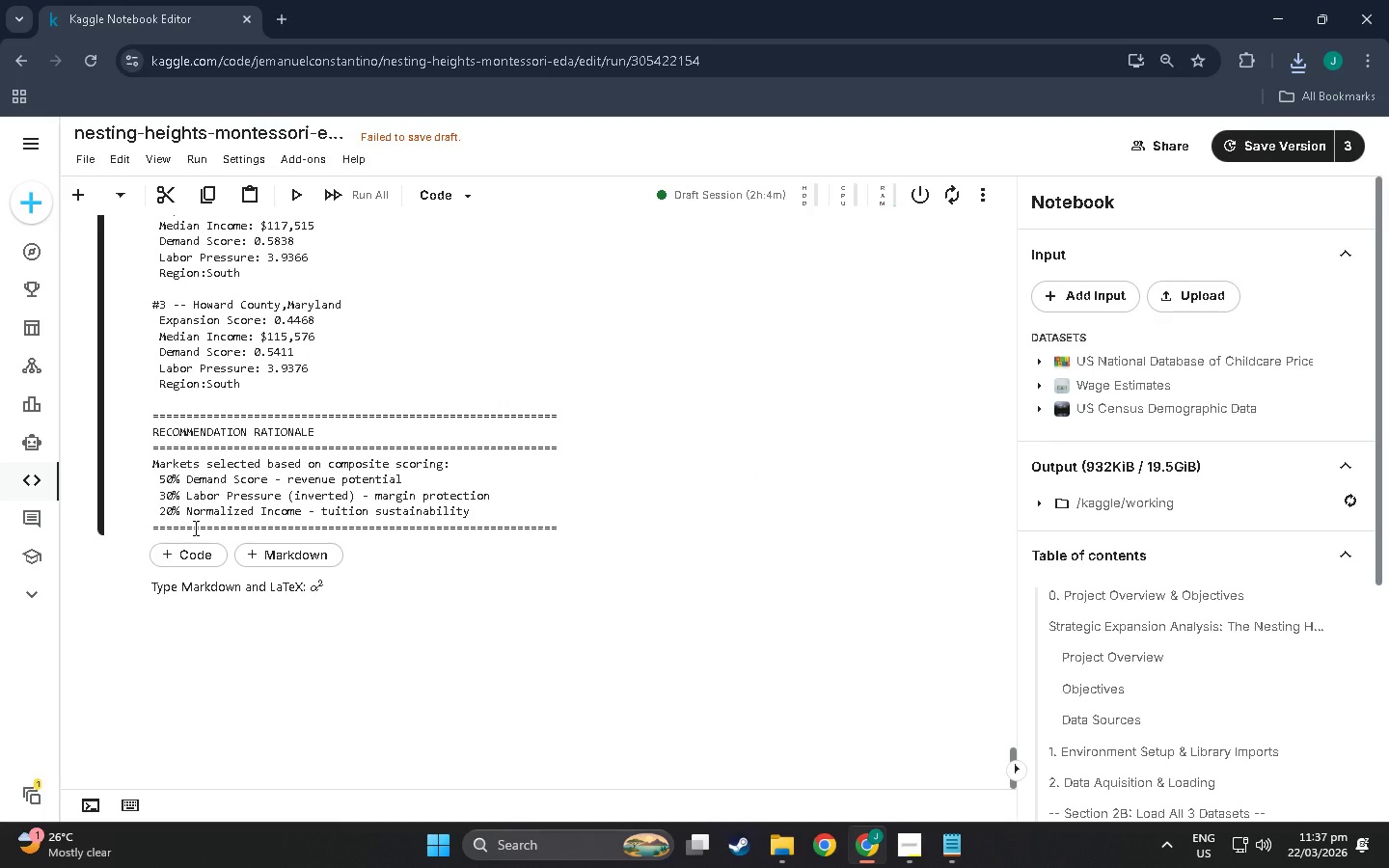 
scroll: coordinate [266, 425], scroll_direction: up, amount: 32.0
 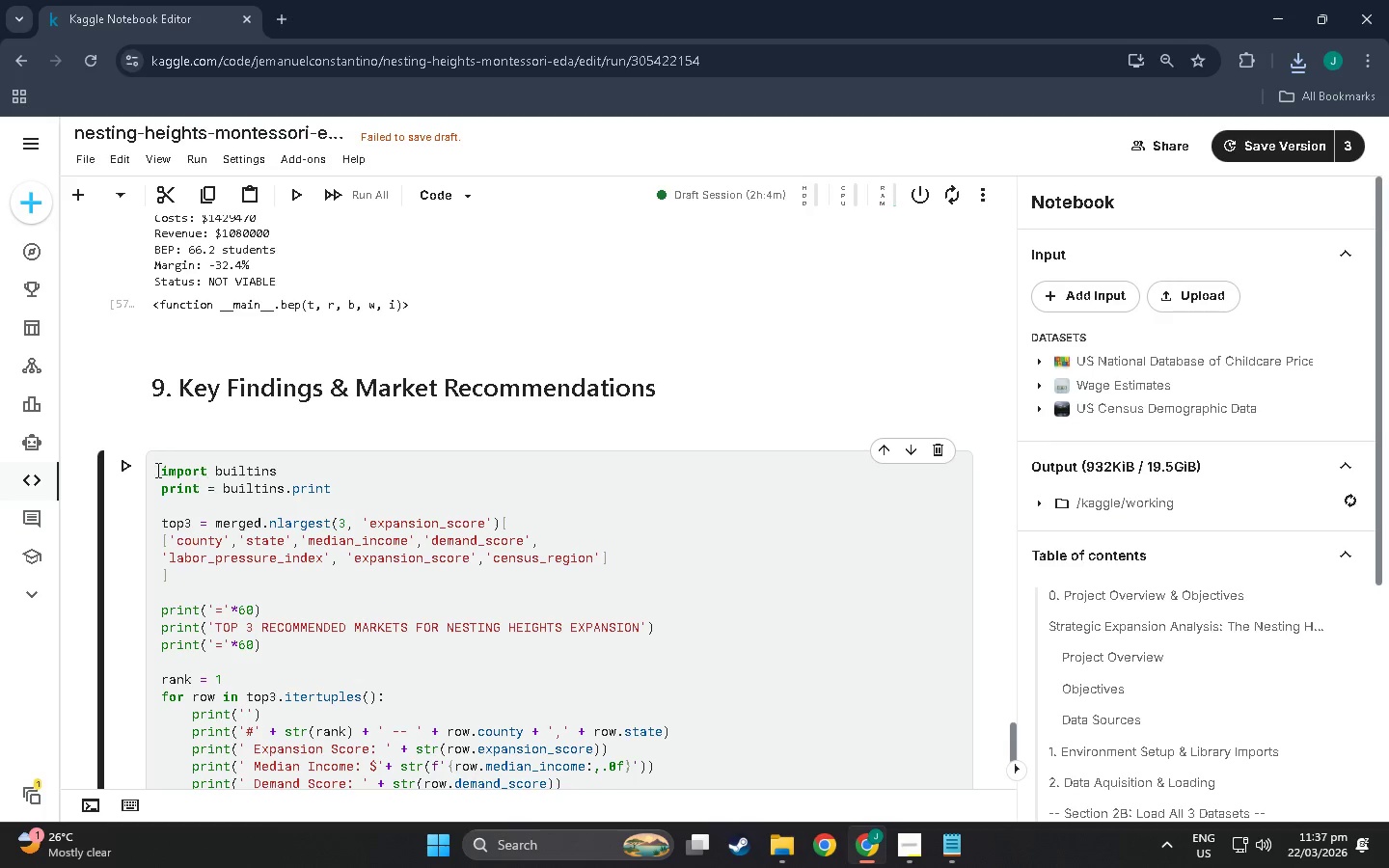 
right_click([155, 470])
 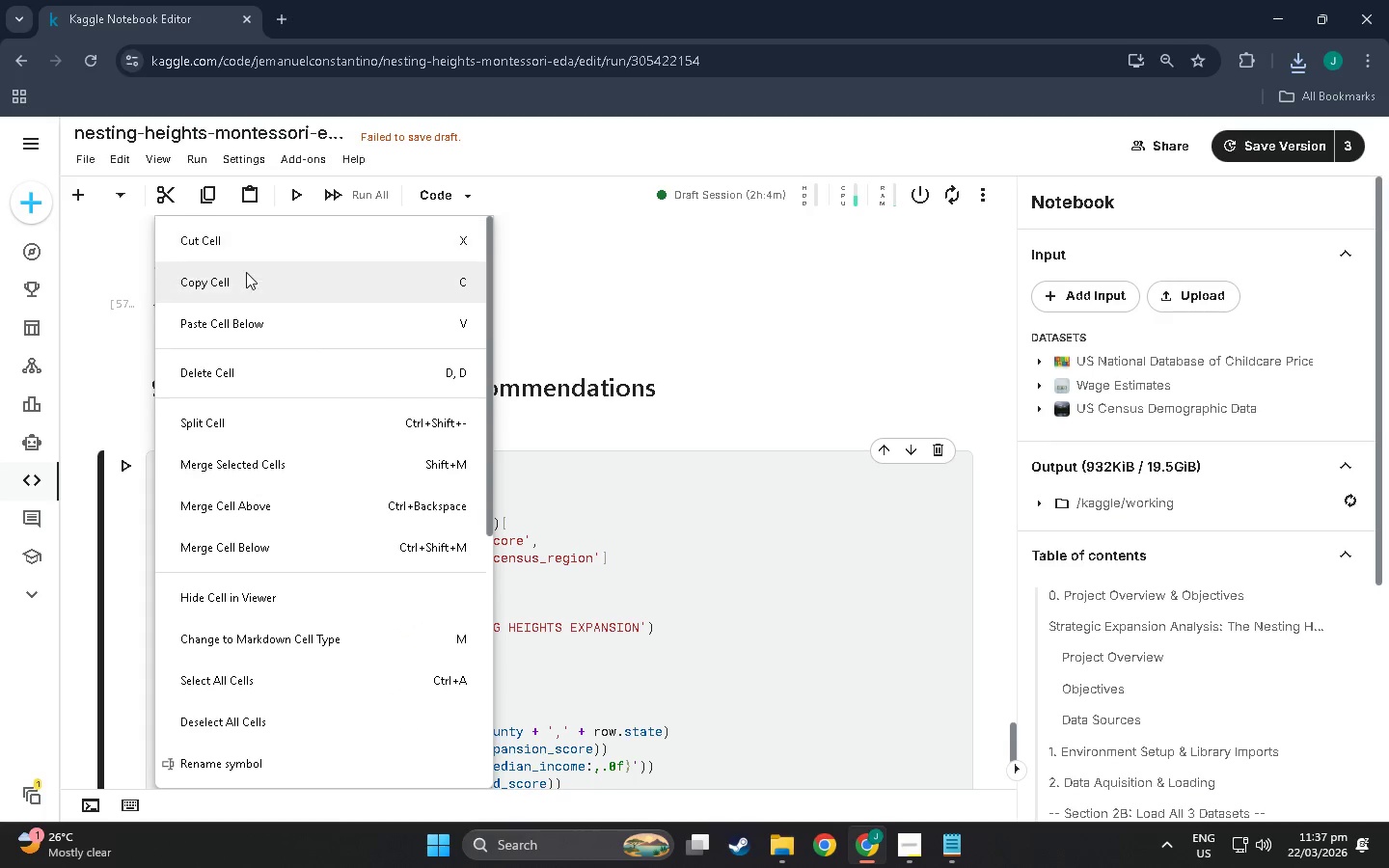 
left_click([247, 279])
 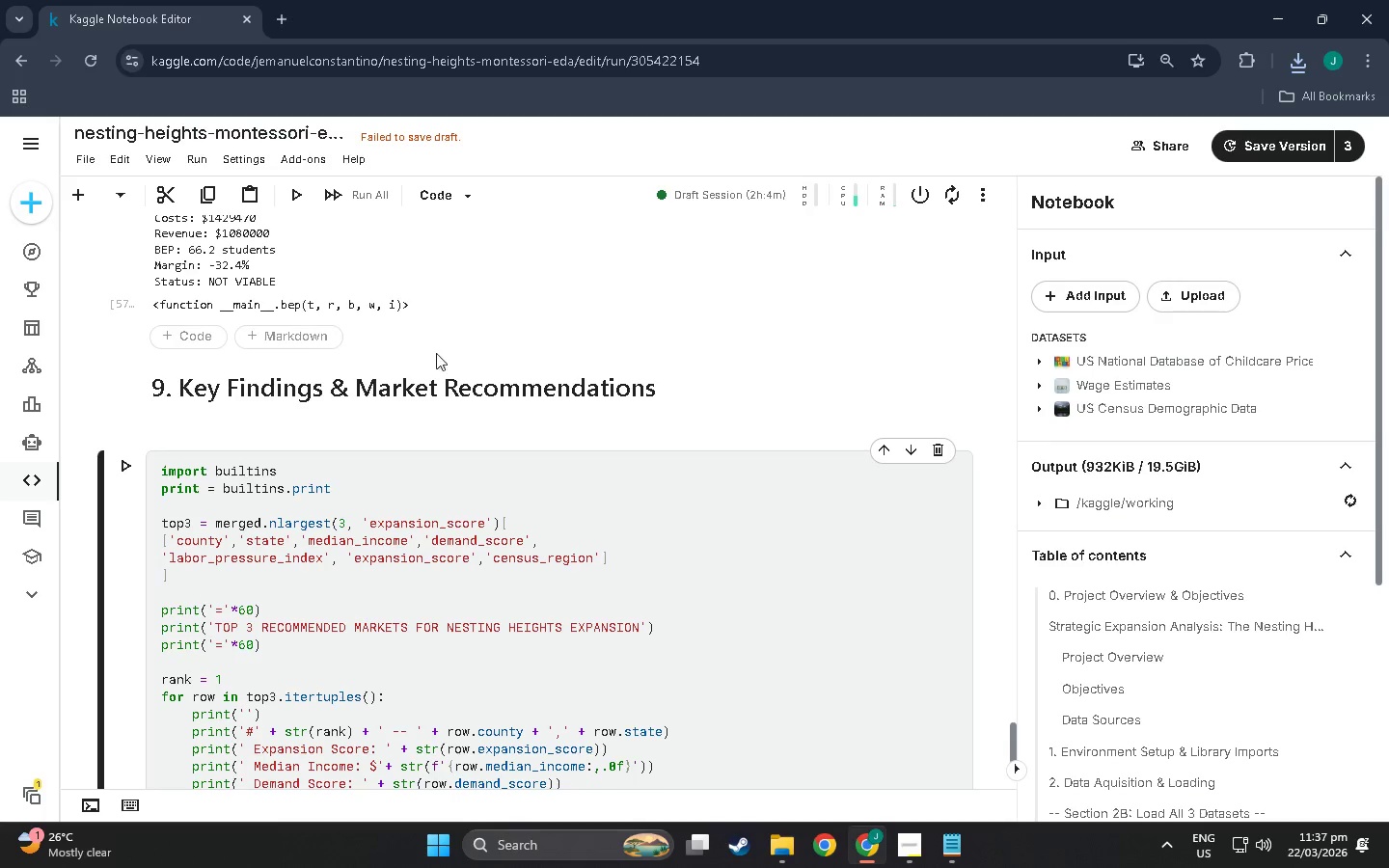 
scroll: coordinate [305, 462], scroll_direction: down, amount: 38.0
 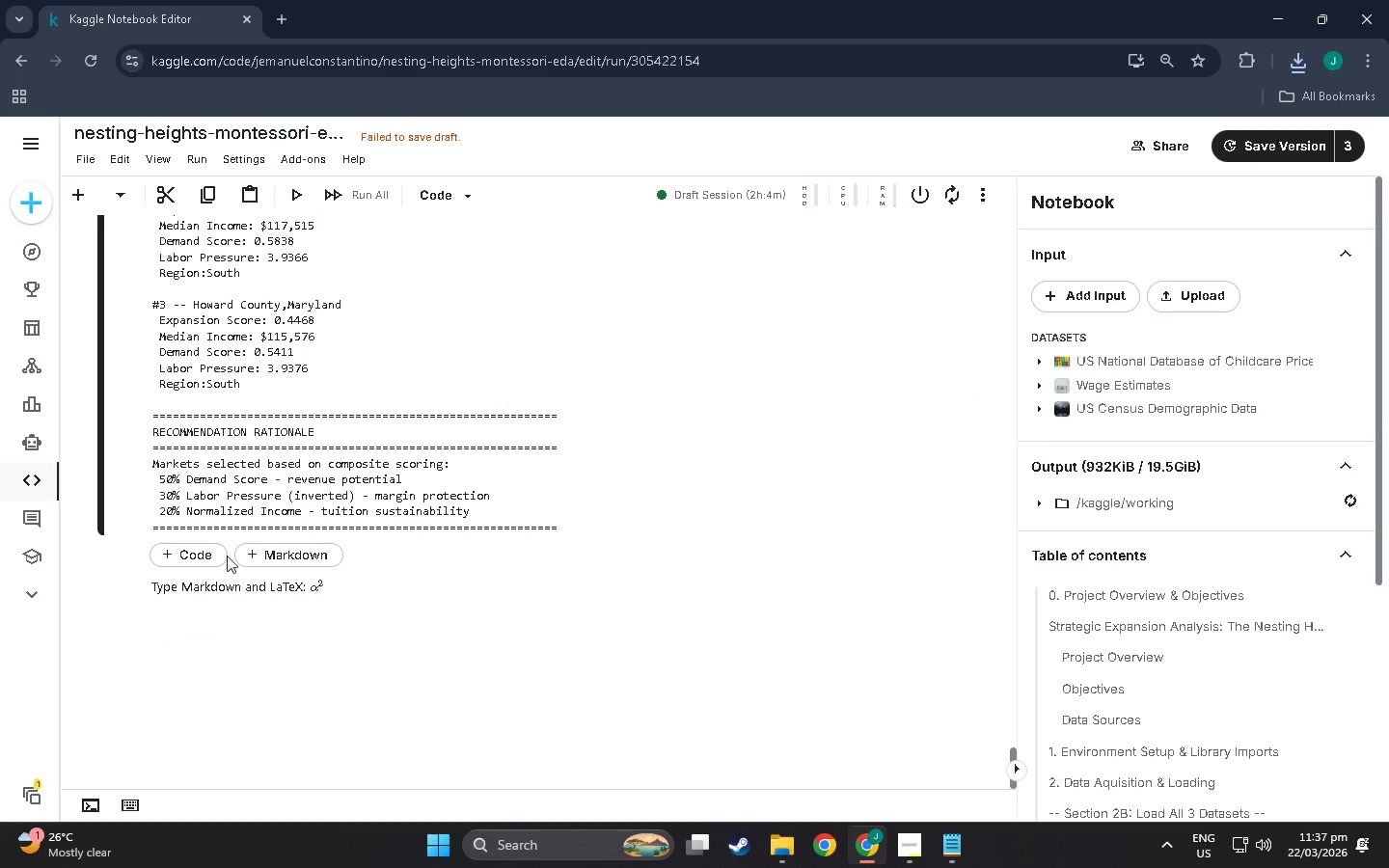 
scroll: coordinate [354, 514], scroll_direction: up, amount: 13.0
 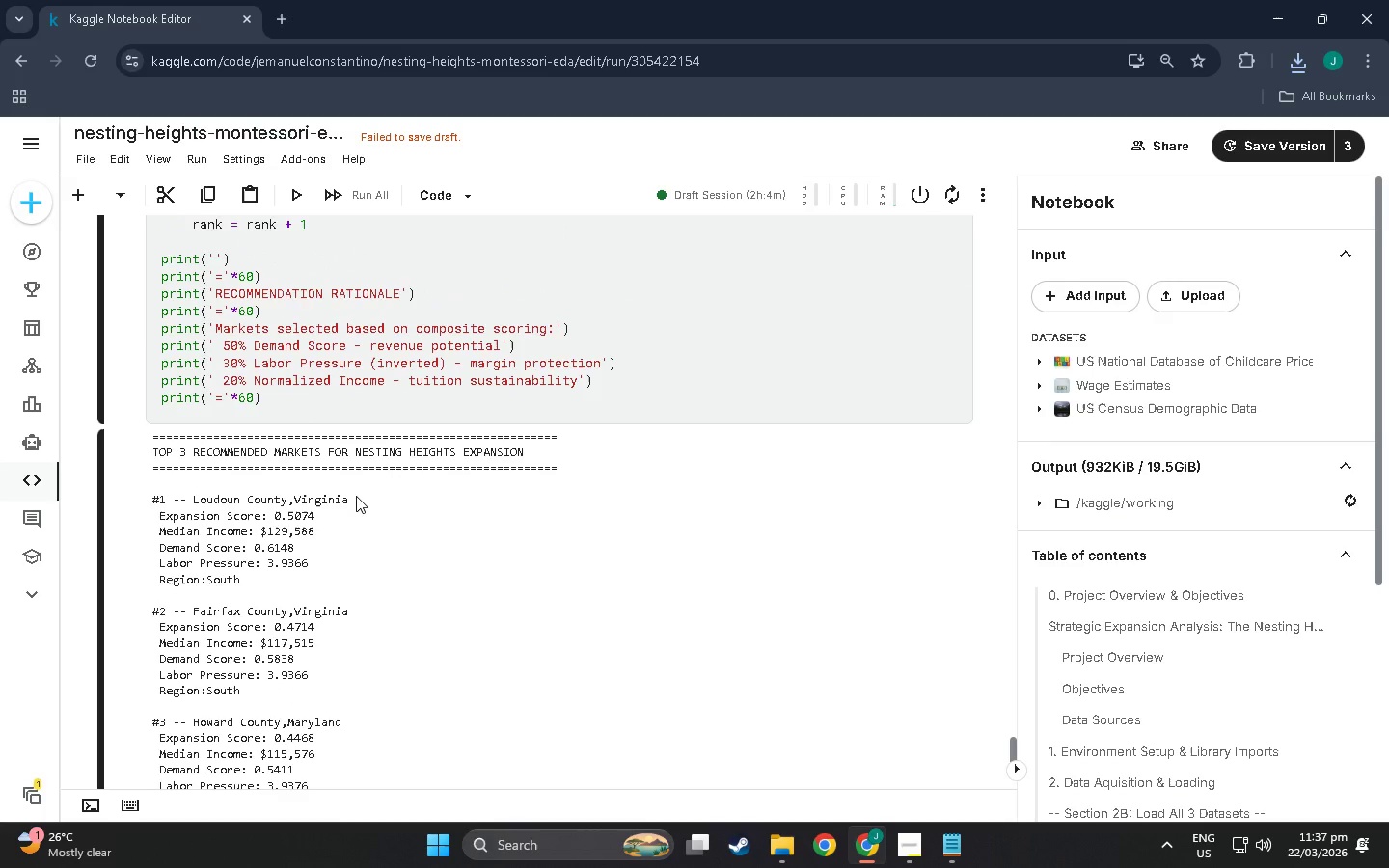 
scroll: coordinate [360, 508], scroll_direction: down, amount: 11.0
 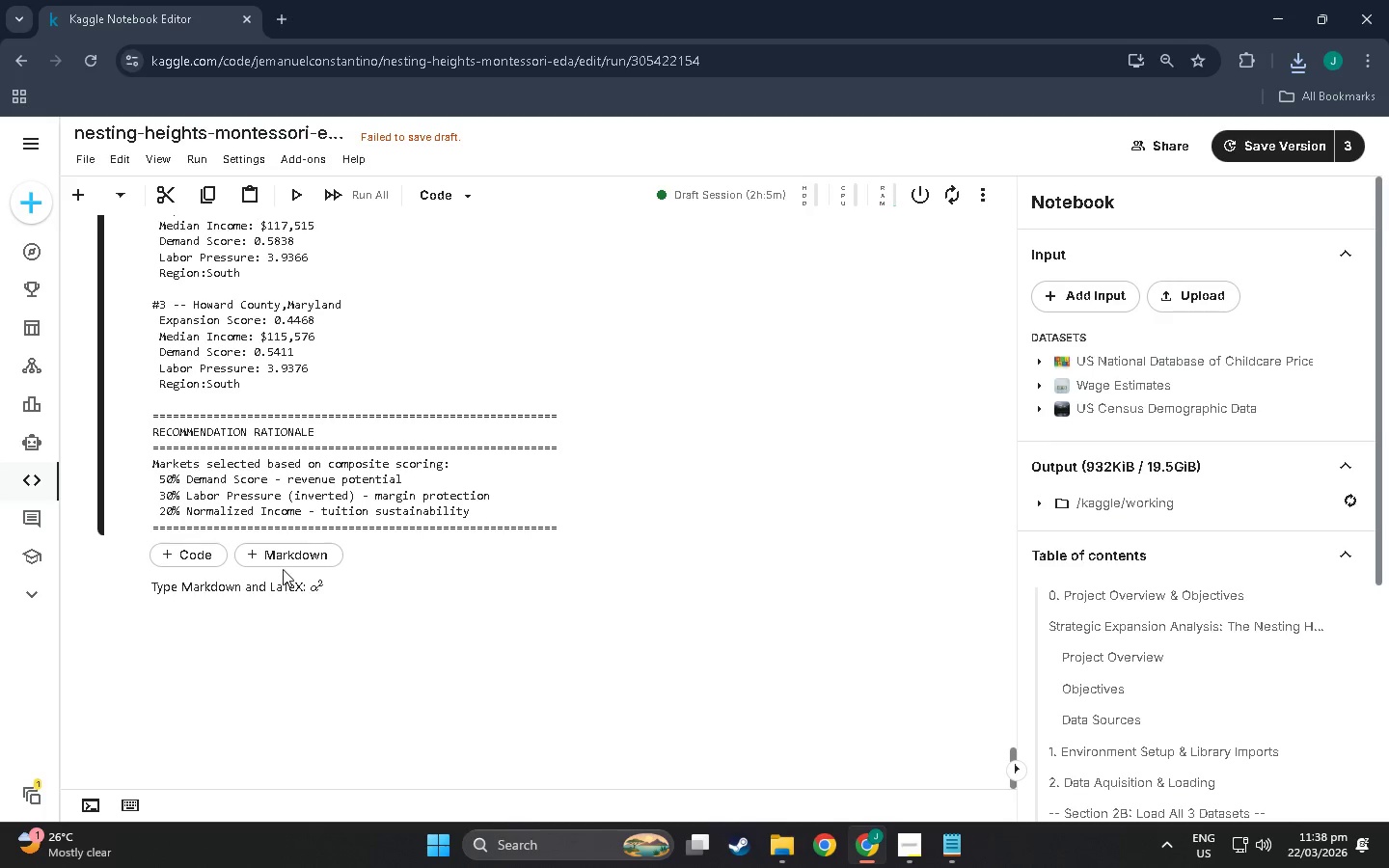 
left_click([273, 584])
 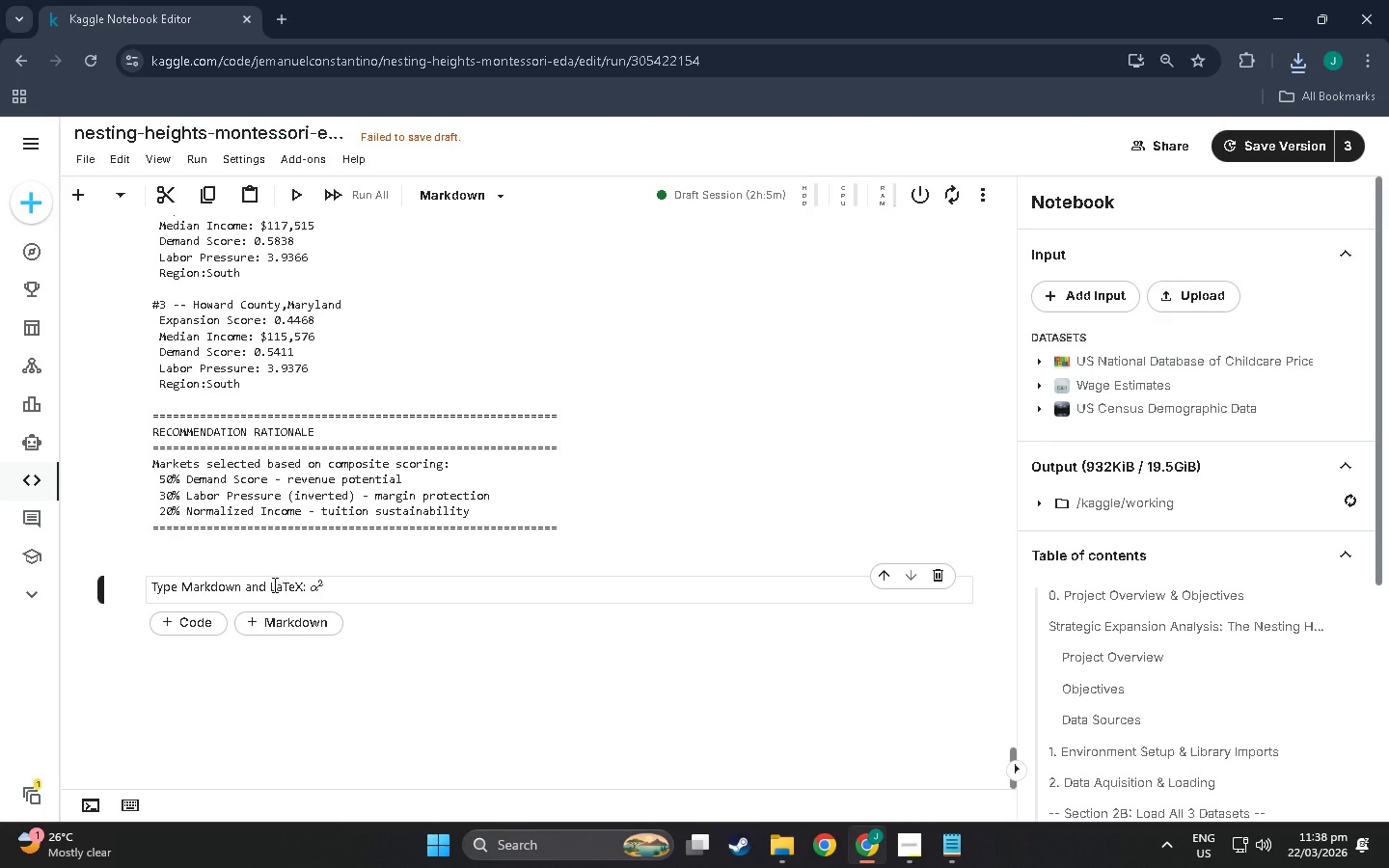 
left_click([273, 584])
 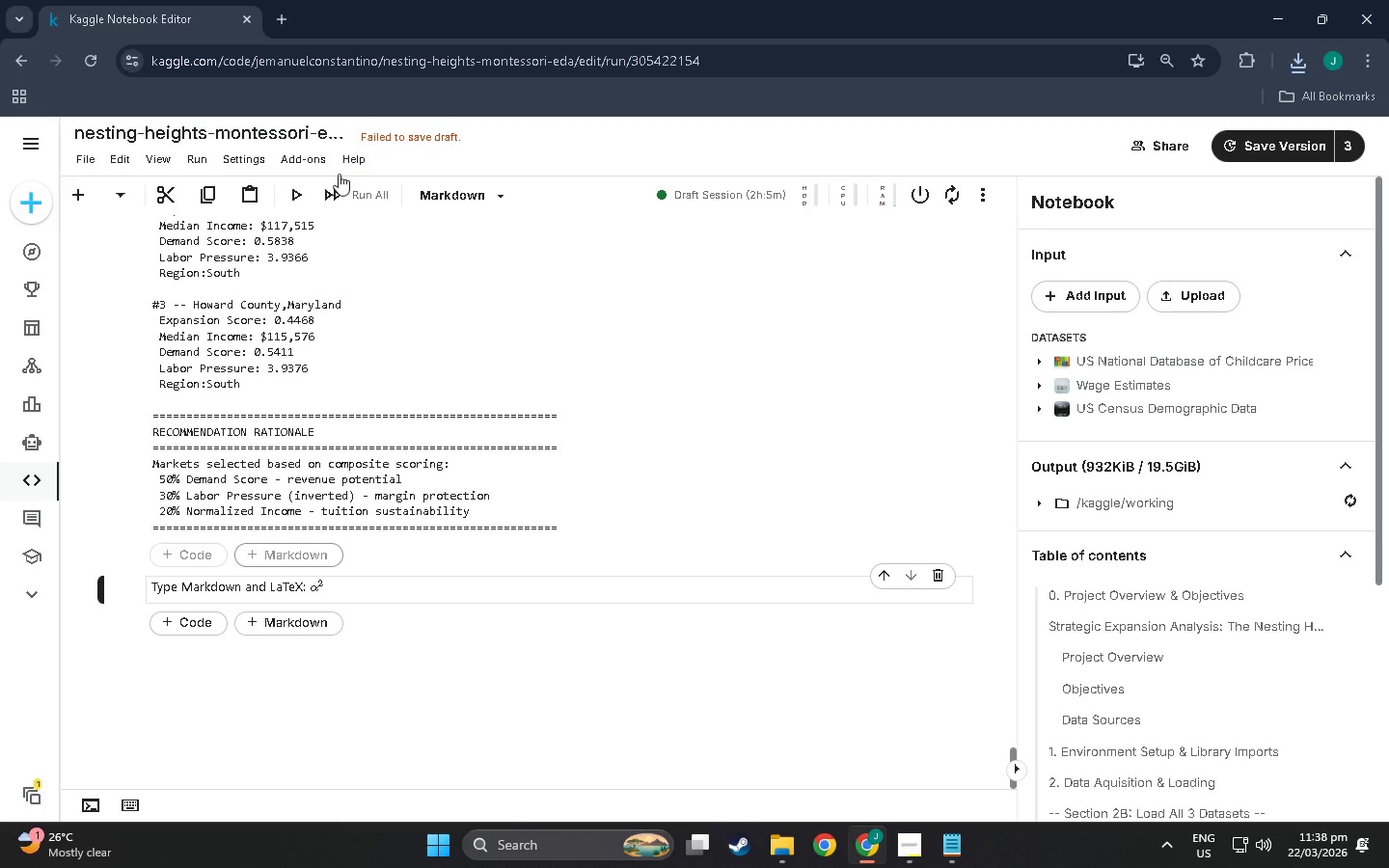 
left_click([419, 131])
 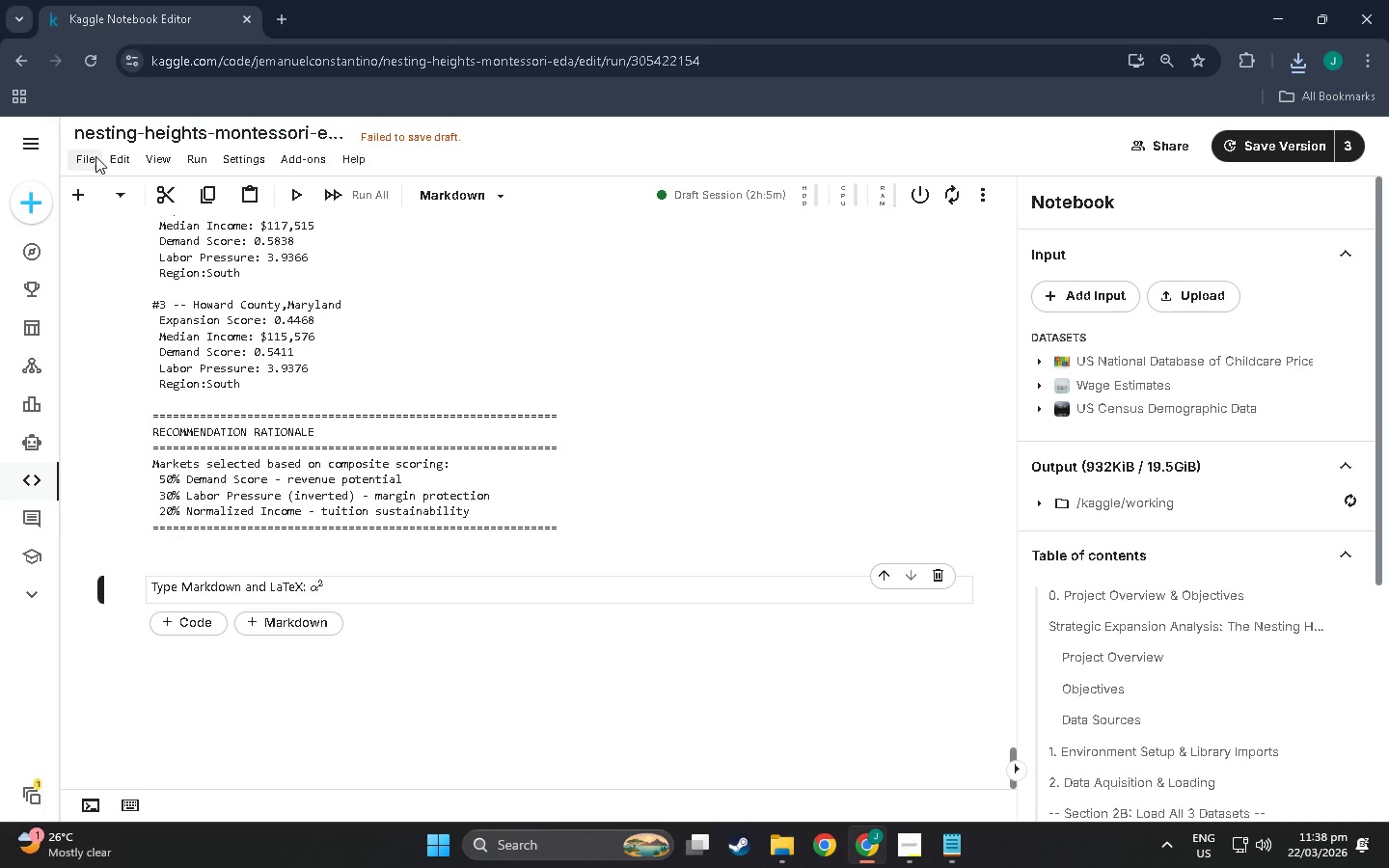 
left_click([90, 157])
 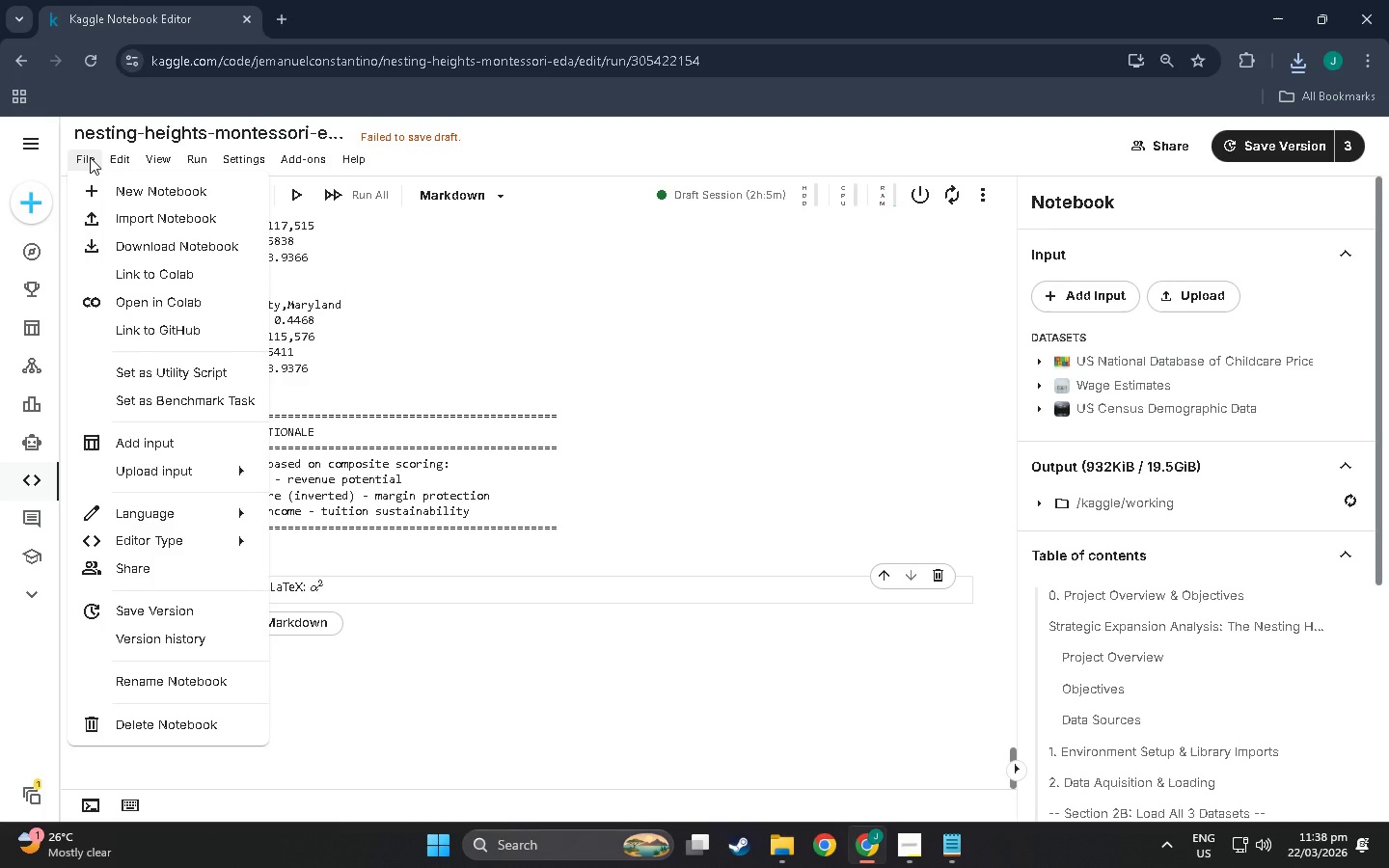 
left_click([90, 157])
 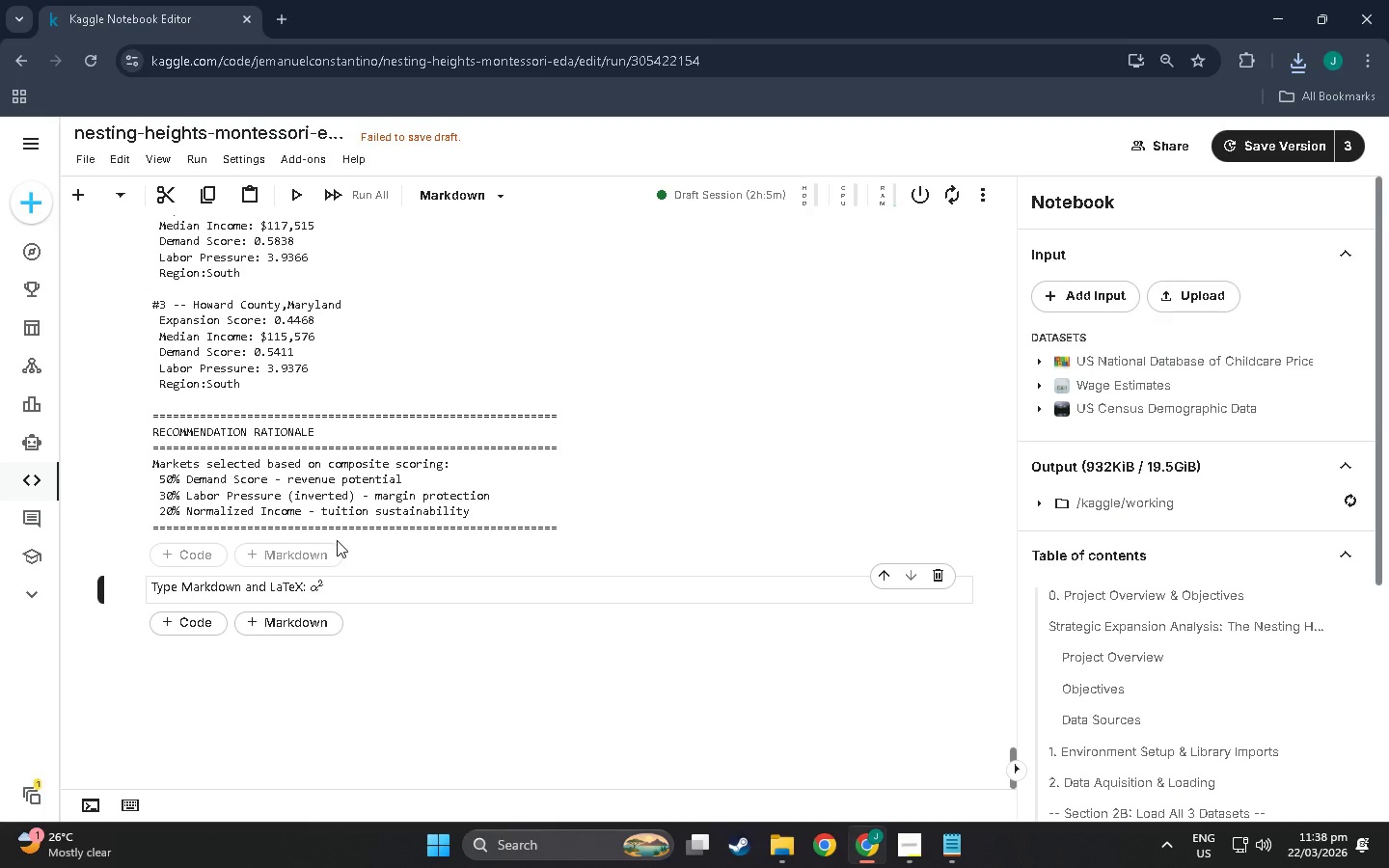 
scroll: coordinate [440, 599], scroll_direction: down, amount: 2.0
 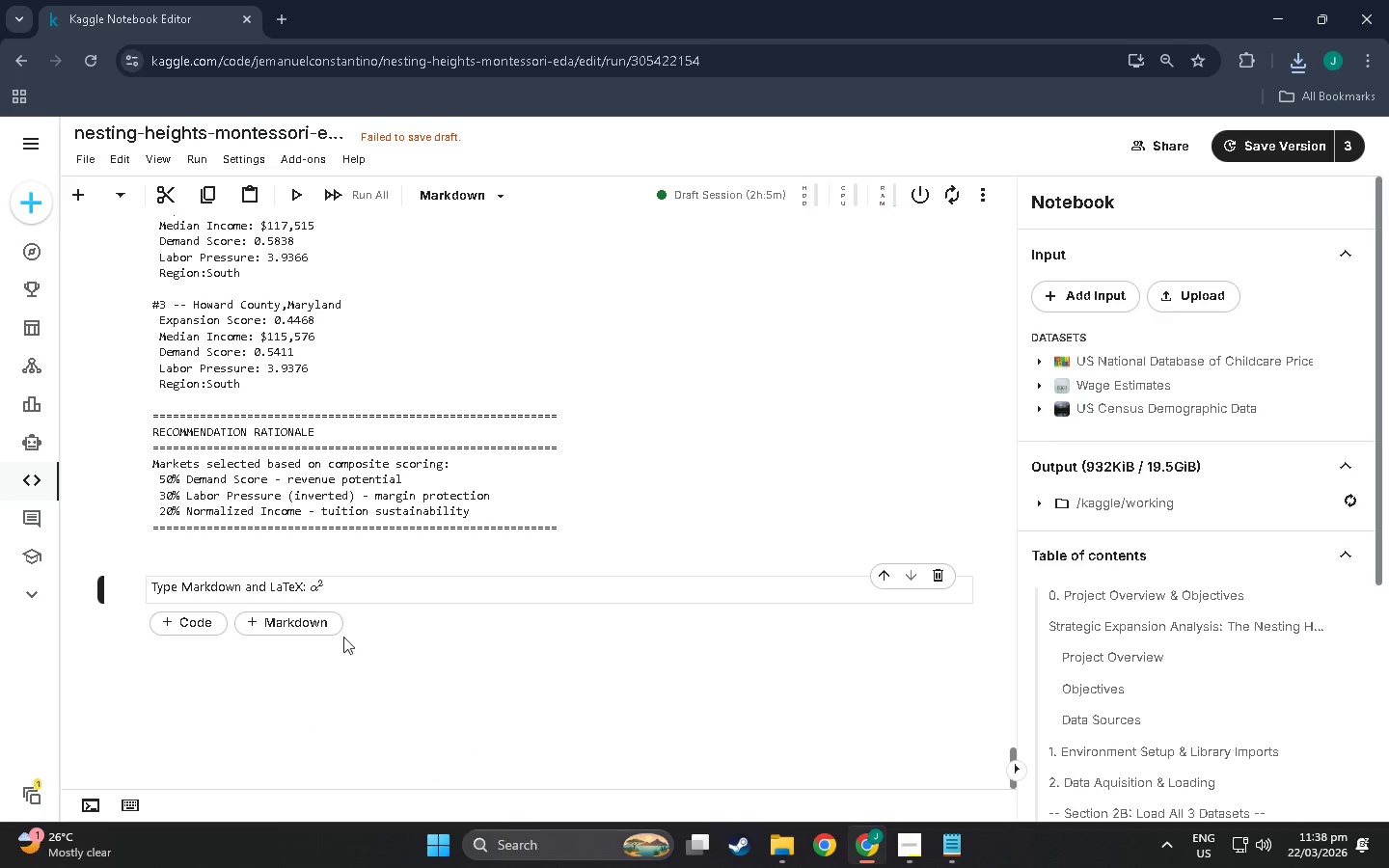 
left_click([305, 582])
 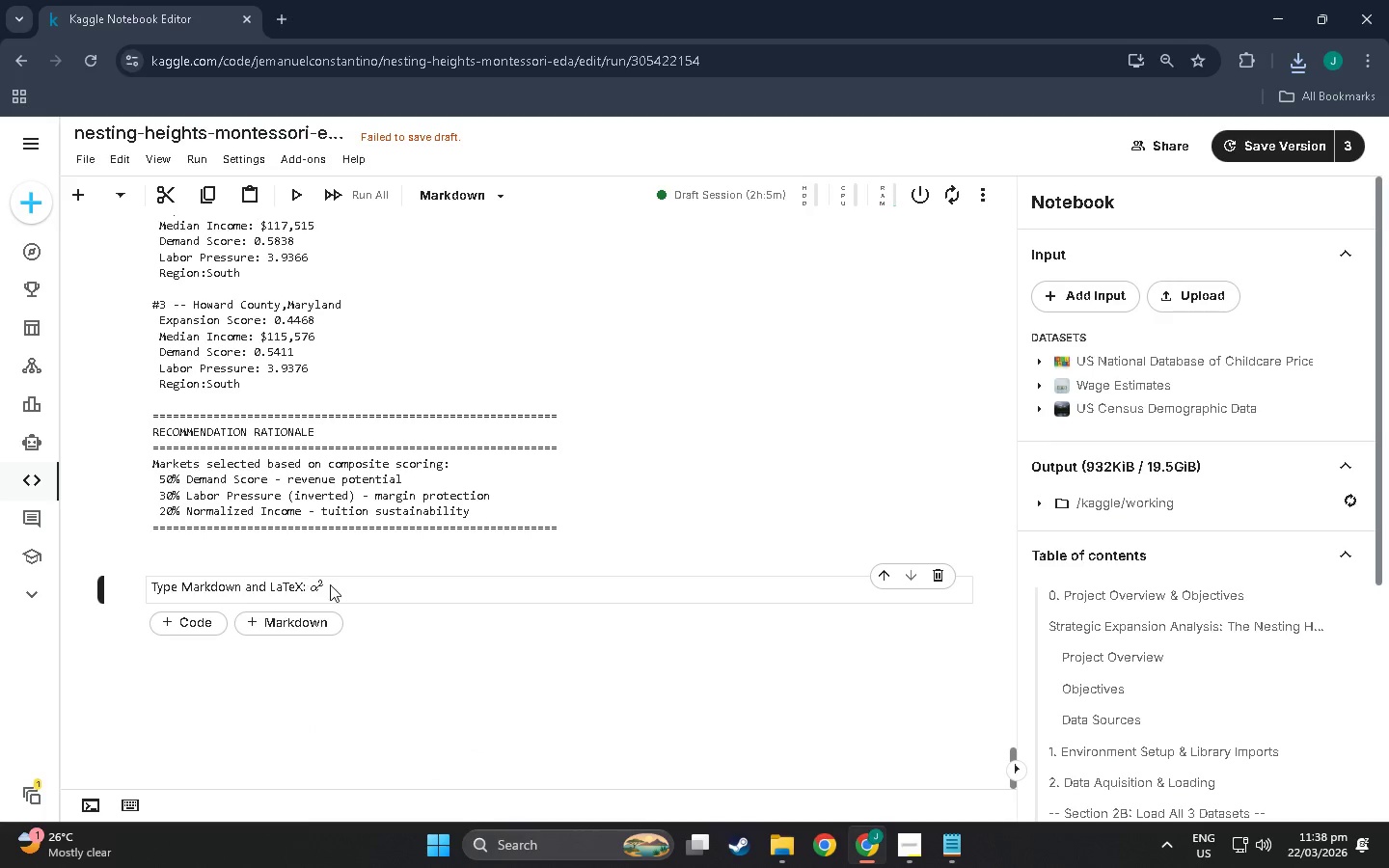 
left_click_drag(start_coordinate=[330, 584], to_coordinate=[323, 584])
 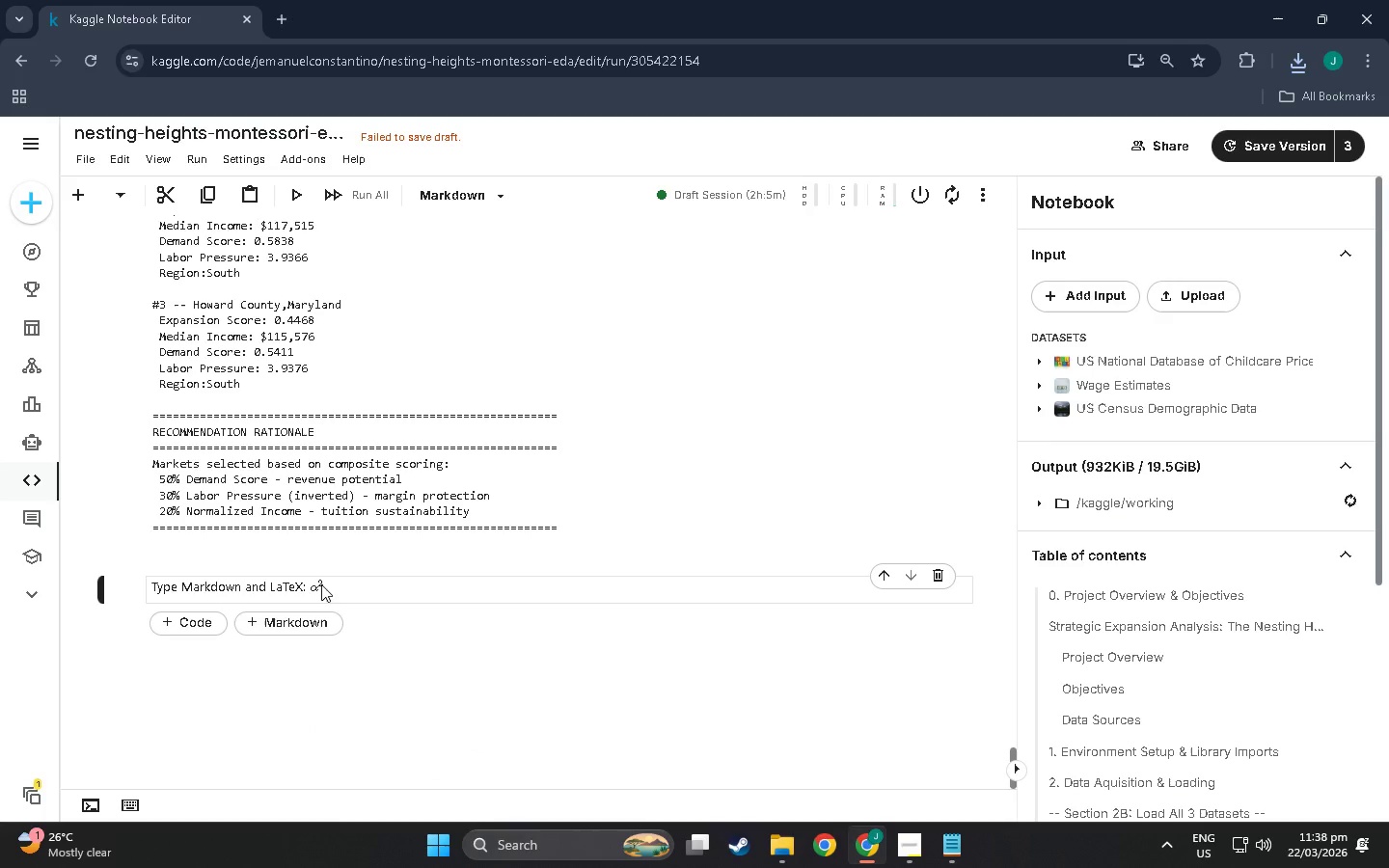 
triple_click([321, 584])
 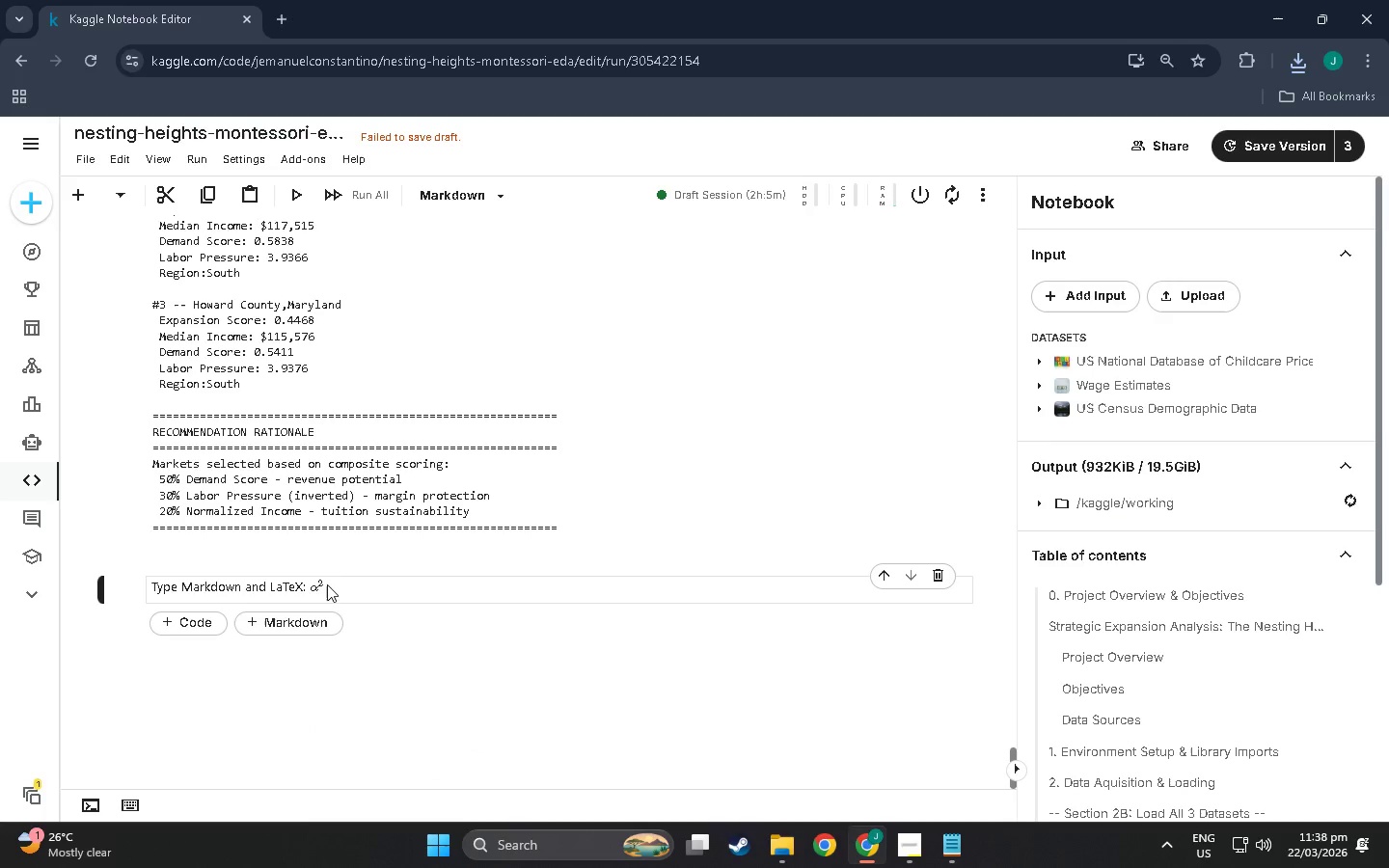 
triple_click([327, 584])
 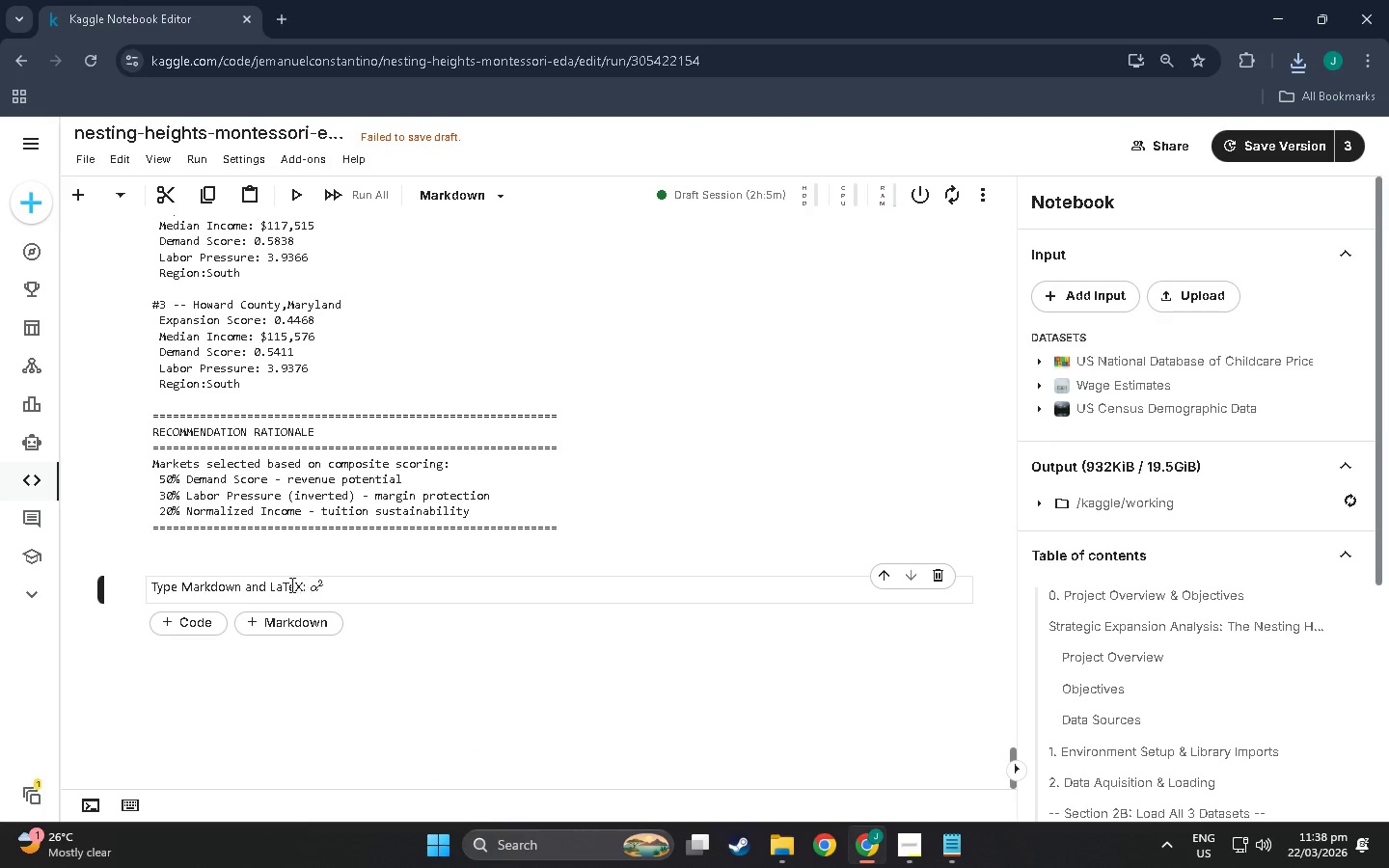 
triple_click([278, 585])
 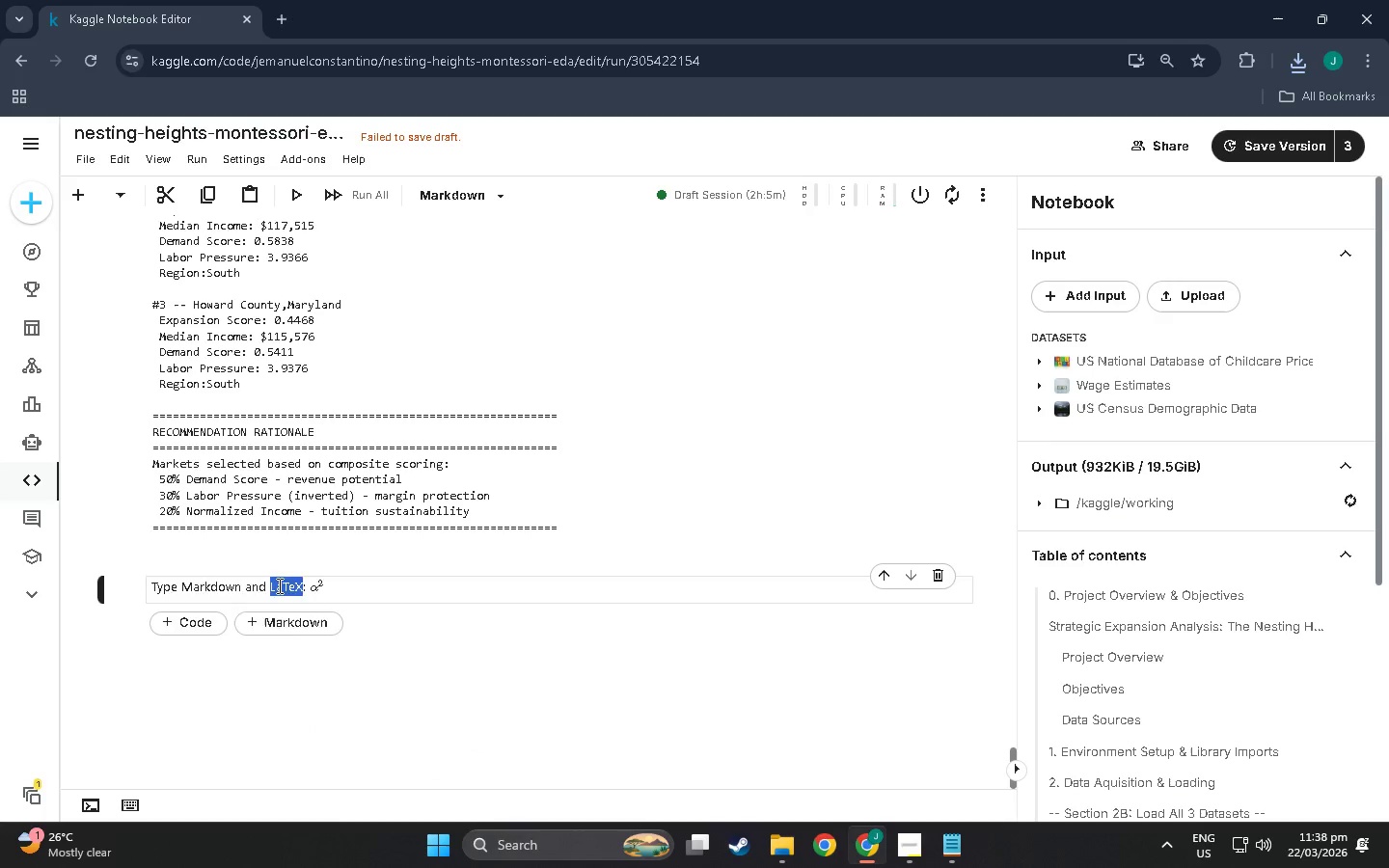 
triple_click([278, 585])
 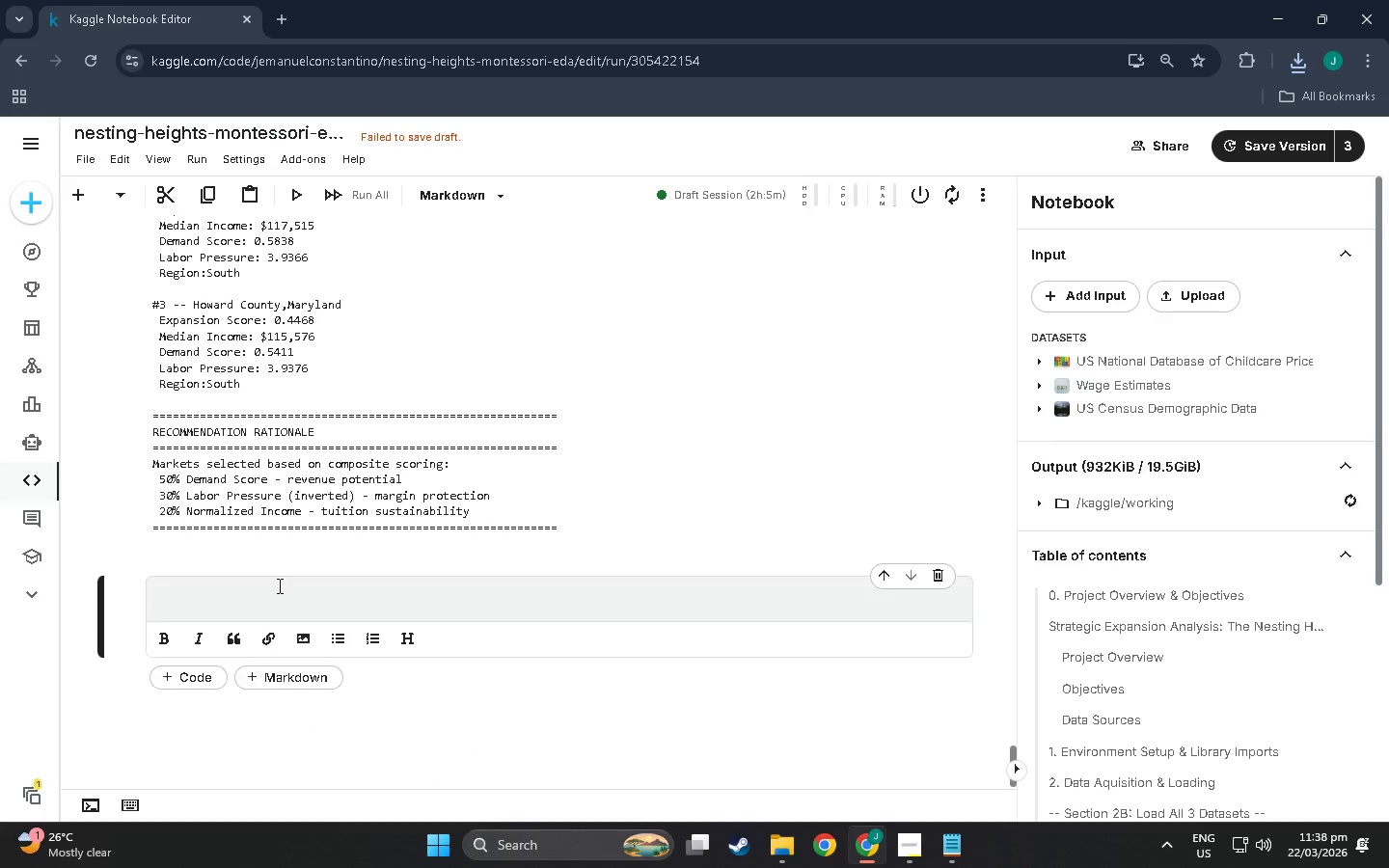 
triple_click([278, 585])
 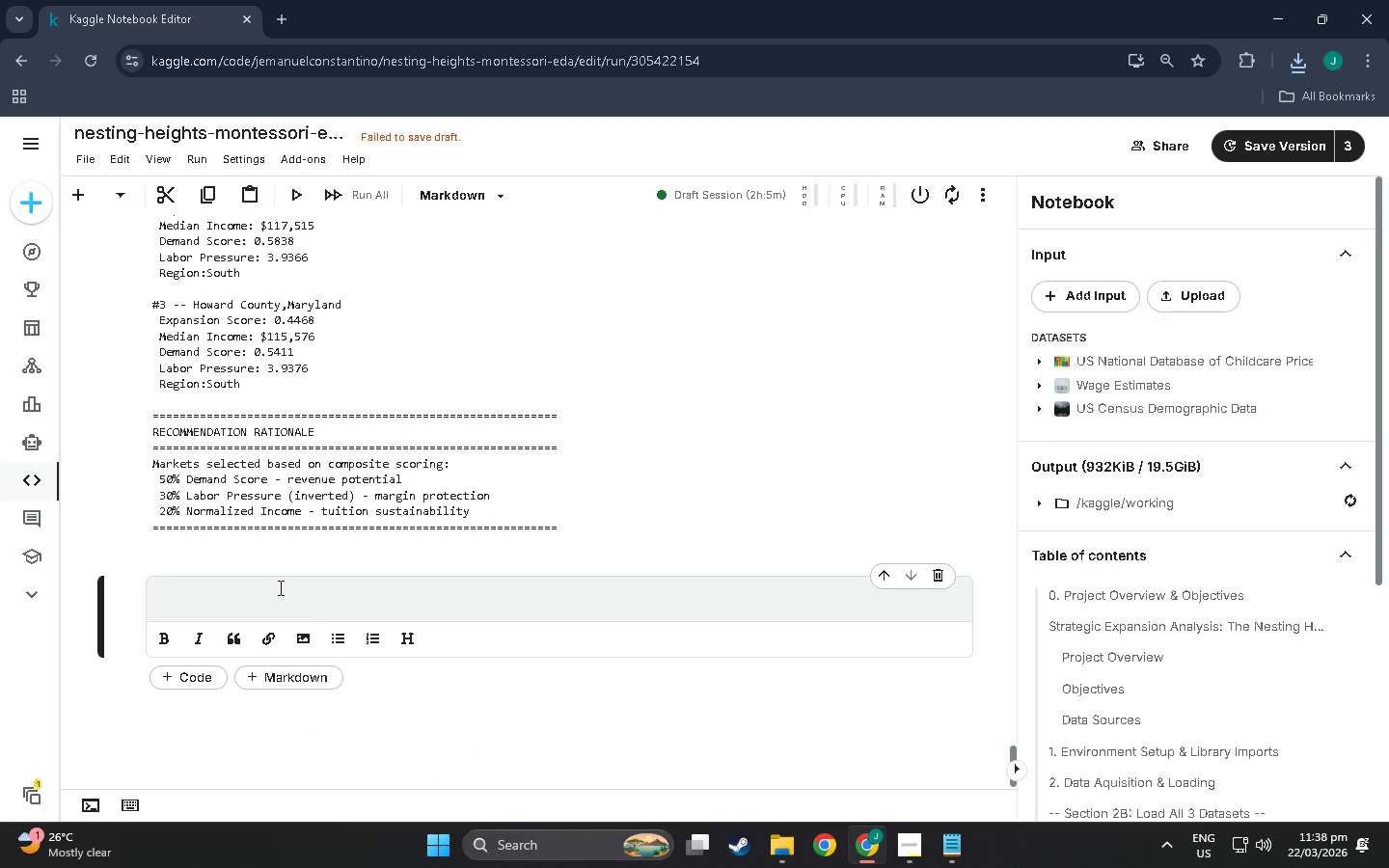 
type(# 9. Keyt)
key(Backspace)
type( Findings & Market Recommendations)
 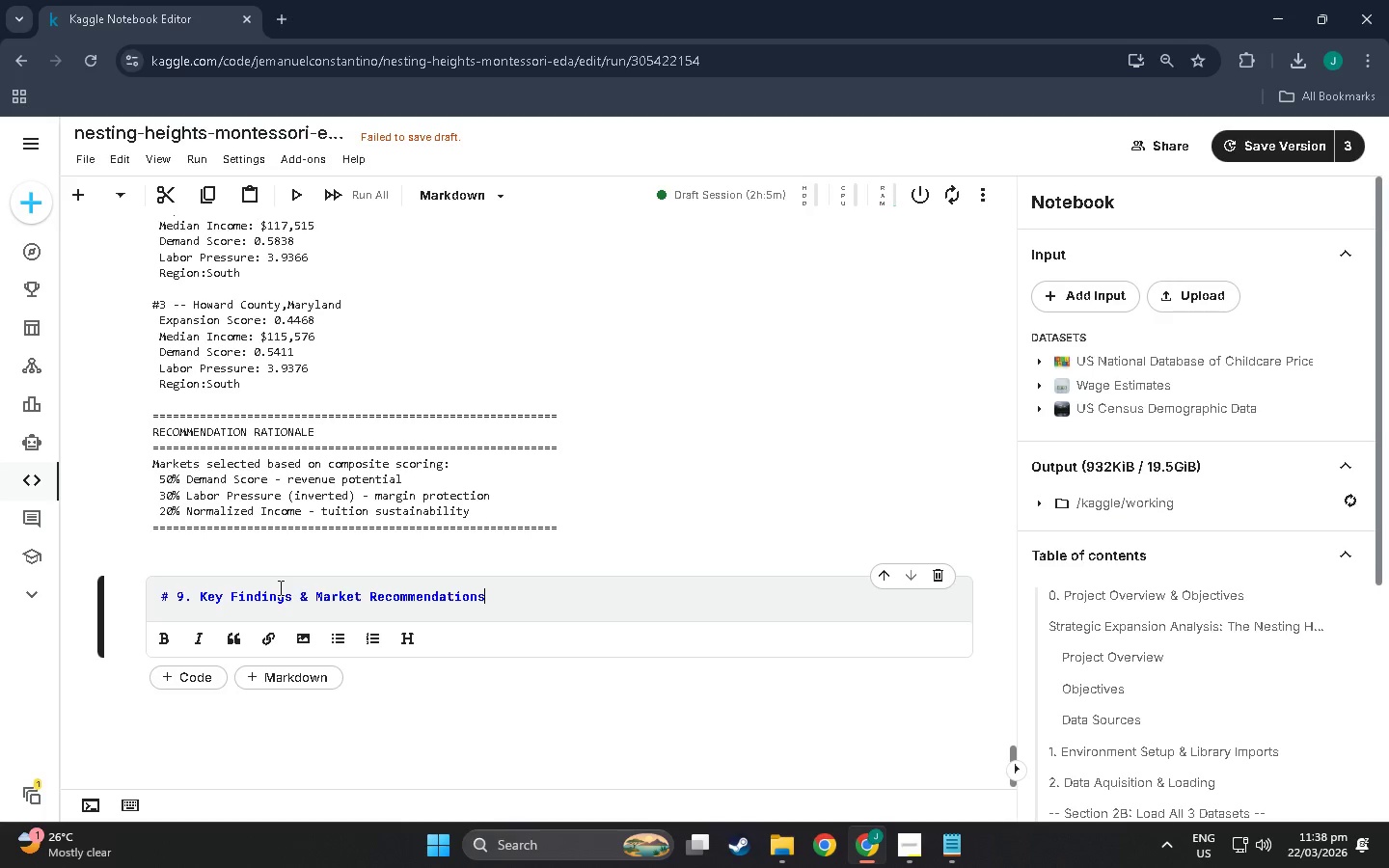 
key(Enter)
 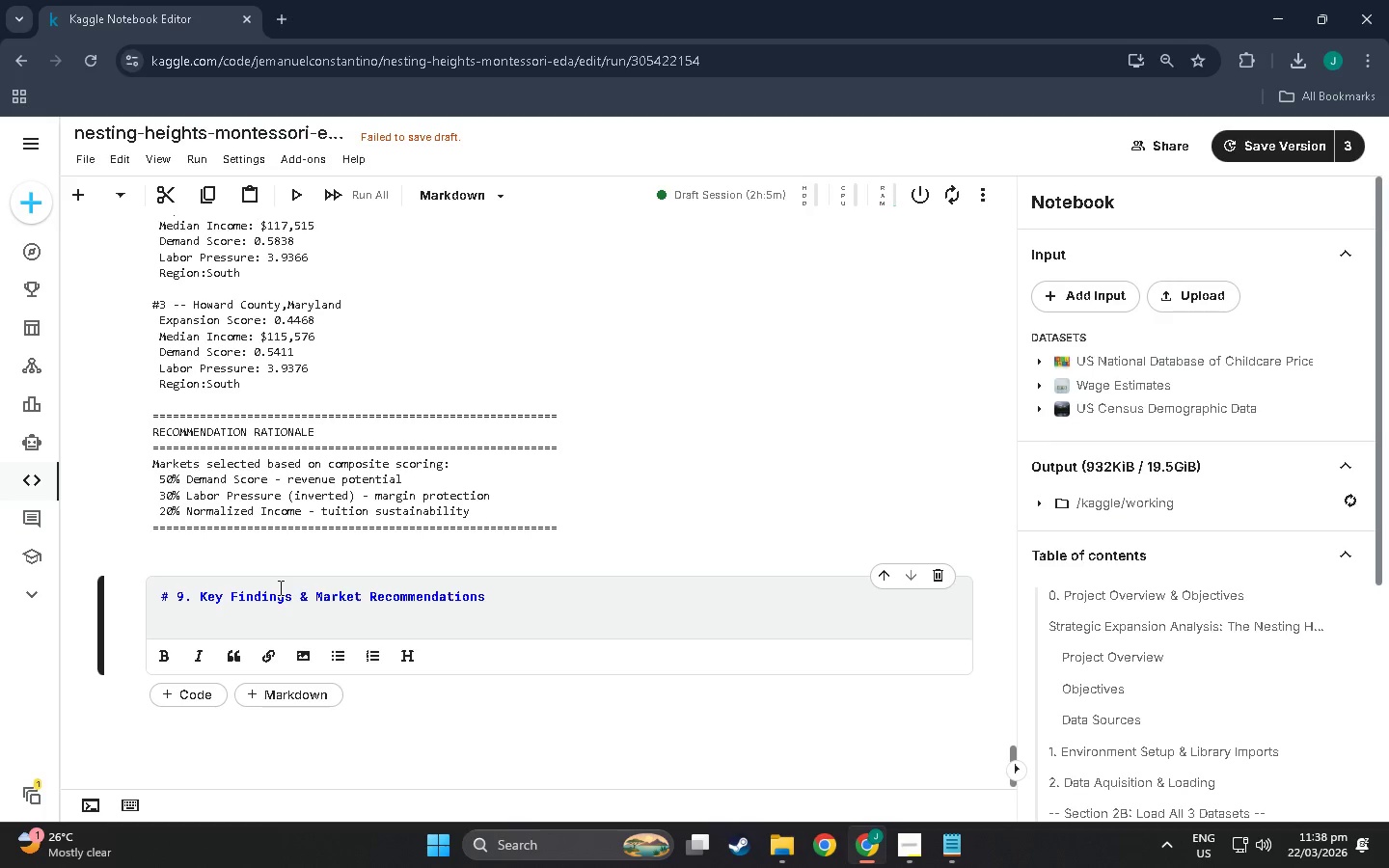 
key(Enter)
 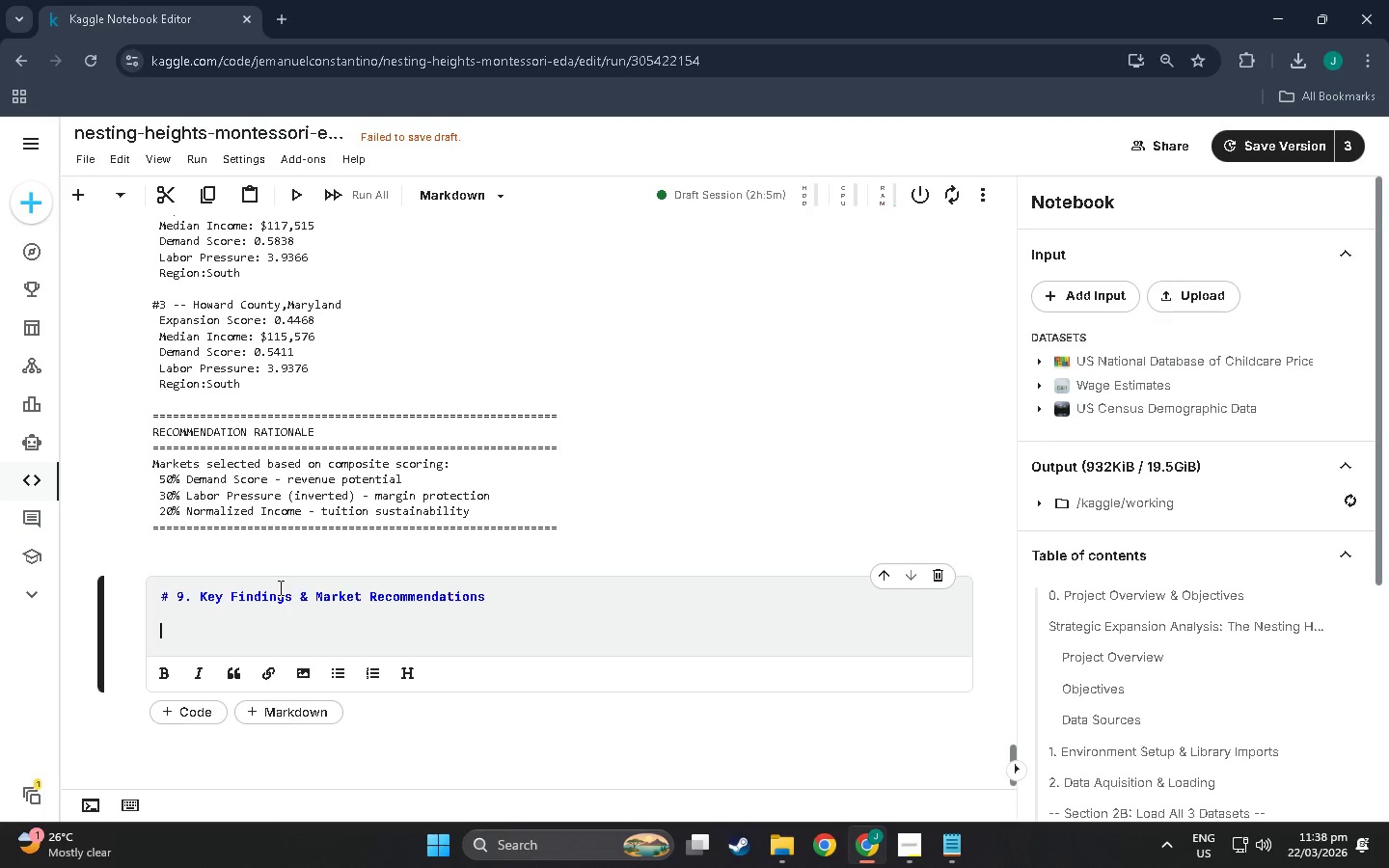 
type(## EX)
key(Backspace)
type(xecutive Summarty)
key(Backspace)
key(Backspace)
type(y)
 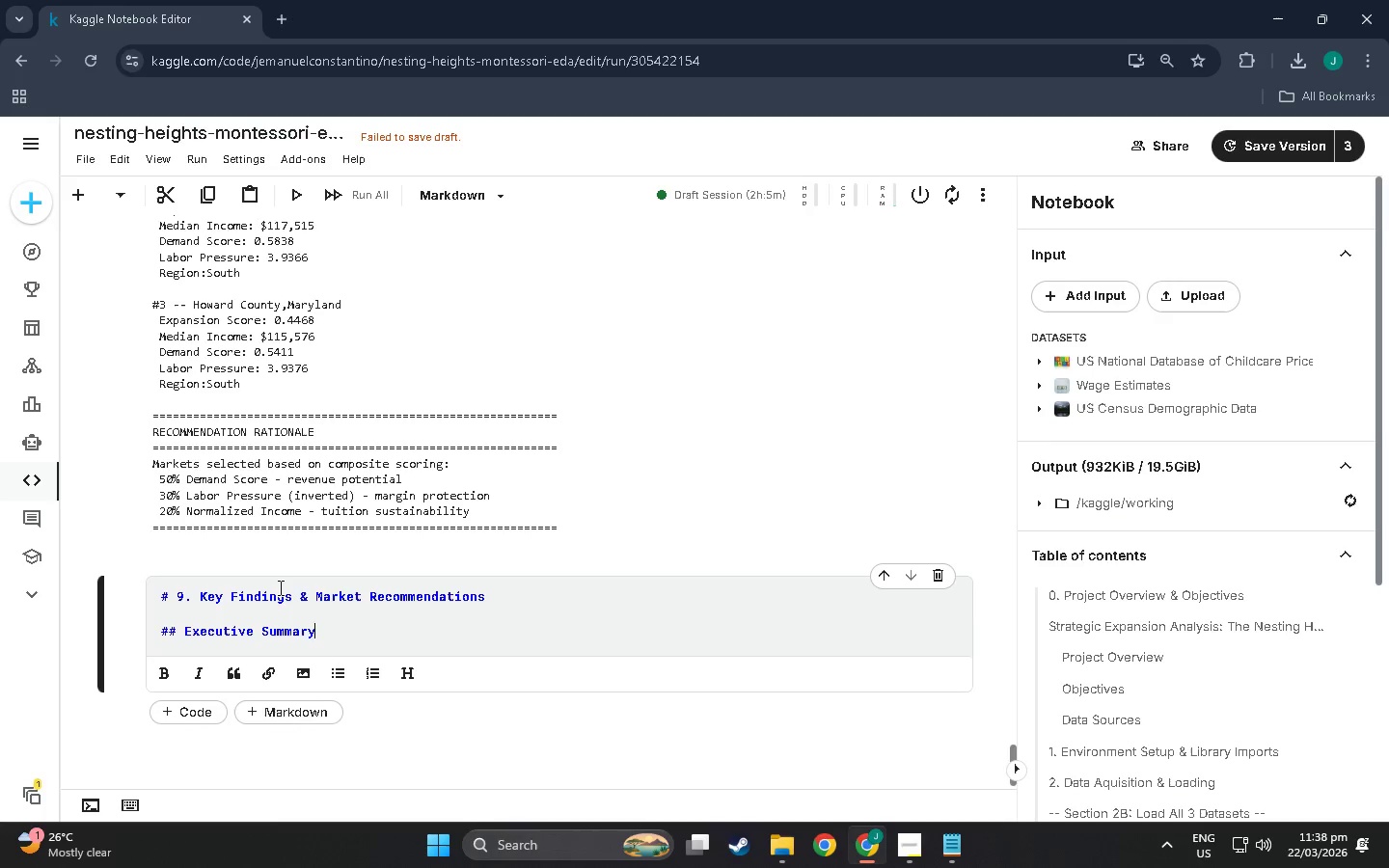 
hold_key(key=ShiftLeft, duration=0.62)
 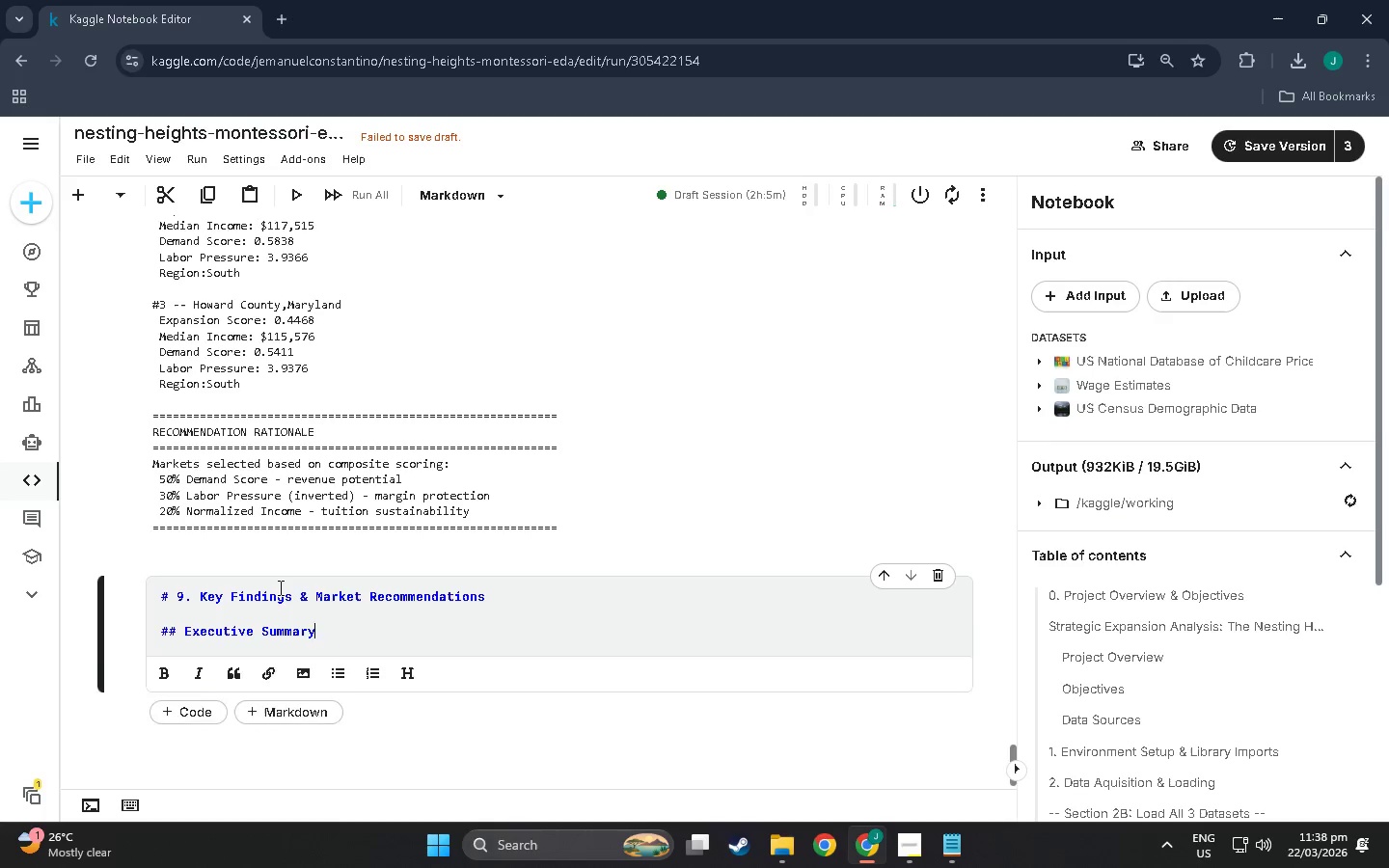 
key(Enter)
 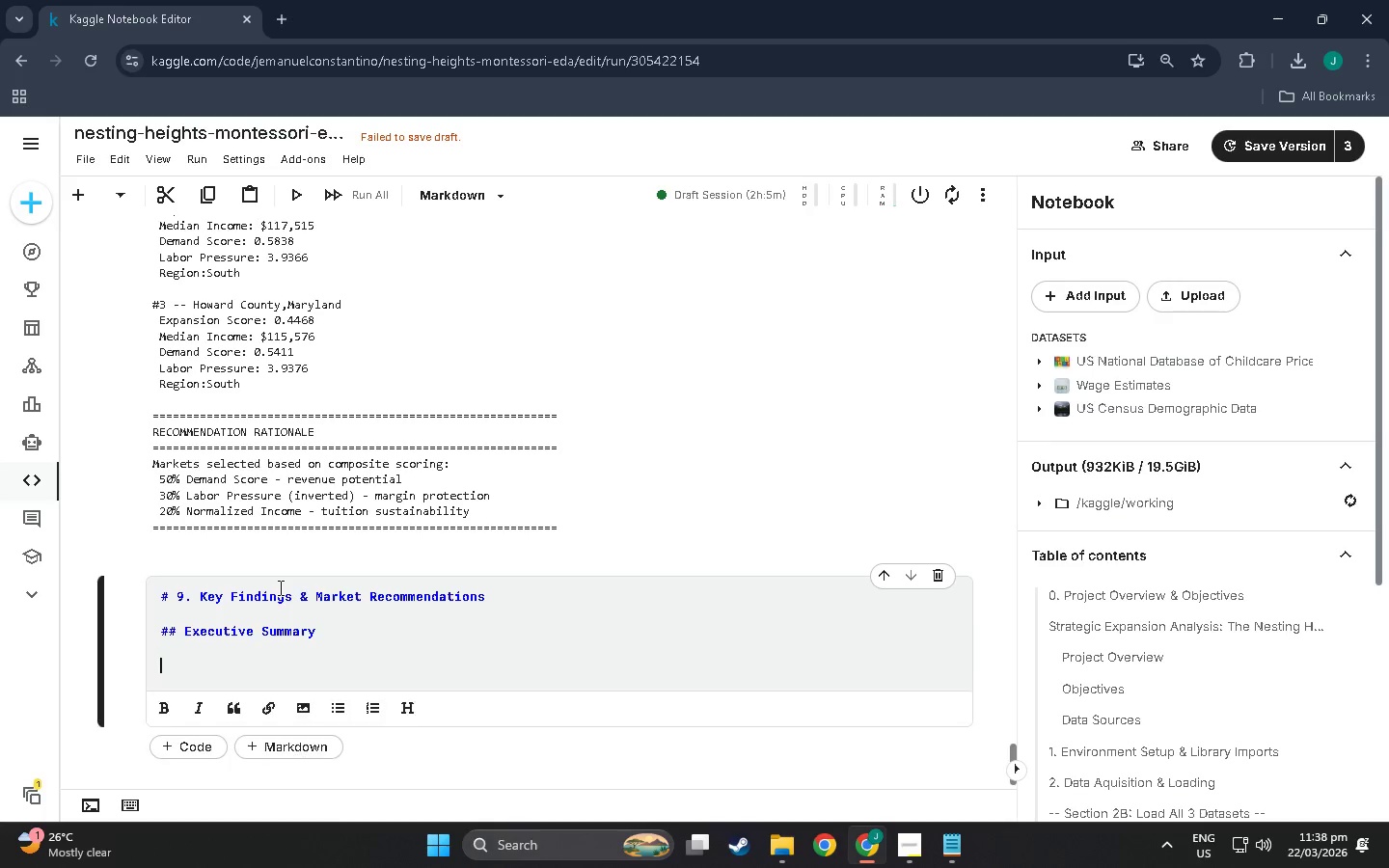 
key(Enter)
 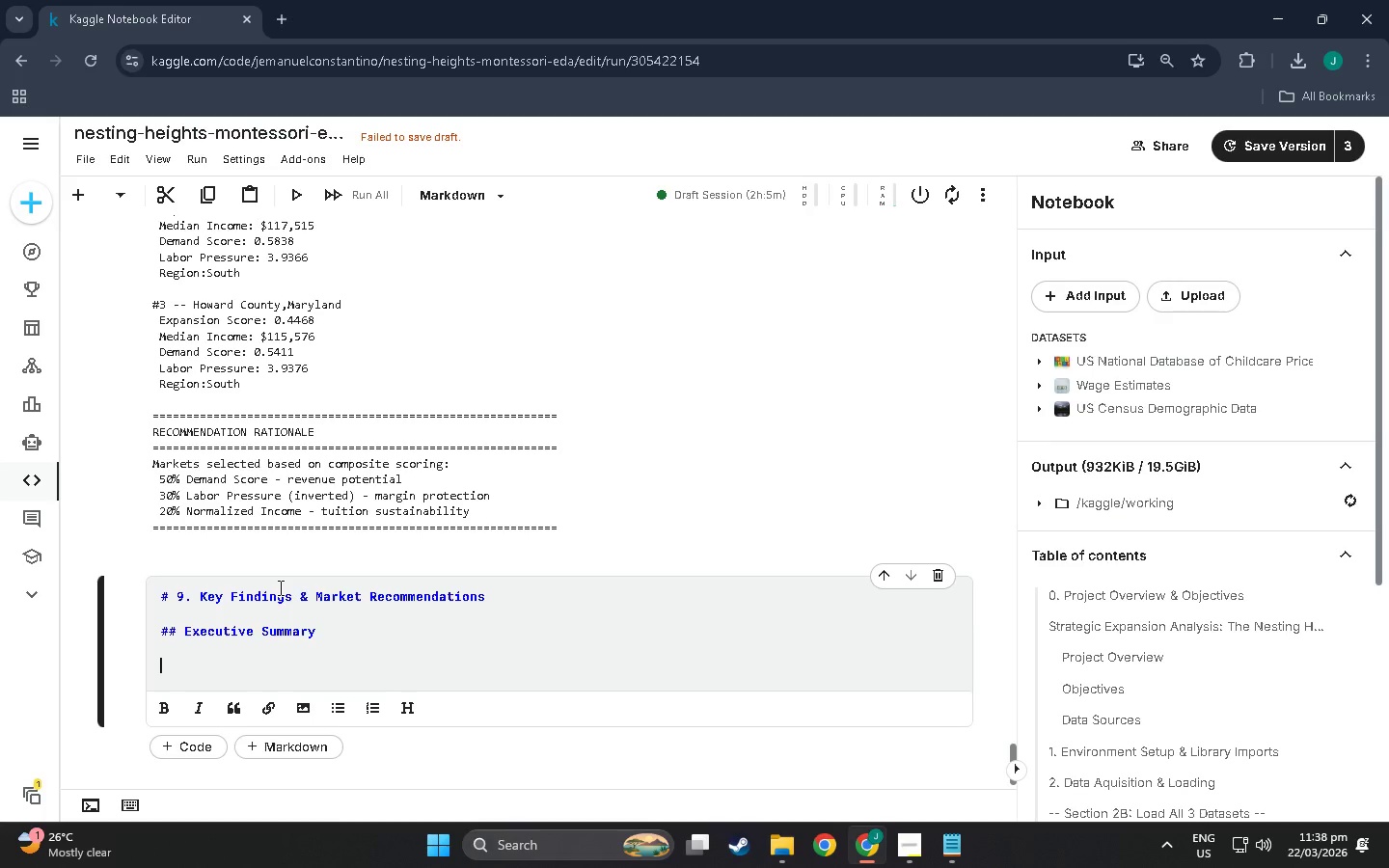 
type(This i)
key(Backspace)
type(analysis synthesized three verified public de)
key(Backspace)
type(ata )
key(Backspace)
type(sets across 3,220)
 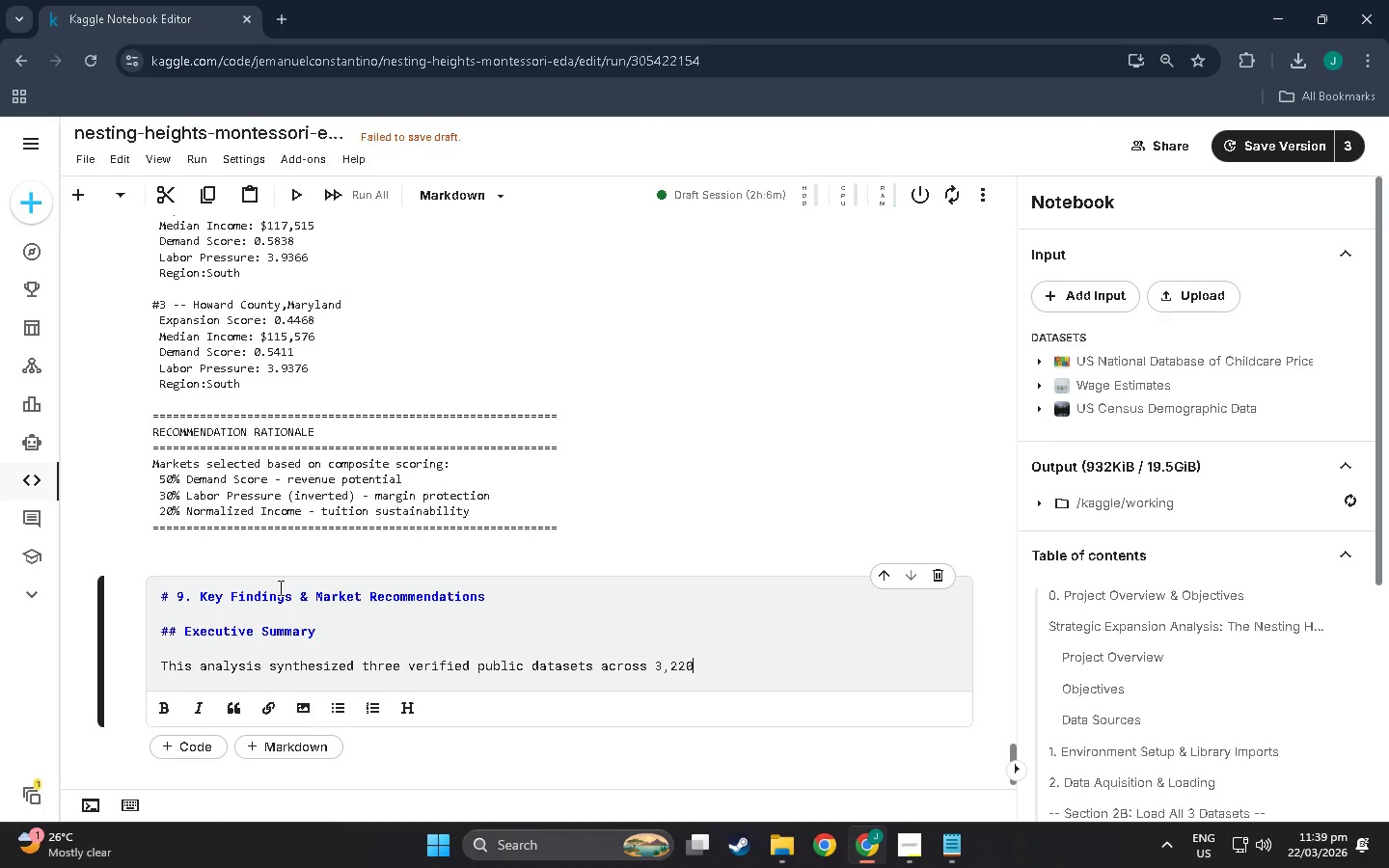 
key(Enter)
 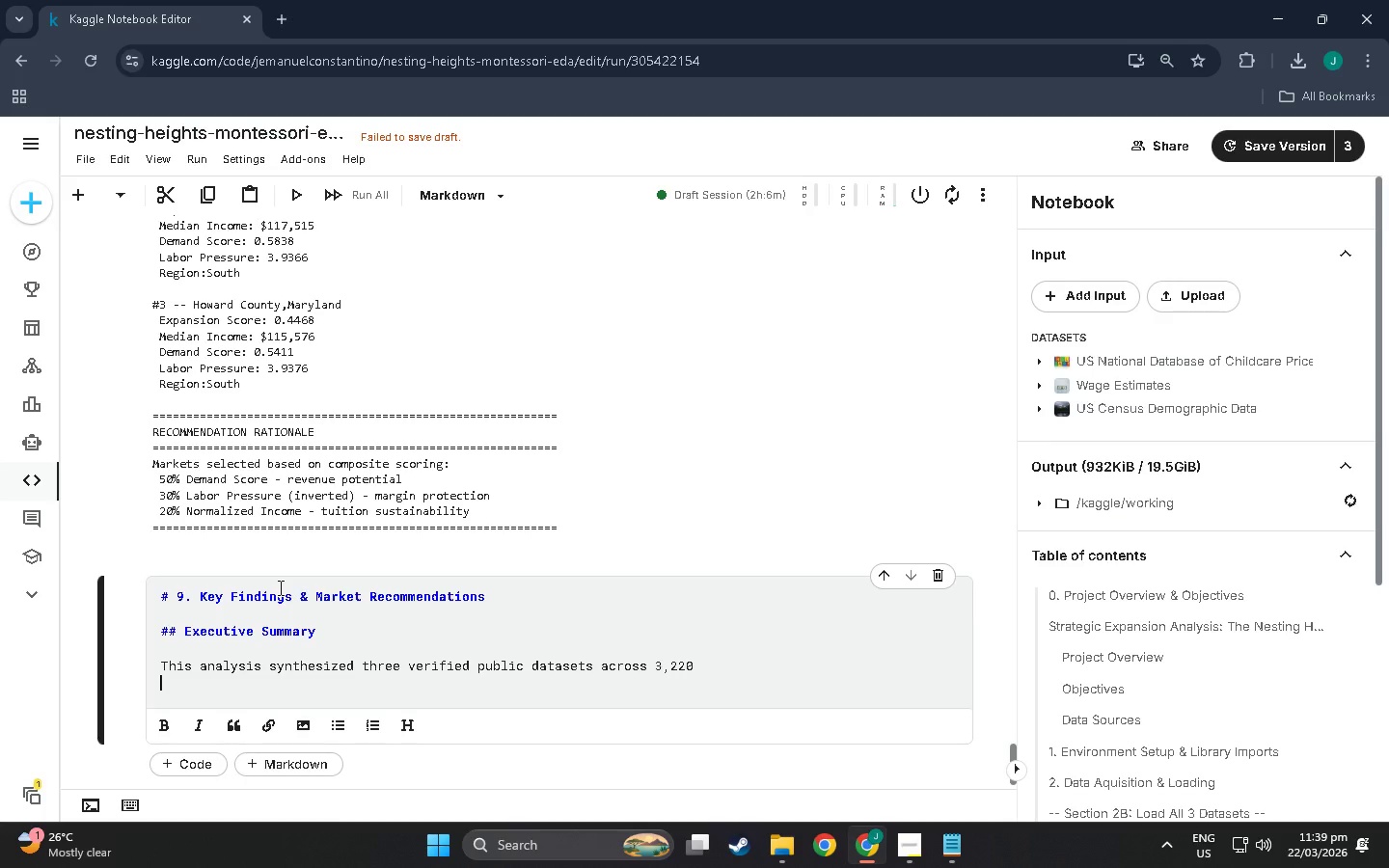 
type(US counties to identify optimal expansion markets for the )
key(Backspace)
type( Nesting Heightsas)
key(Backspace)
key(Backspace)
key(Backspace)
type(s)
 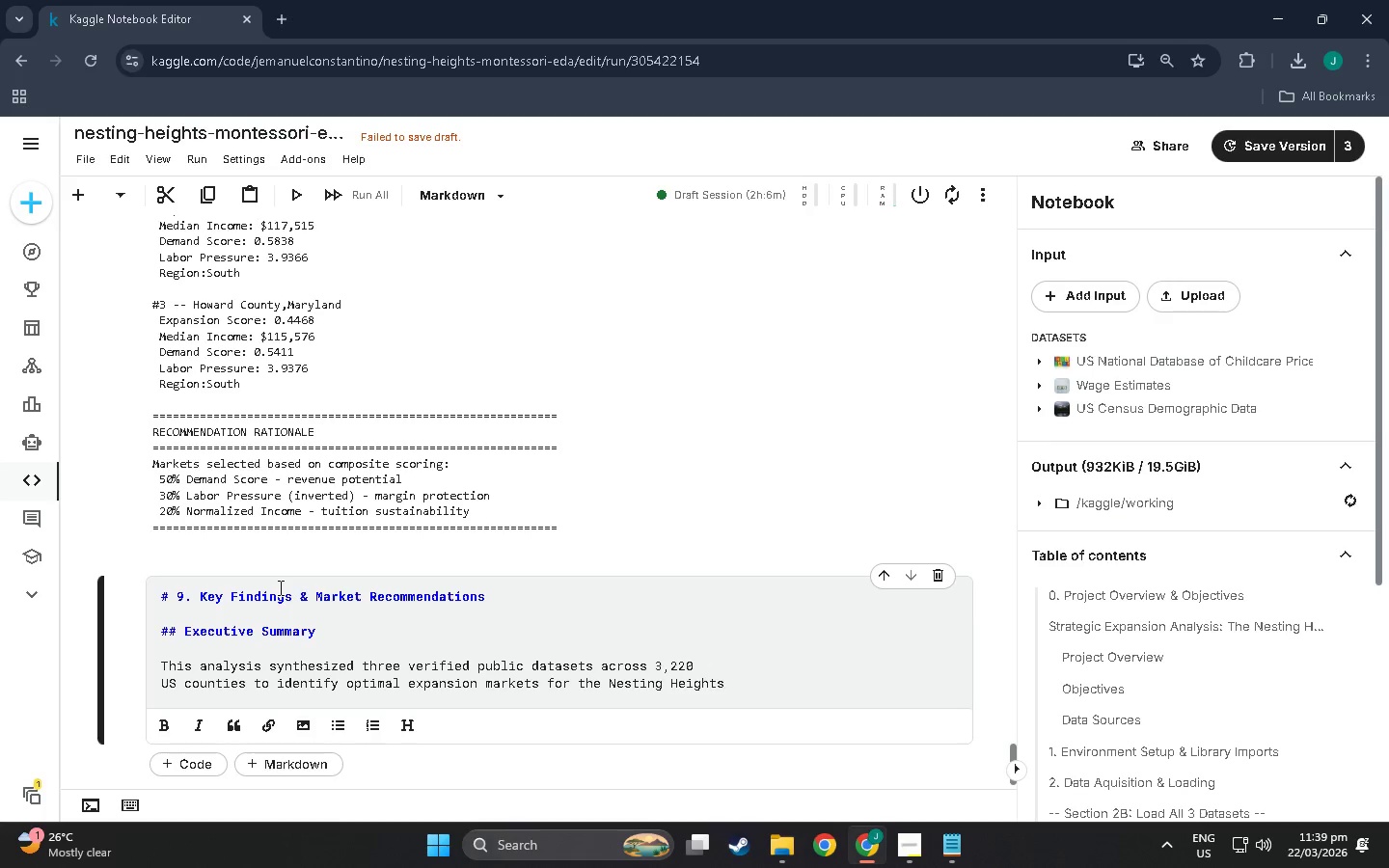 
key(Enter)
 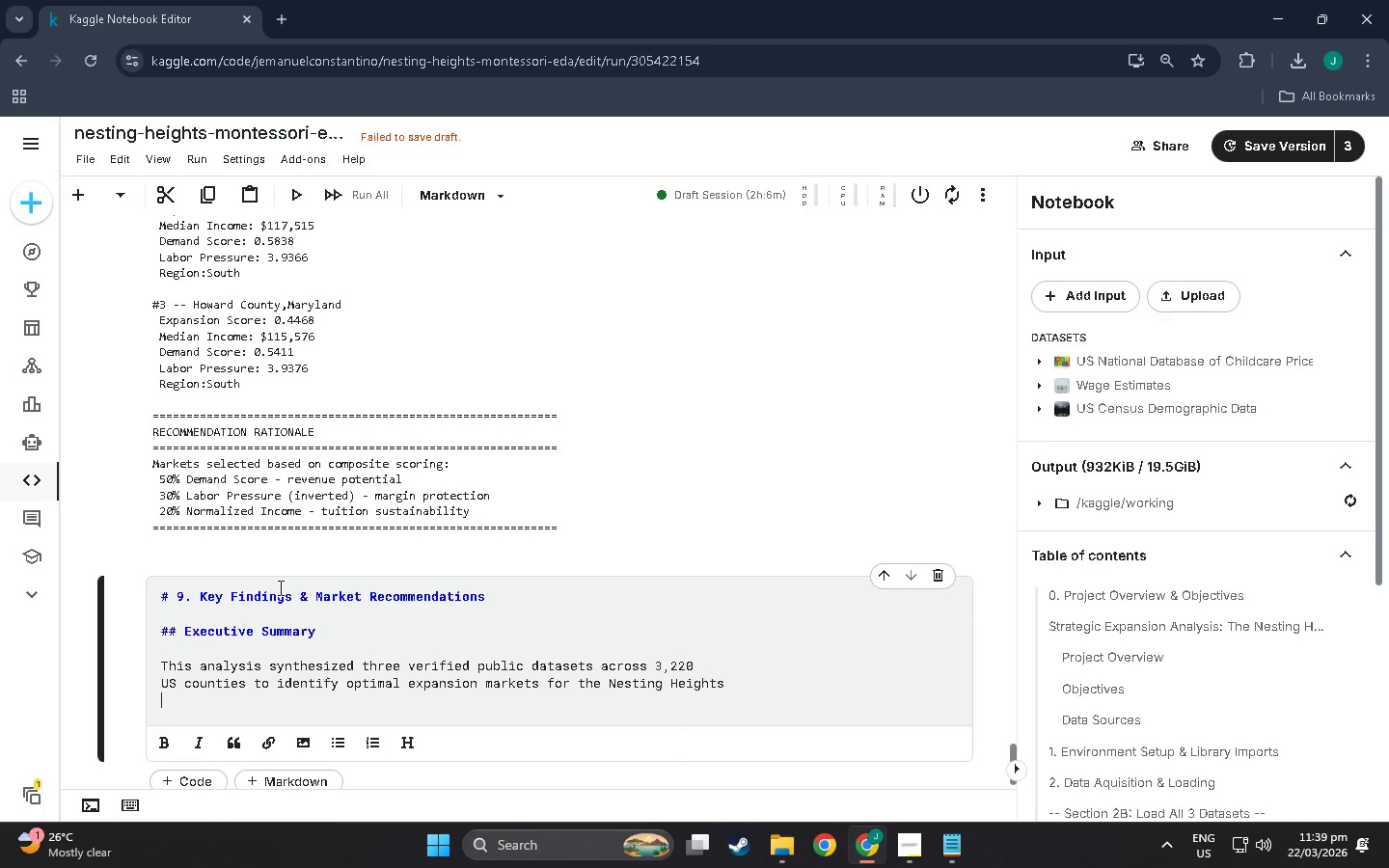 
type(Montessort)
key(Backspace)
type(i Collective. Using a composite scoring model weighted by demand)
 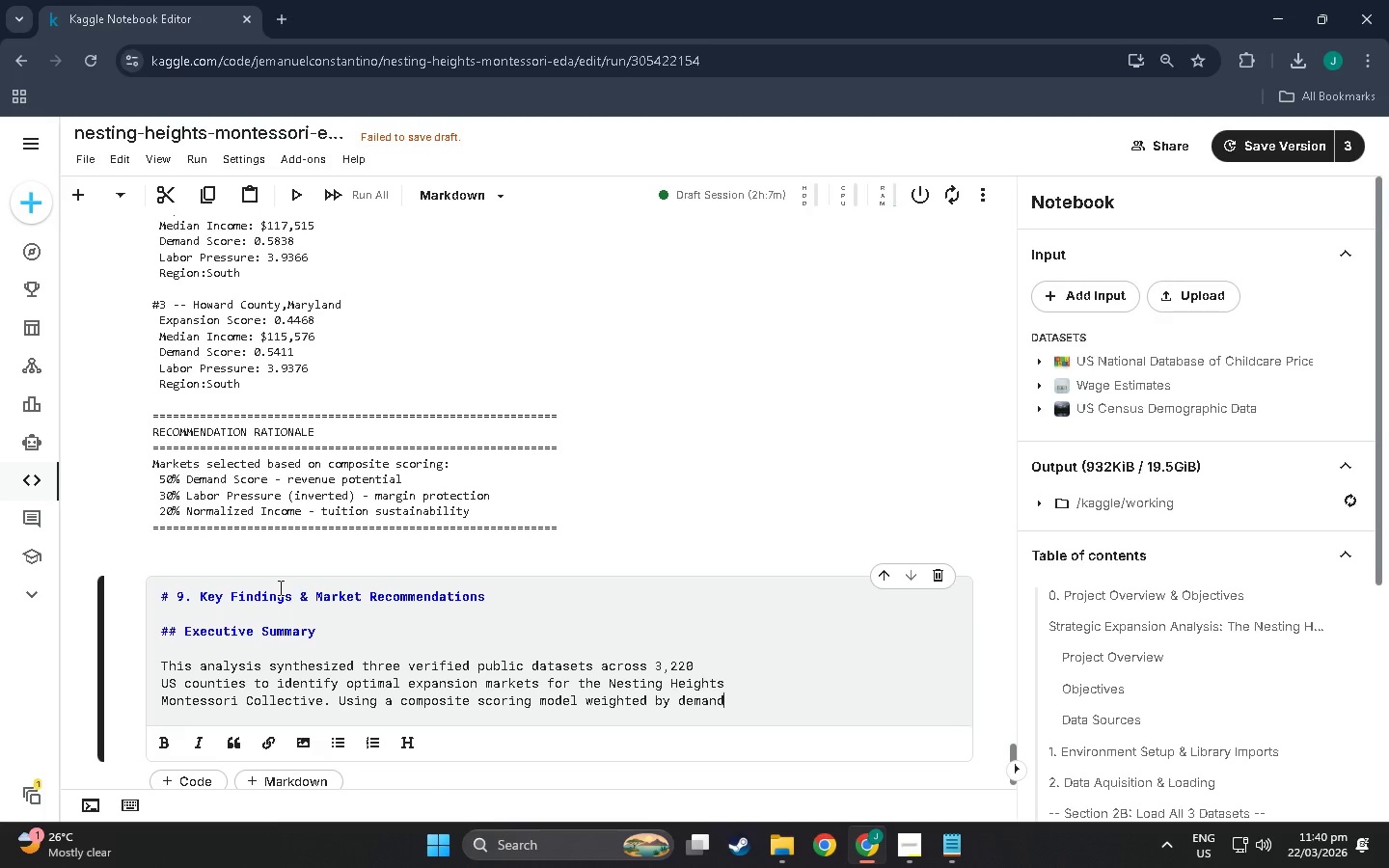 
key(Enter)
 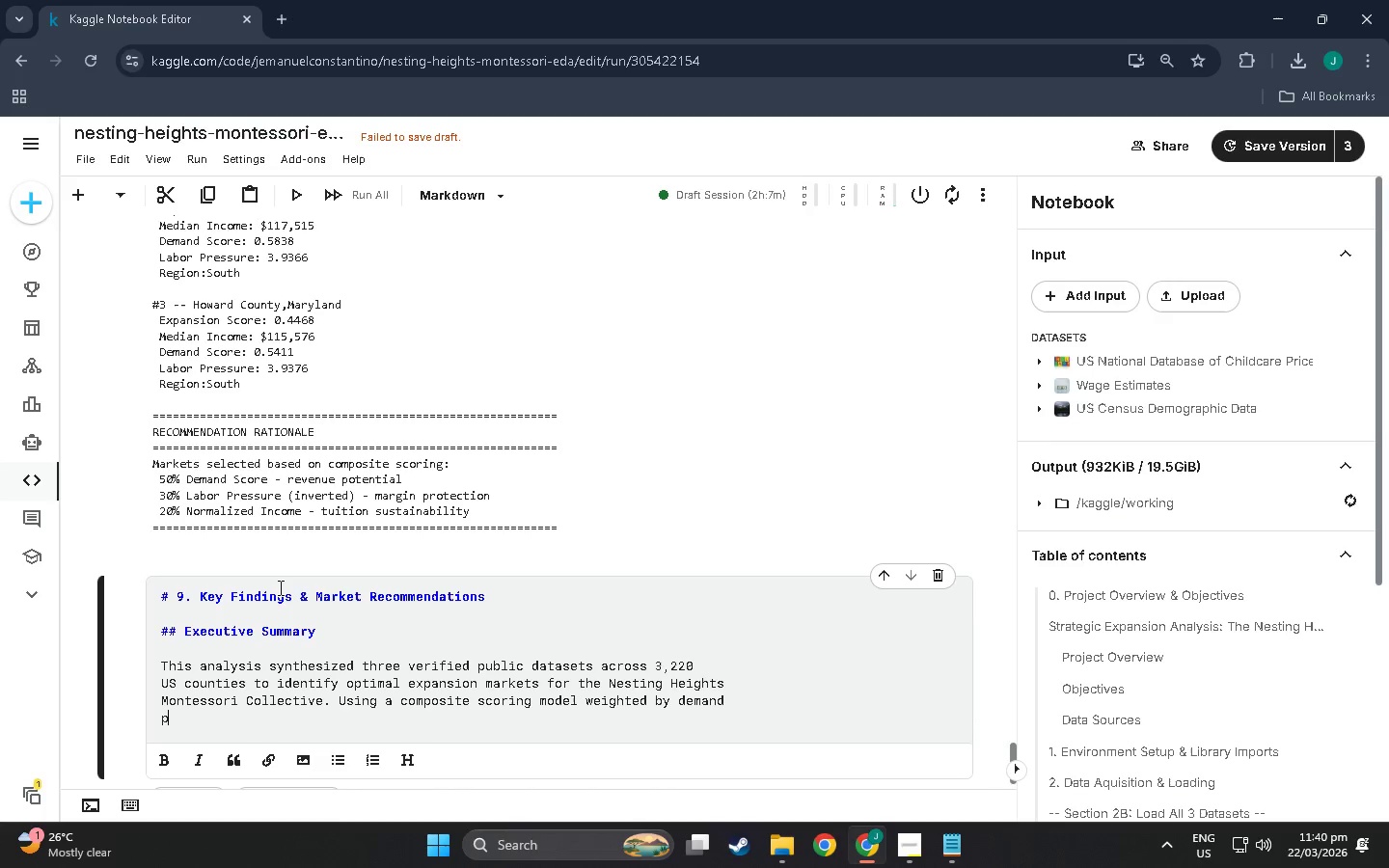 
type(potential, labor cost pressure, and household income, wed i)
key(Backspace)
key(Backspace)
key(Backspace)
type( identified the top thre)
key(Backspace)
key(Backspace)
type(ree markets for 50-students)
key(Backspace)
type( boutique)
 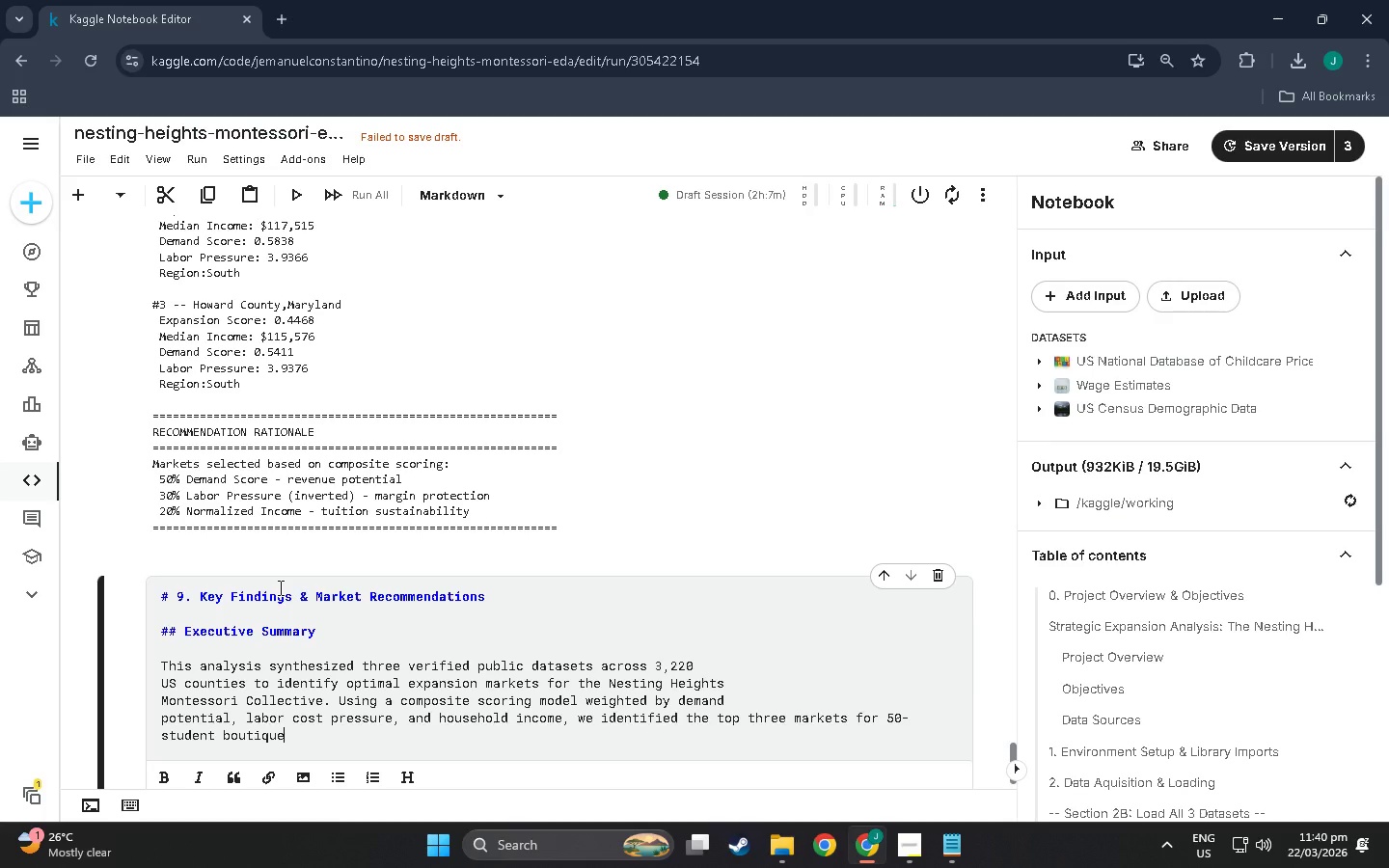 
wait(5.31)
 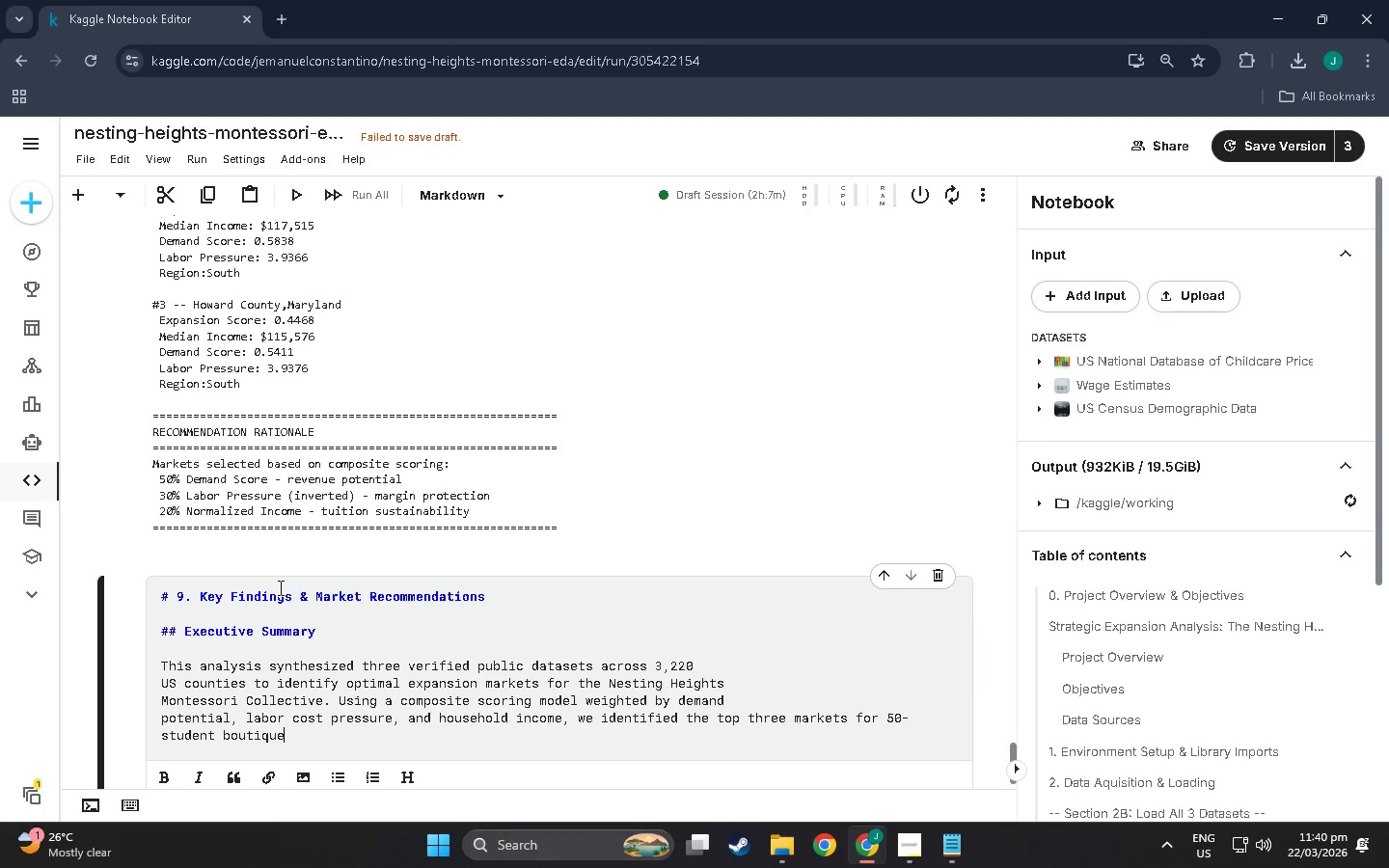 
type( Montessori facility.)
 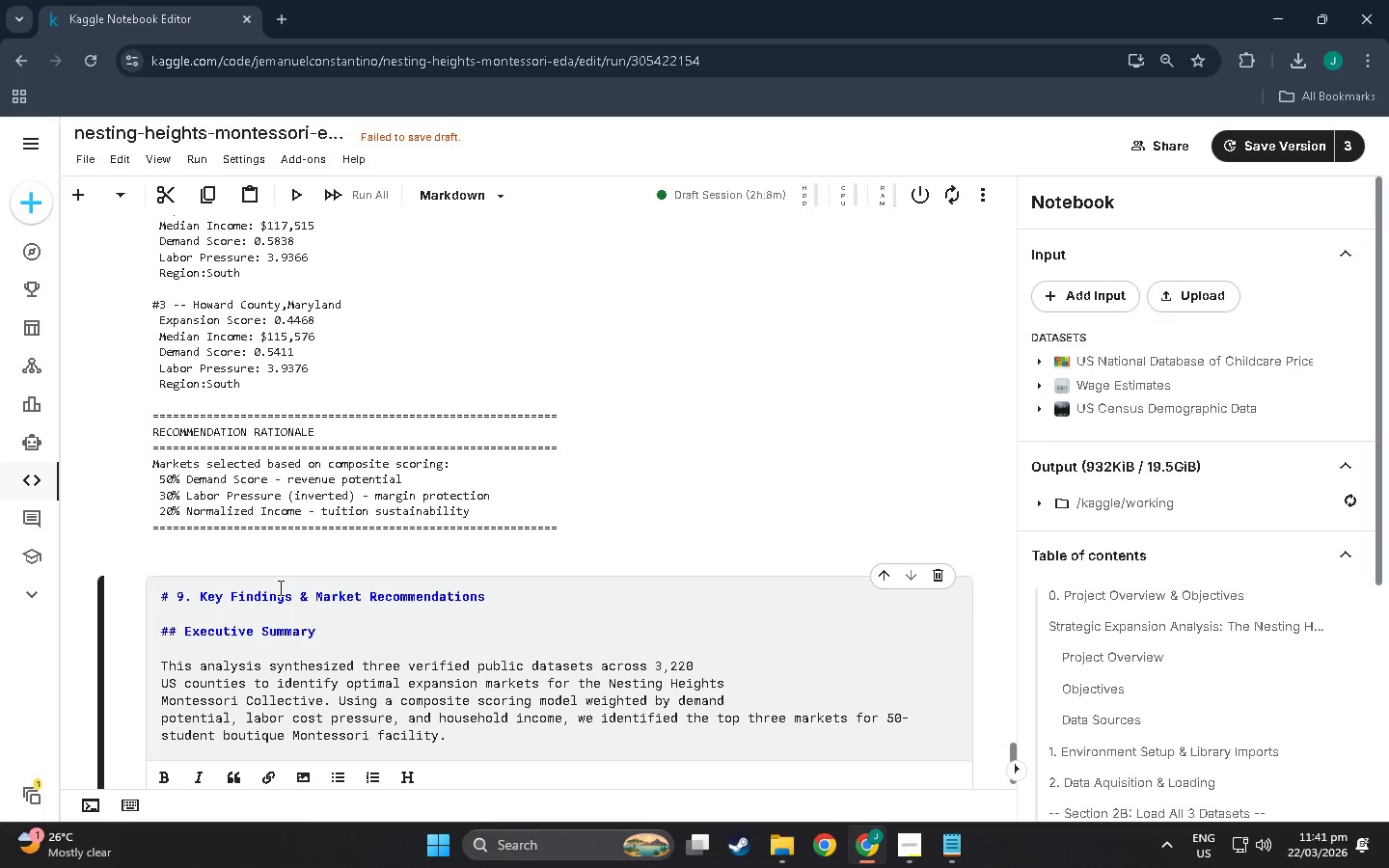 
key(Enter)
 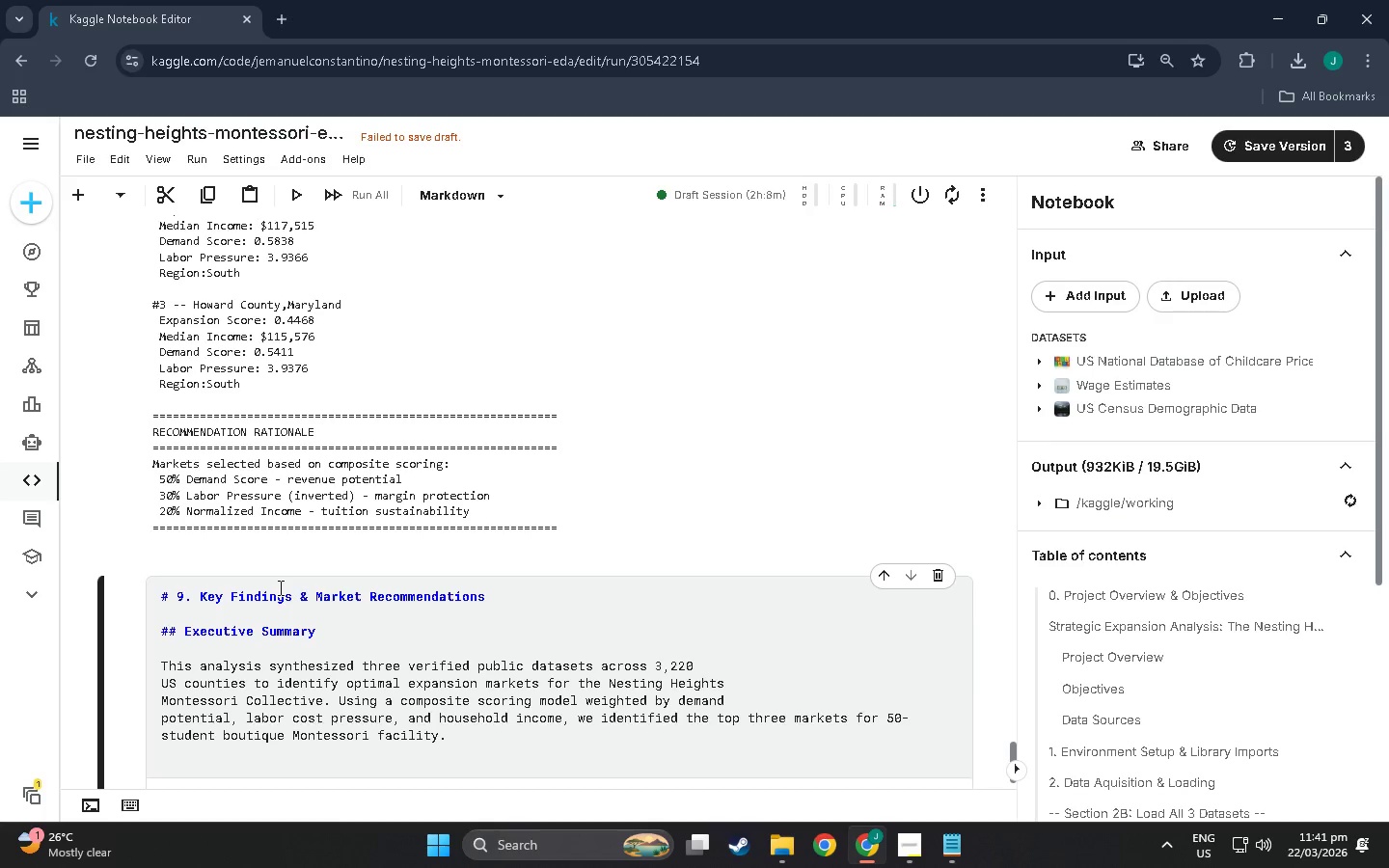 
key(Enter)
 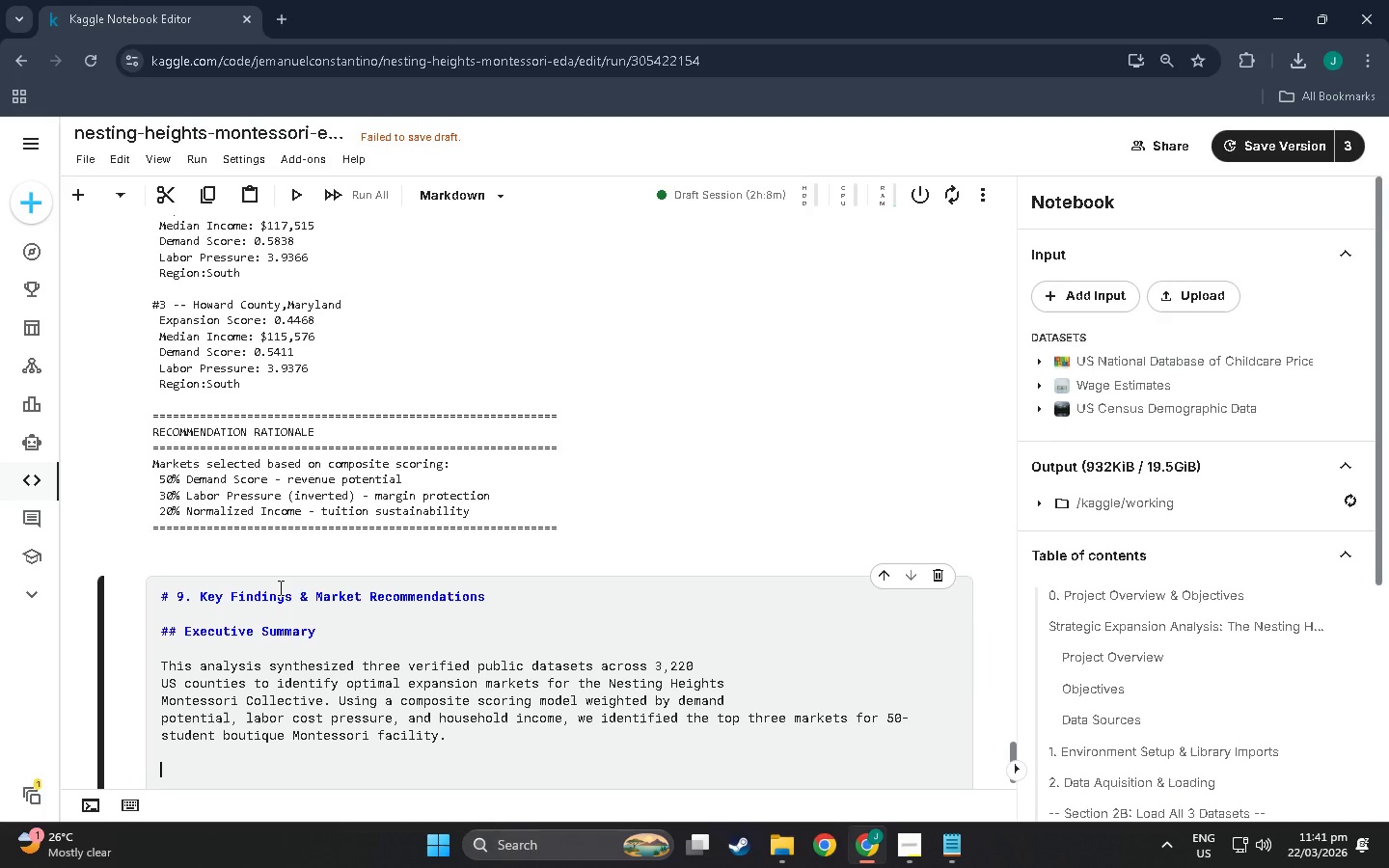 
type(## Top 3 Recommended Expansion Markets)
 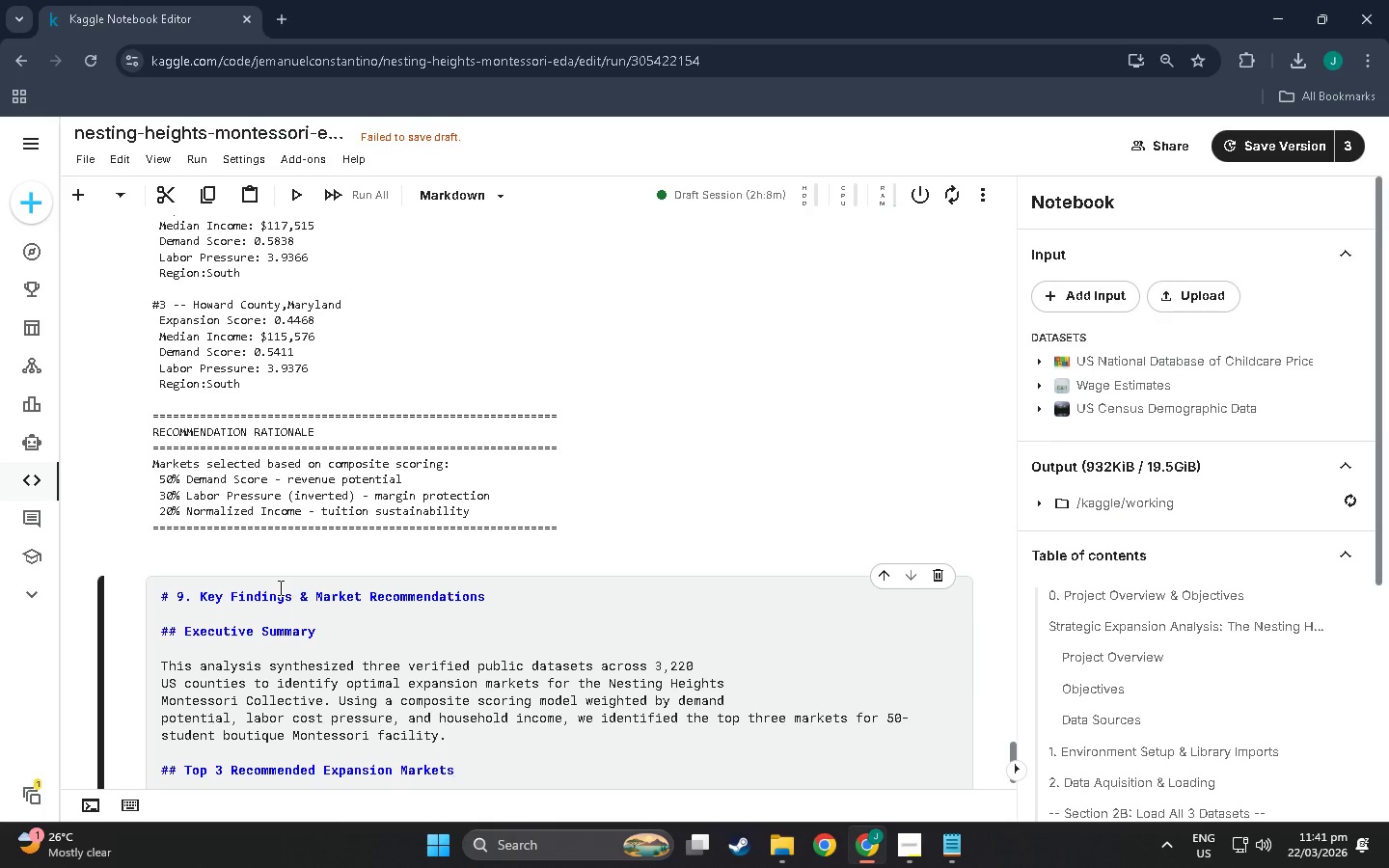 
key(Enter)
 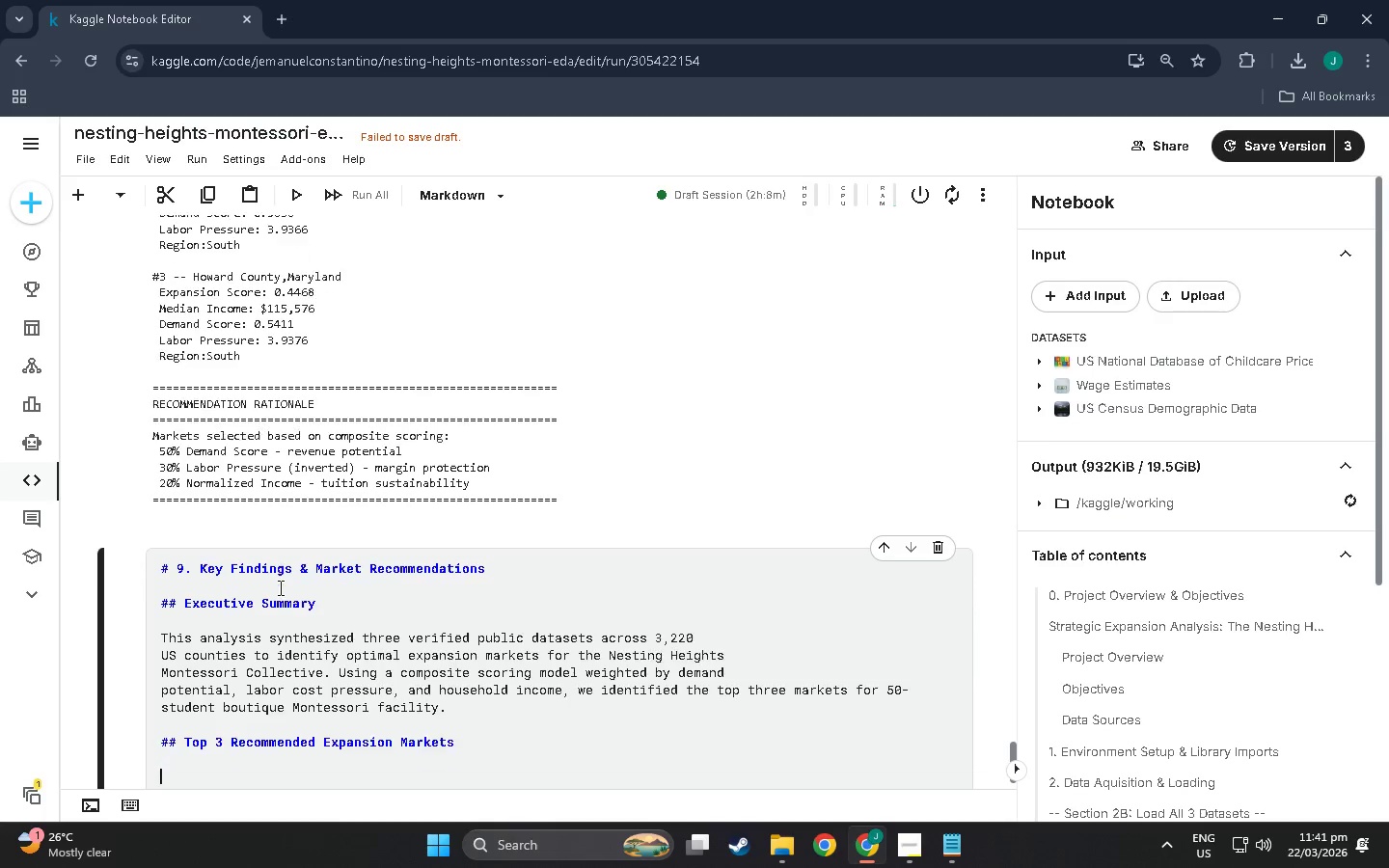 
key(Enter)
 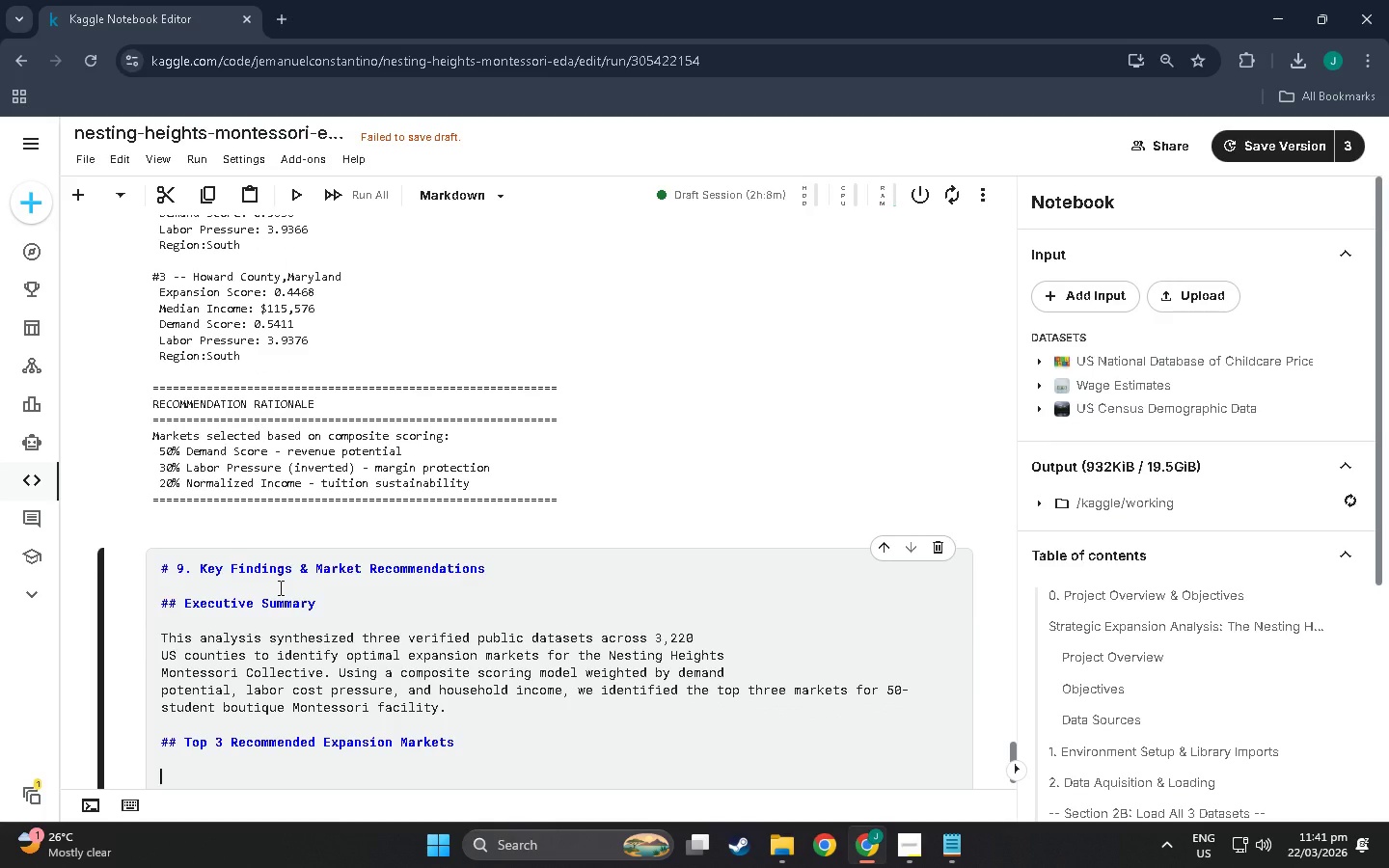 
type(##)
 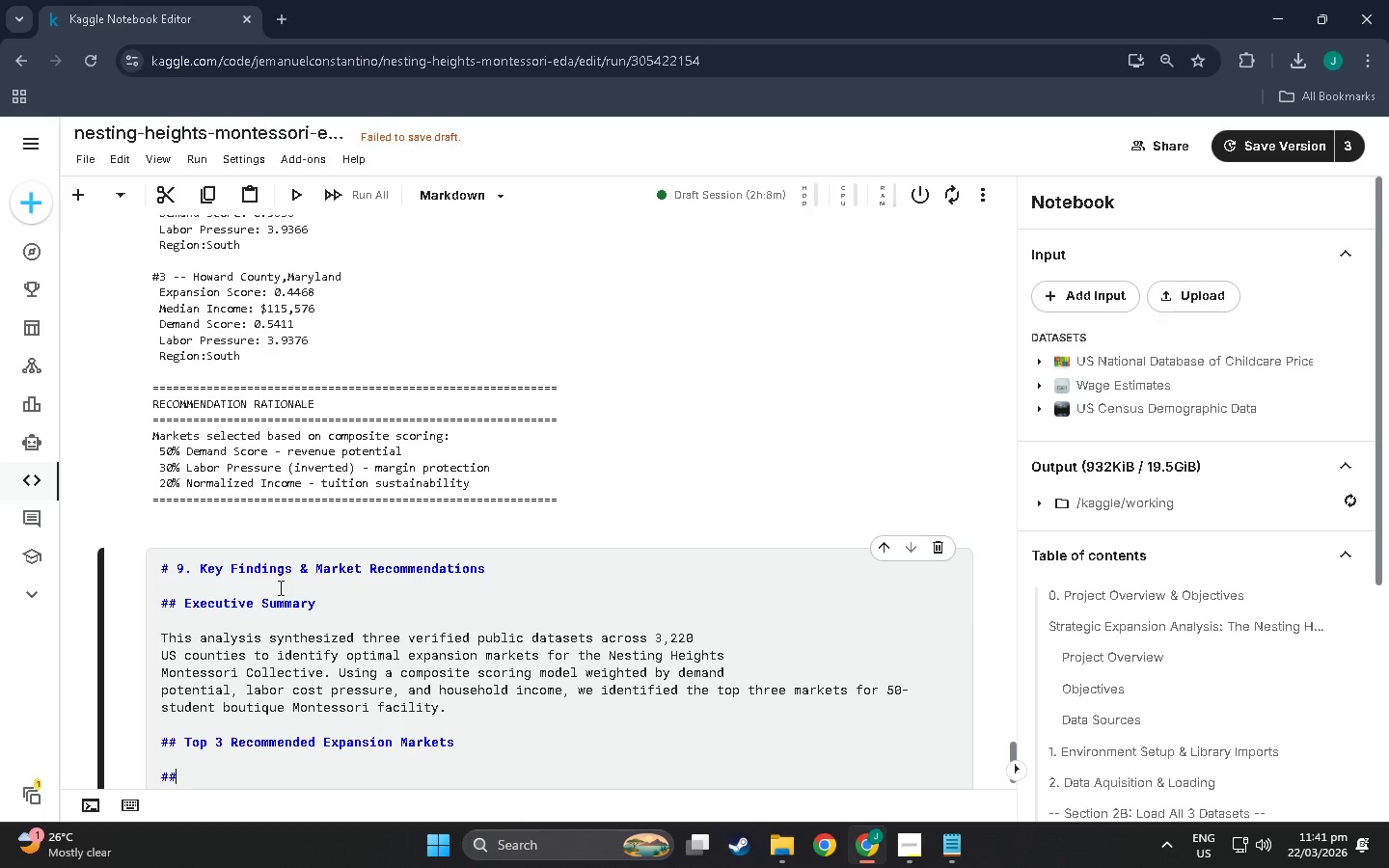 
type( #1=)
key(Backspace)
type(- Loudon)
 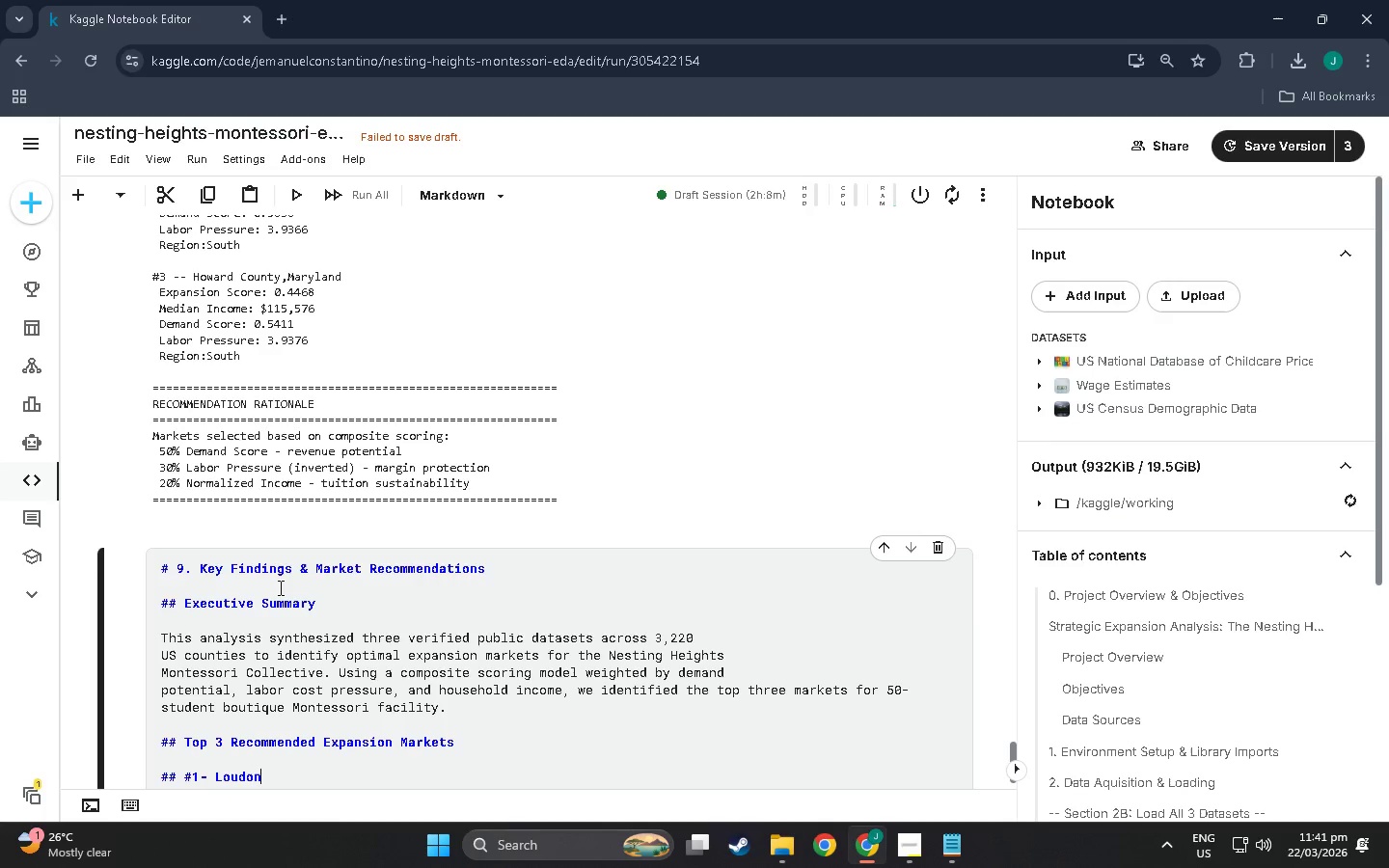 
wait(5.17)
 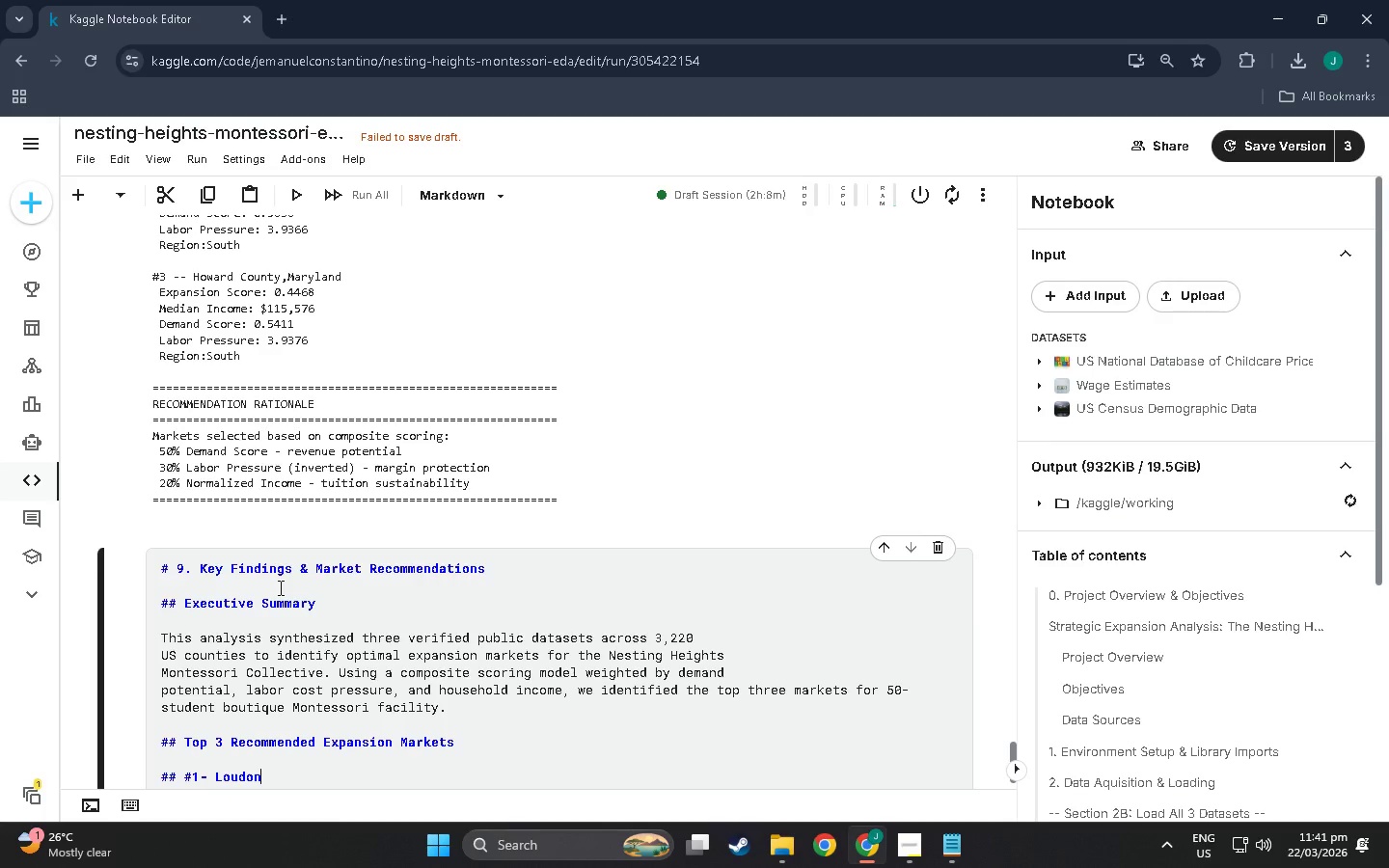 
key(Backspace)
type(un County, Birig)
key(Backspace)
key(Backspace)
key(Backspace)
key(Backspace)
key(Backspace)
type(v)
key(Backspace)
type(Virginia )
 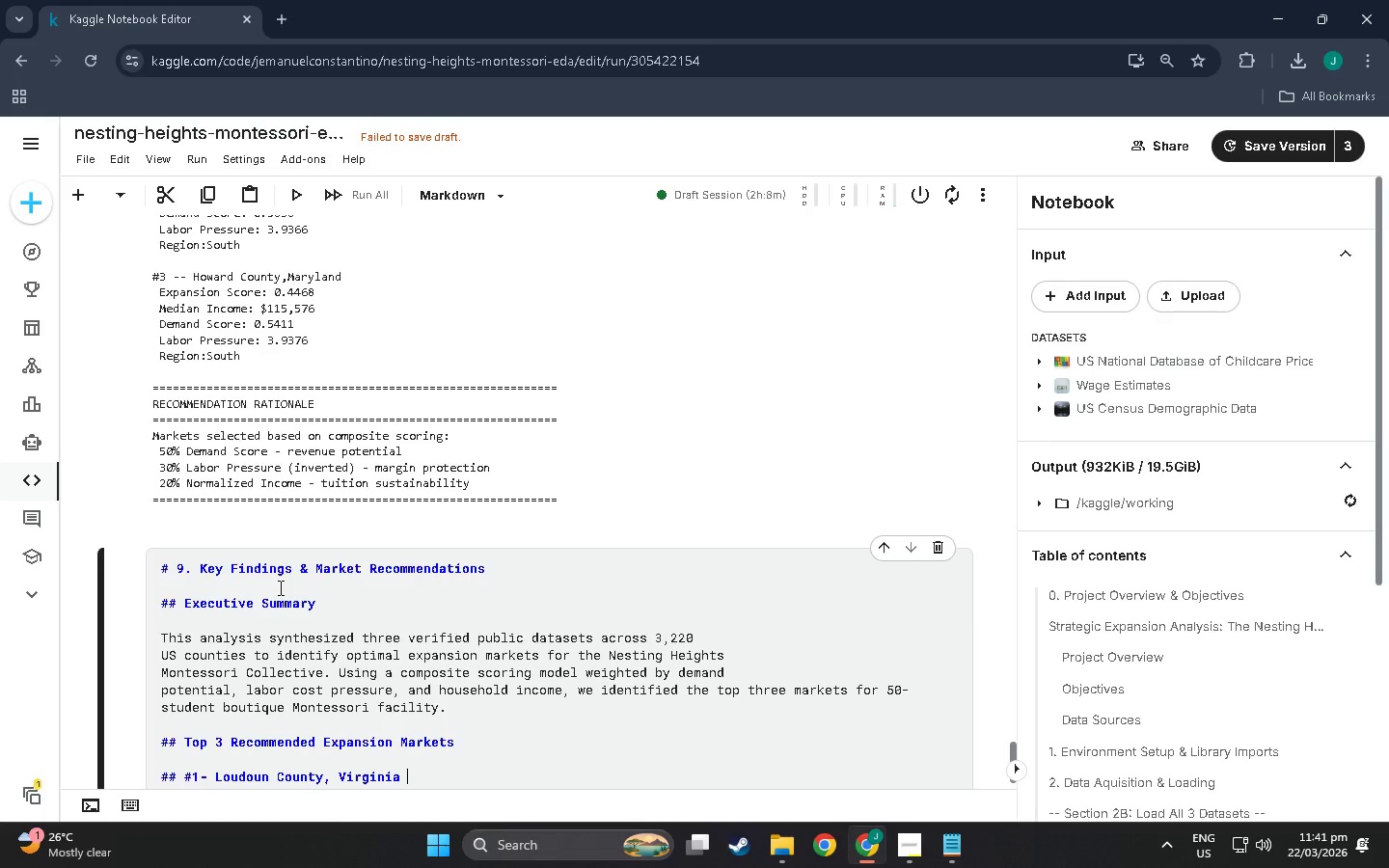 
key(Enter)
 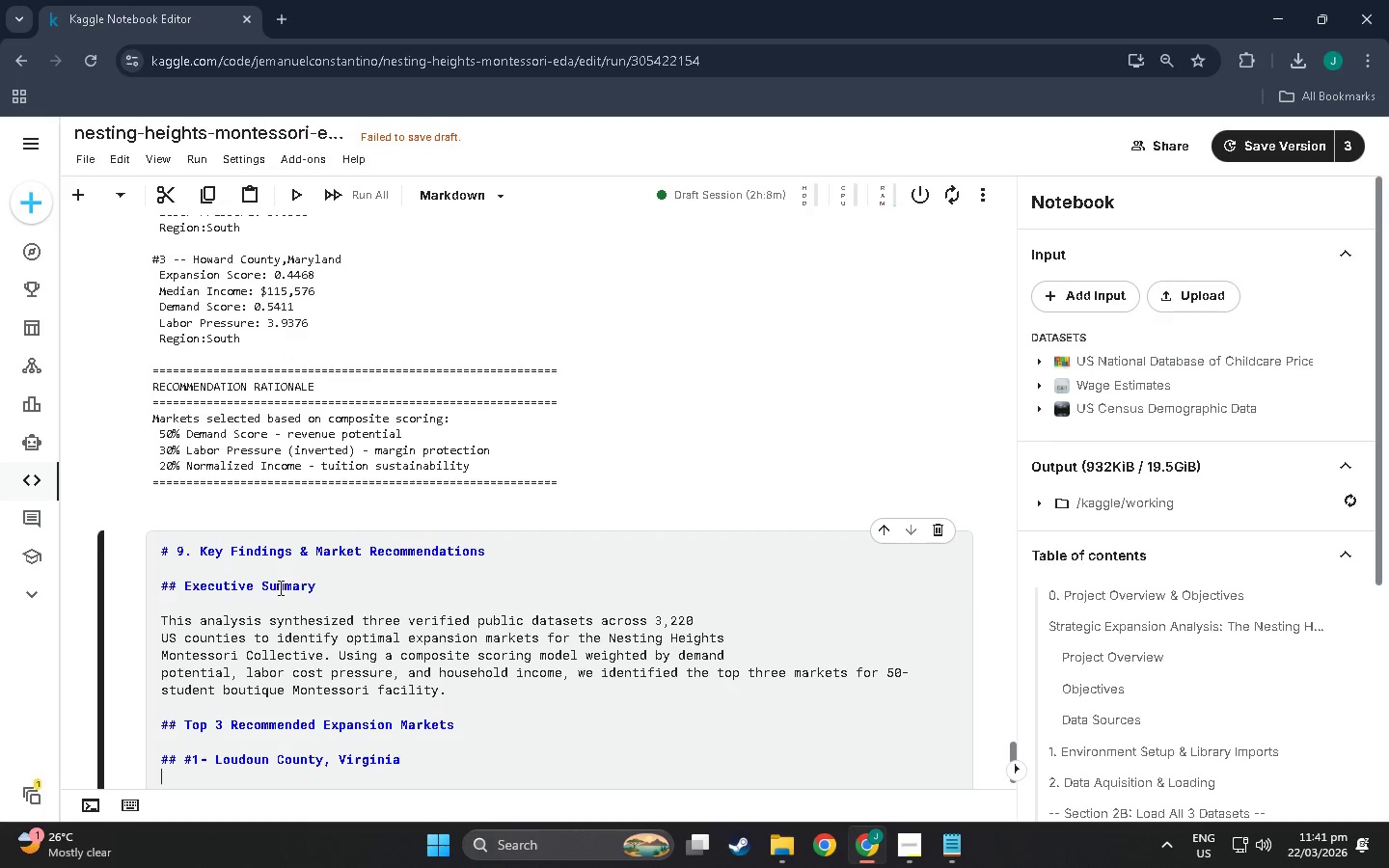 
type(- **Median Household Income:** $129,588)
 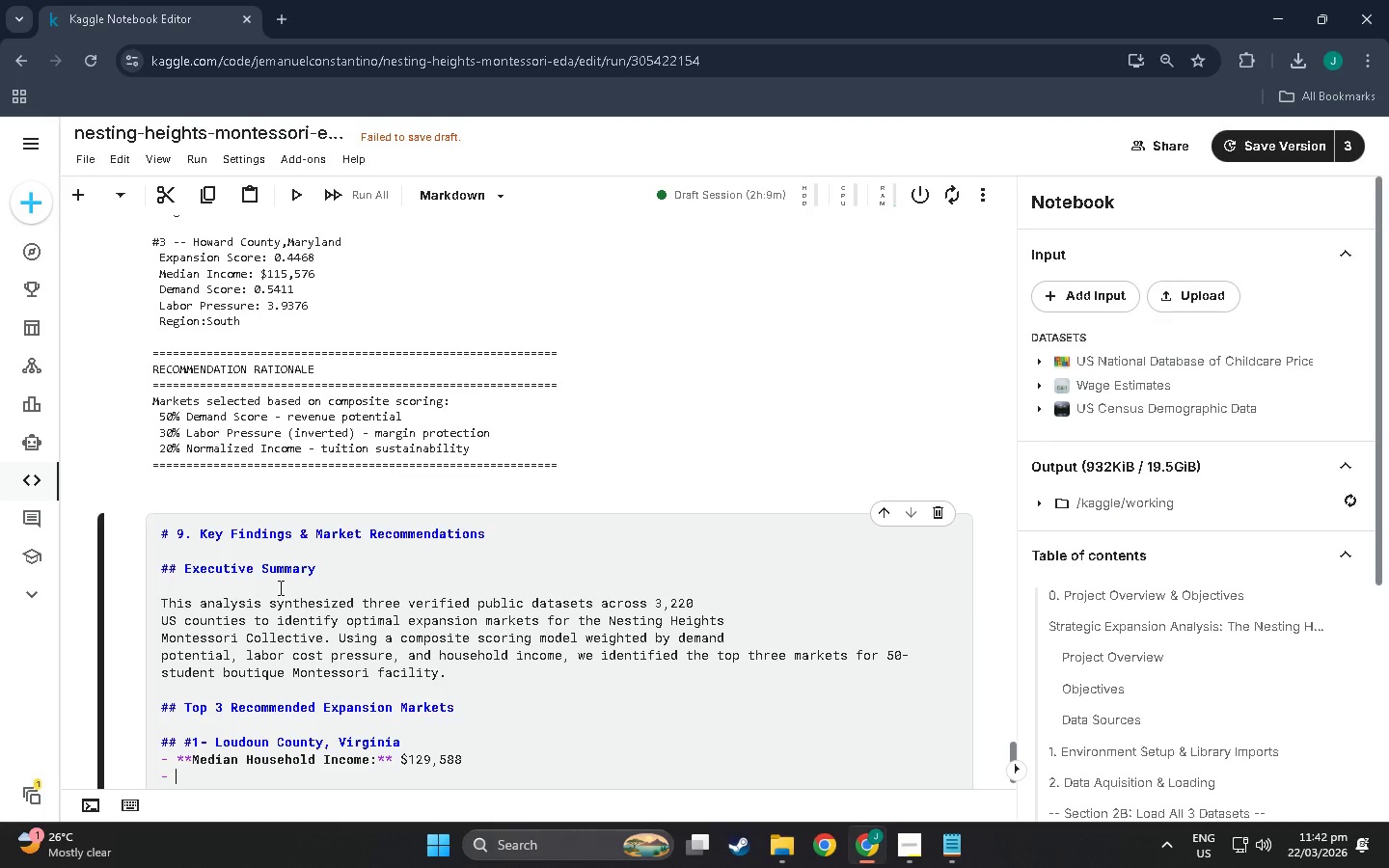 
 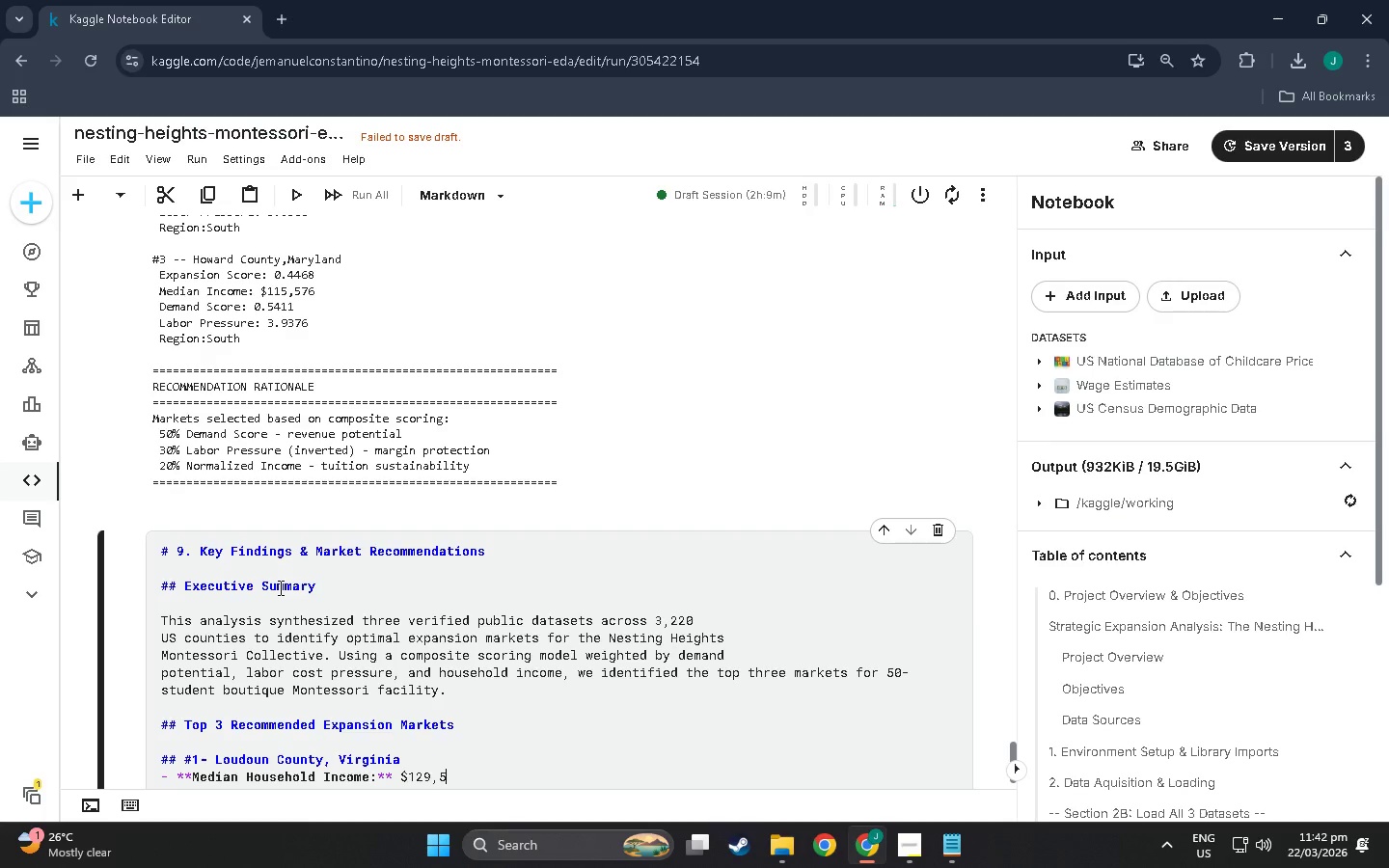 
key(Enter)
 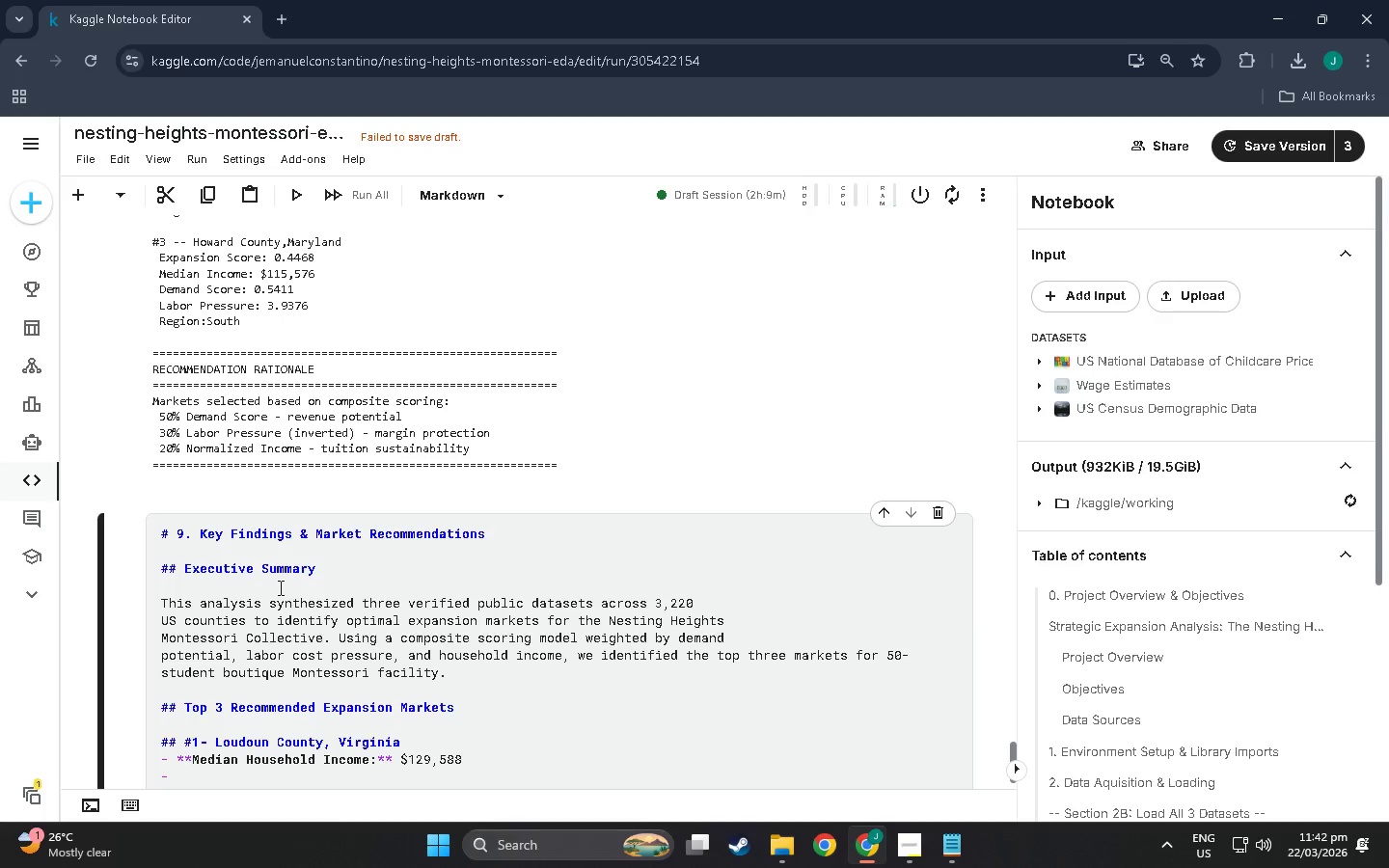 
type(- **)
key(Backspace)
key(Backspace)
key(Backspace)
key(Backspace)
key(Backspace)
type(- ** E)
key(Backspace)
key(Backspace)
type(Expansuinb)
key(Backspace)
key(Backspace)
key(Backspace)
key(Backspace)
type(ion Score:** 0.5074)
 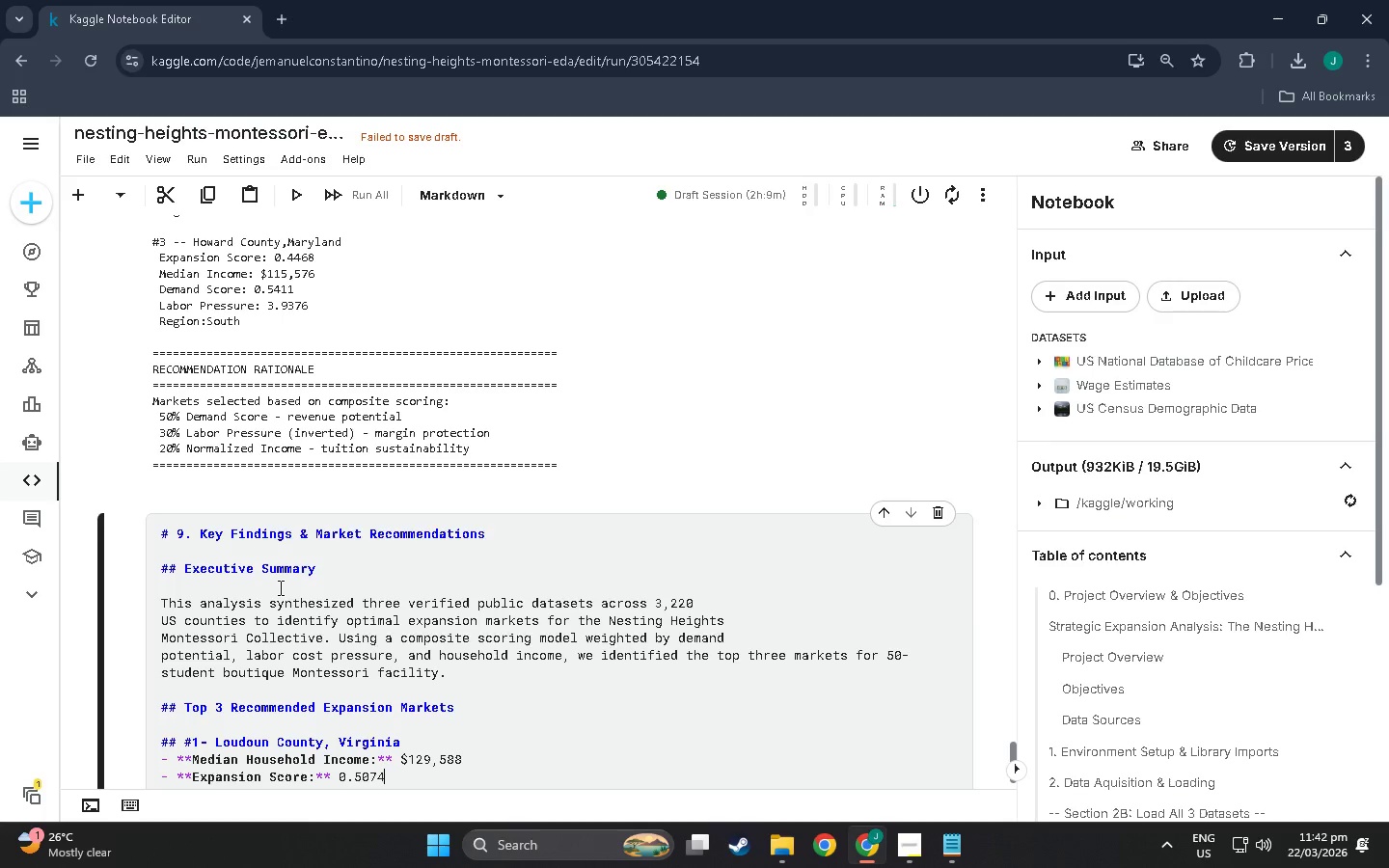 
key(Enter)
 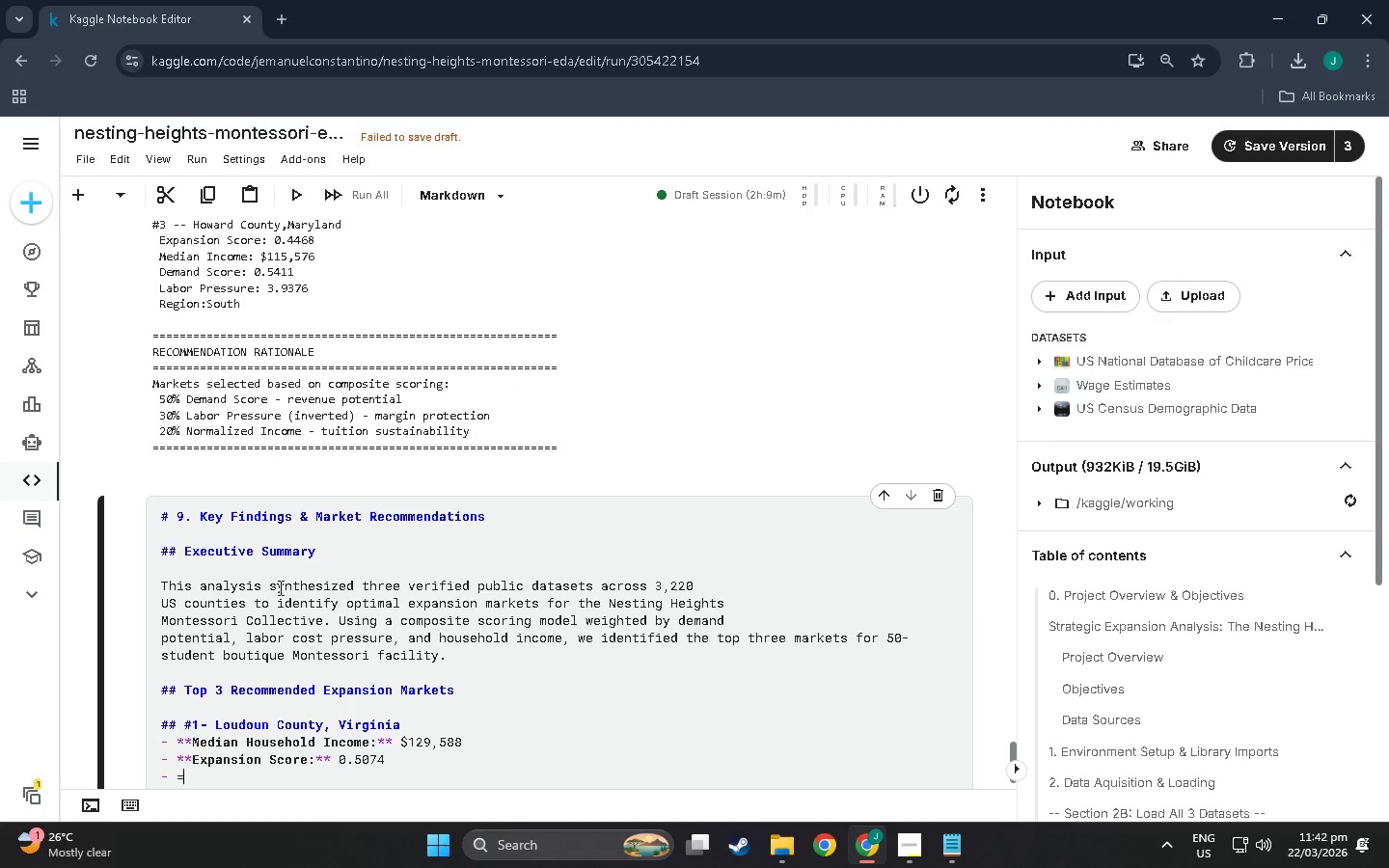 
type(=)
key(Backspace)
type(**Ex)
 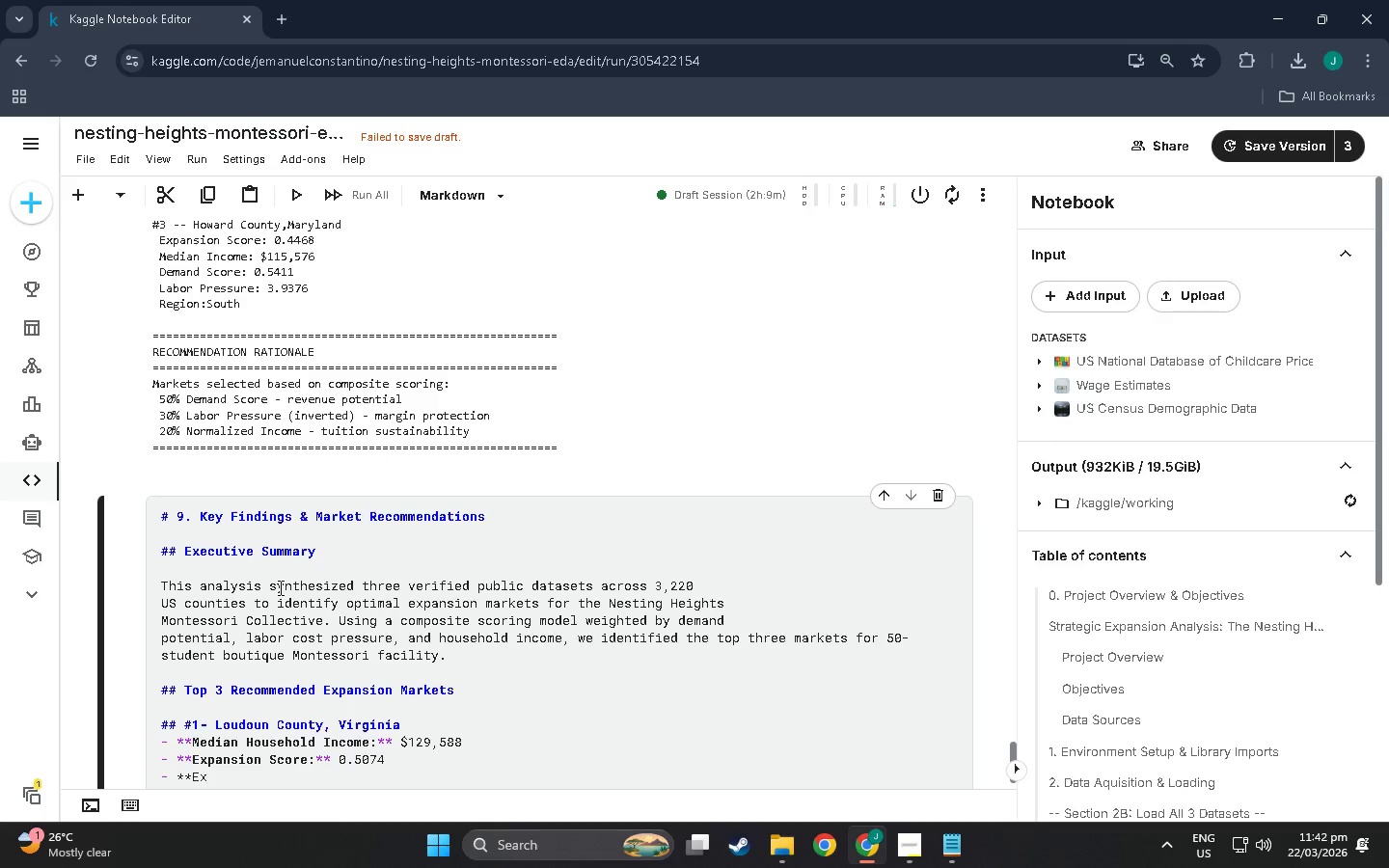 
key(Backspace)
key(Backspace)
type(Demand )
 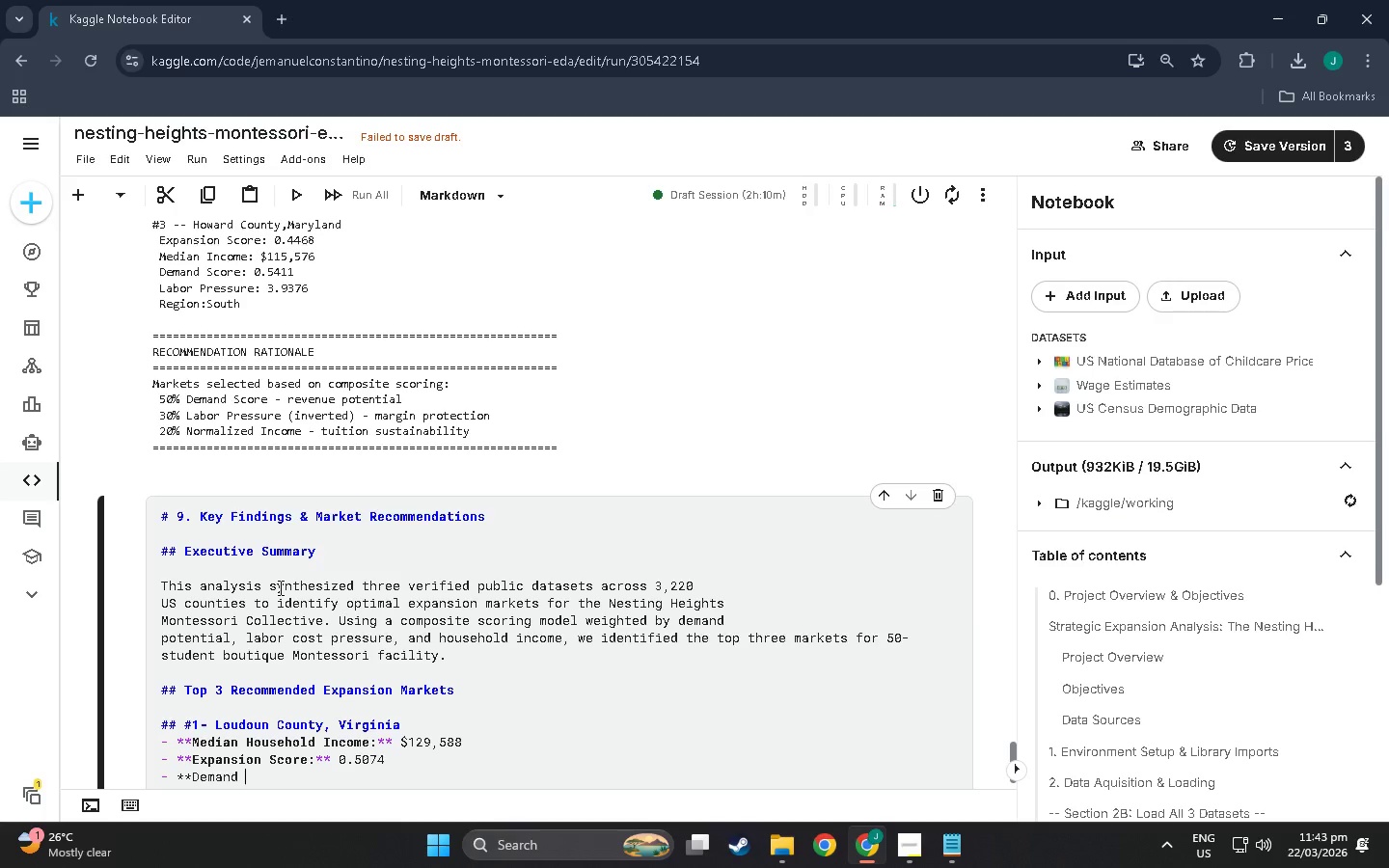 
hold_key(key=ShiftLeft, duration=1.5)
 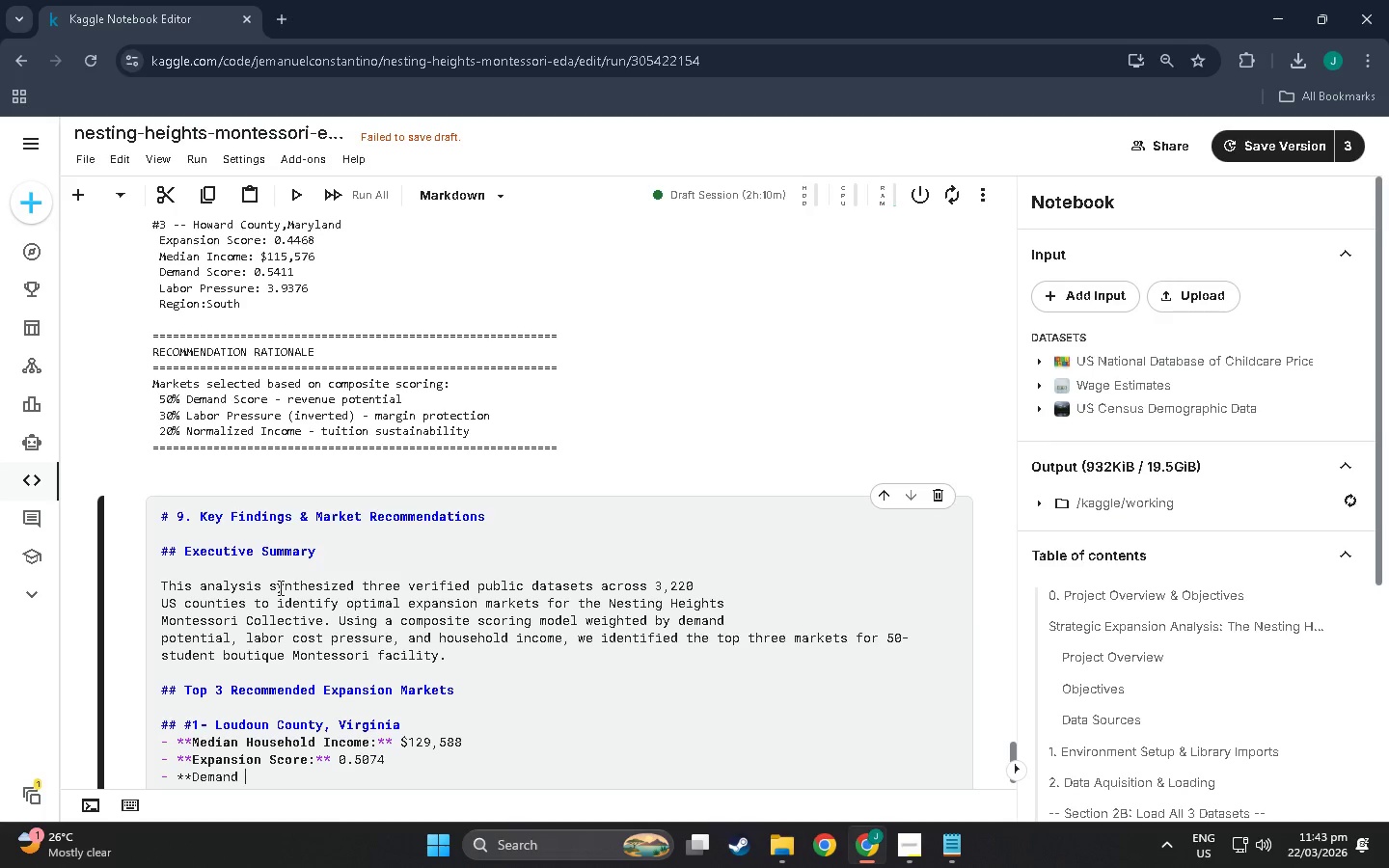 
type(Score:** 0.)
 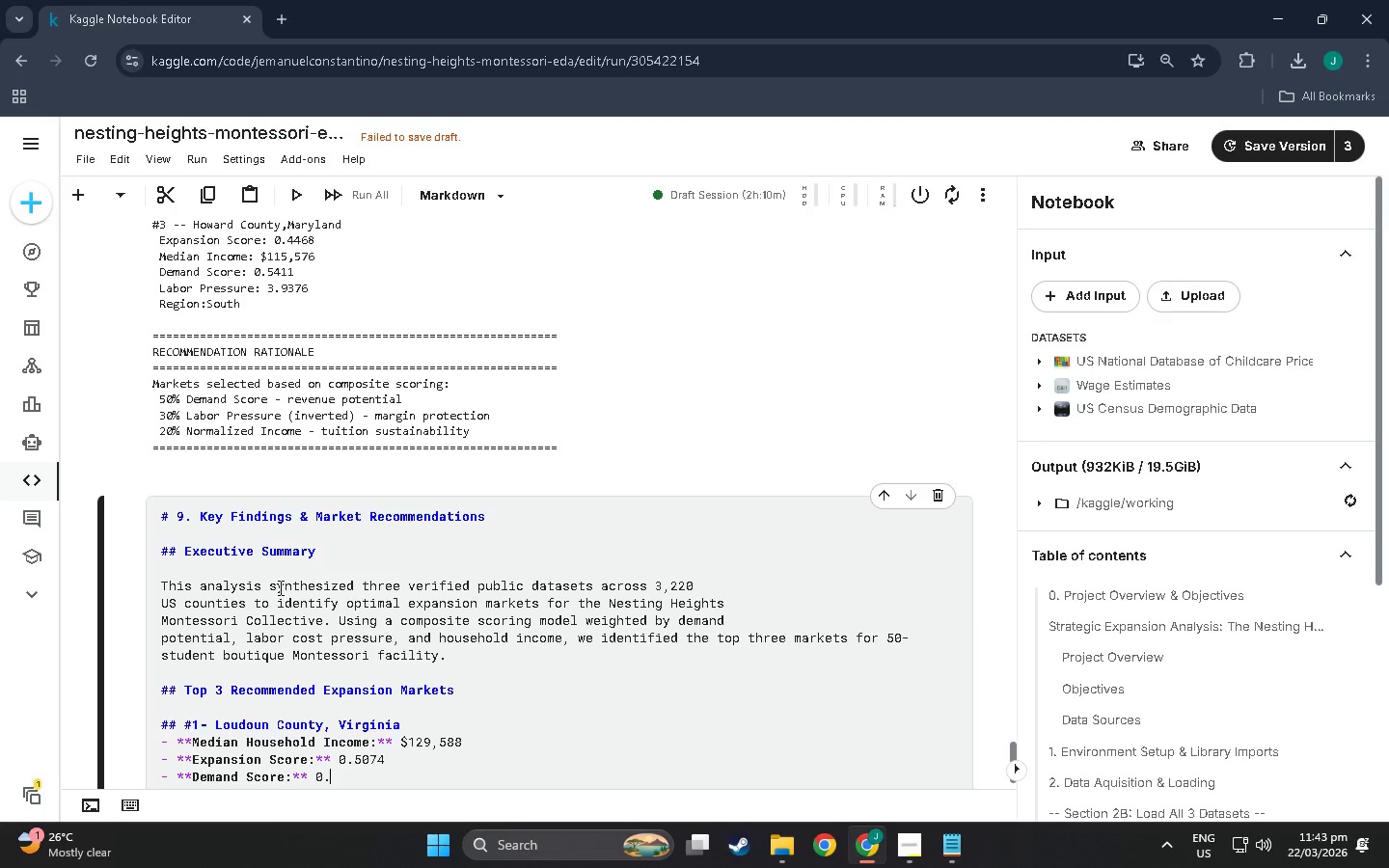 
wait(5.69)
 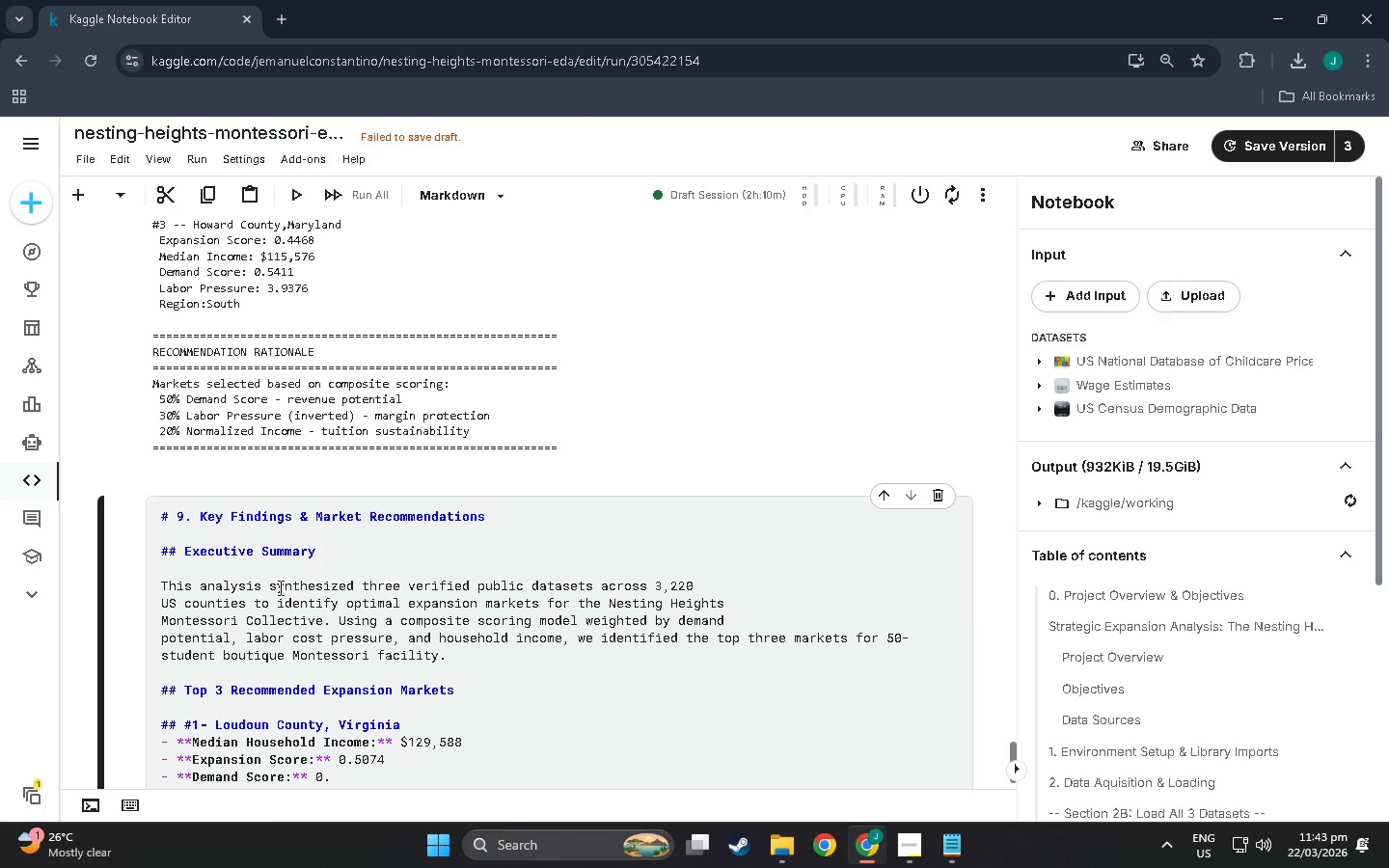 
type(6148)
 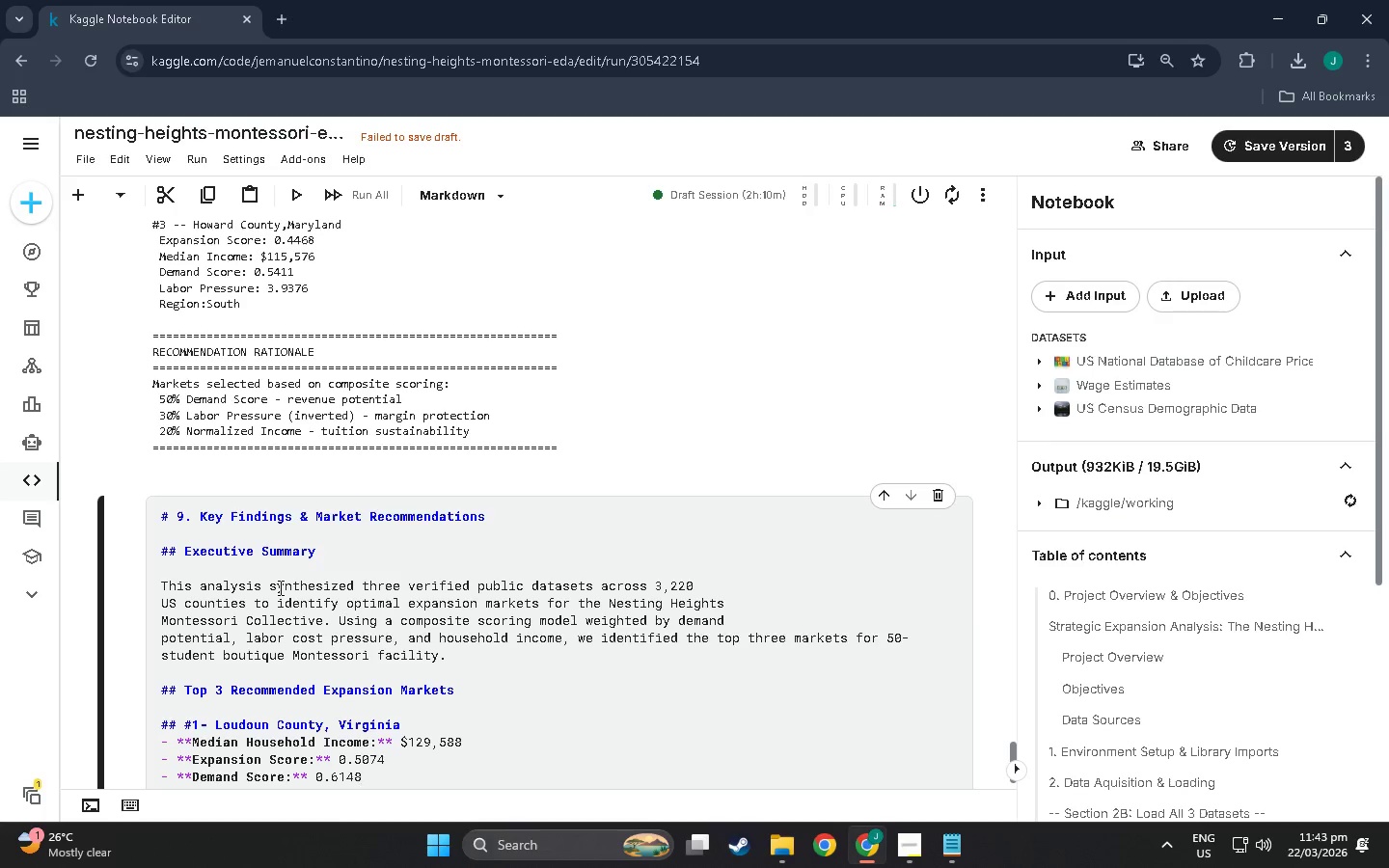 
key(Enter)
 